 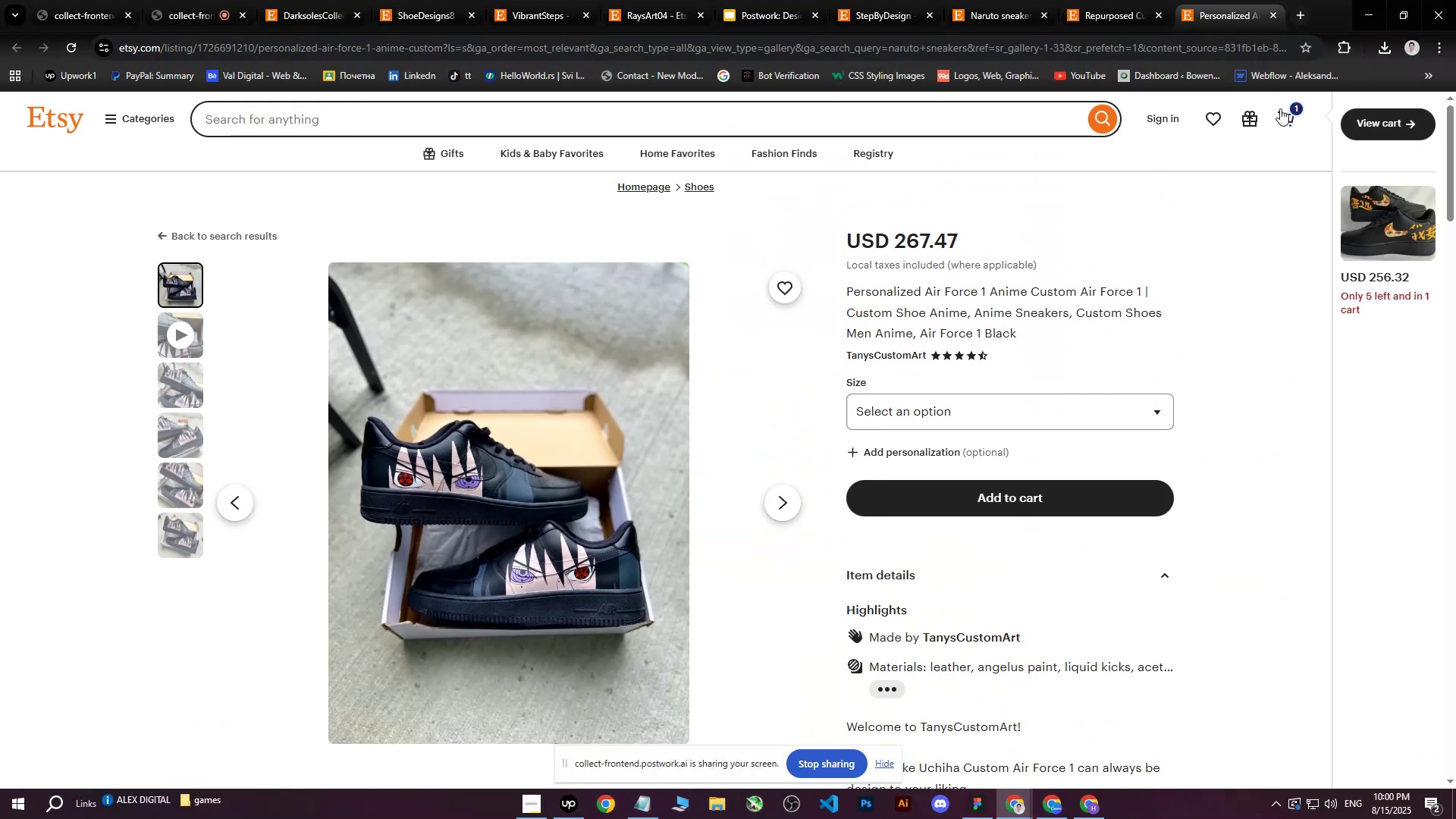 
left_click([1272, 17])
 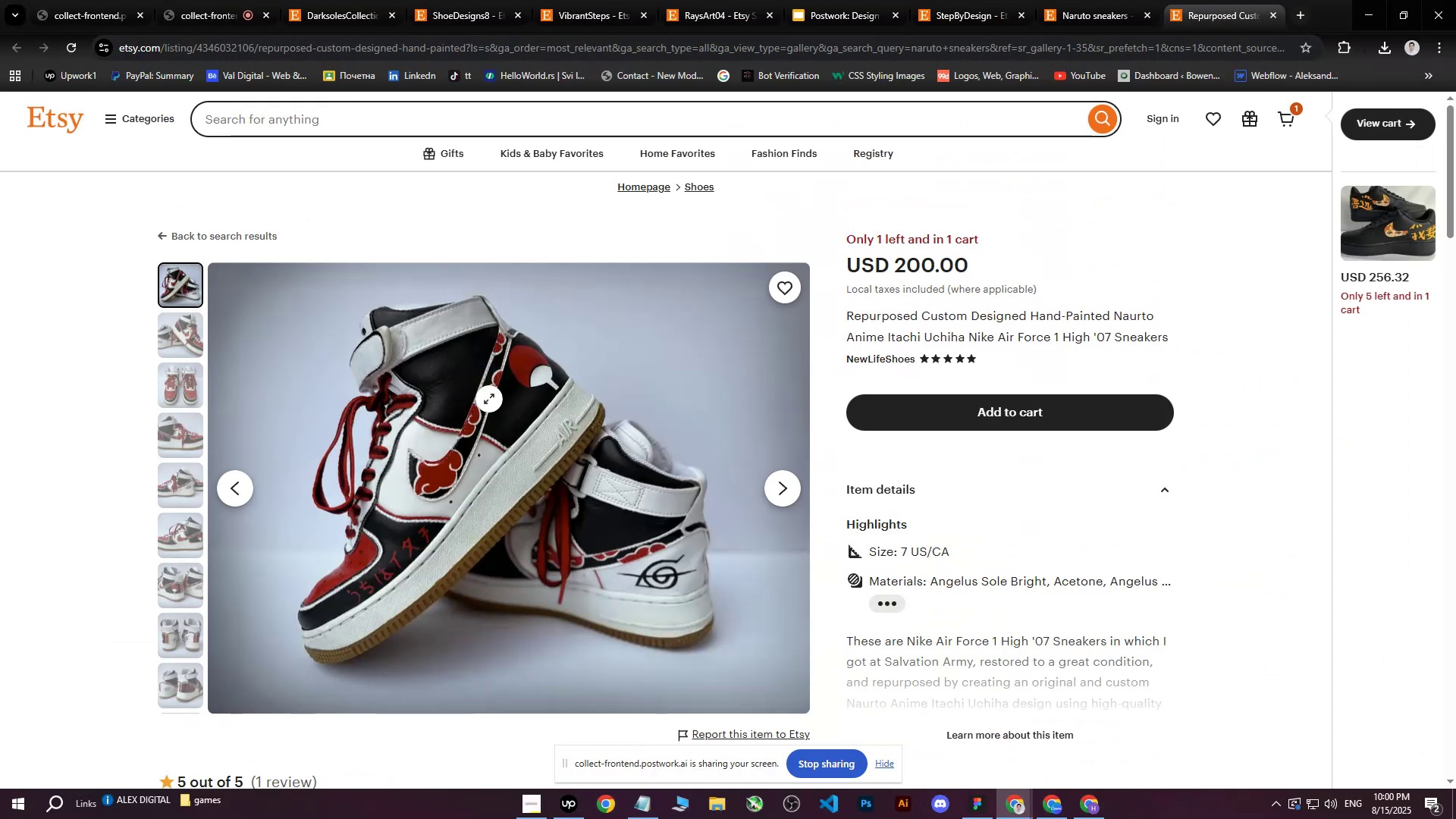 
right_click([489, 397])
 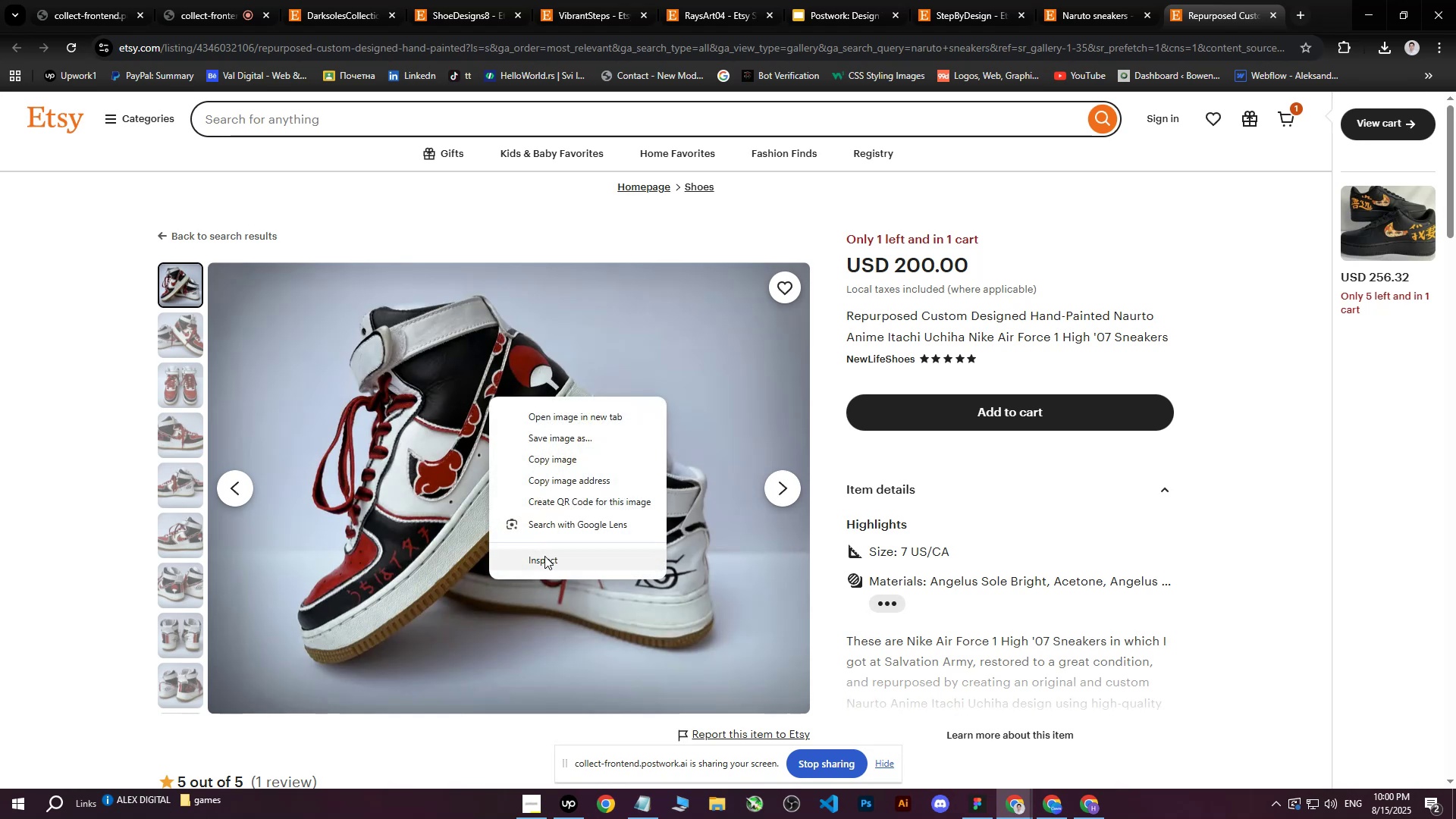 
left_click([544, 559])
 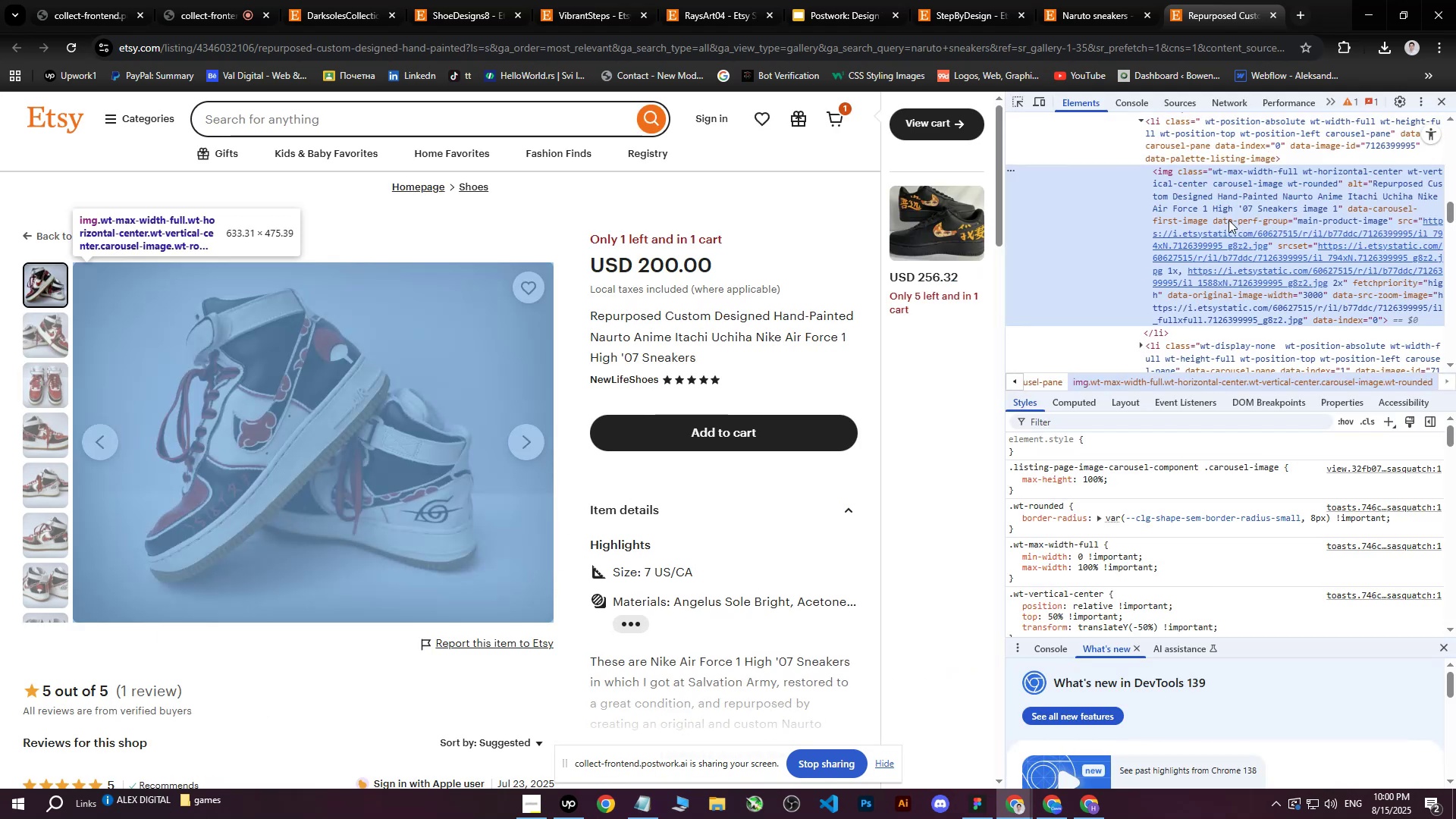 
left_click([1236, 275])
 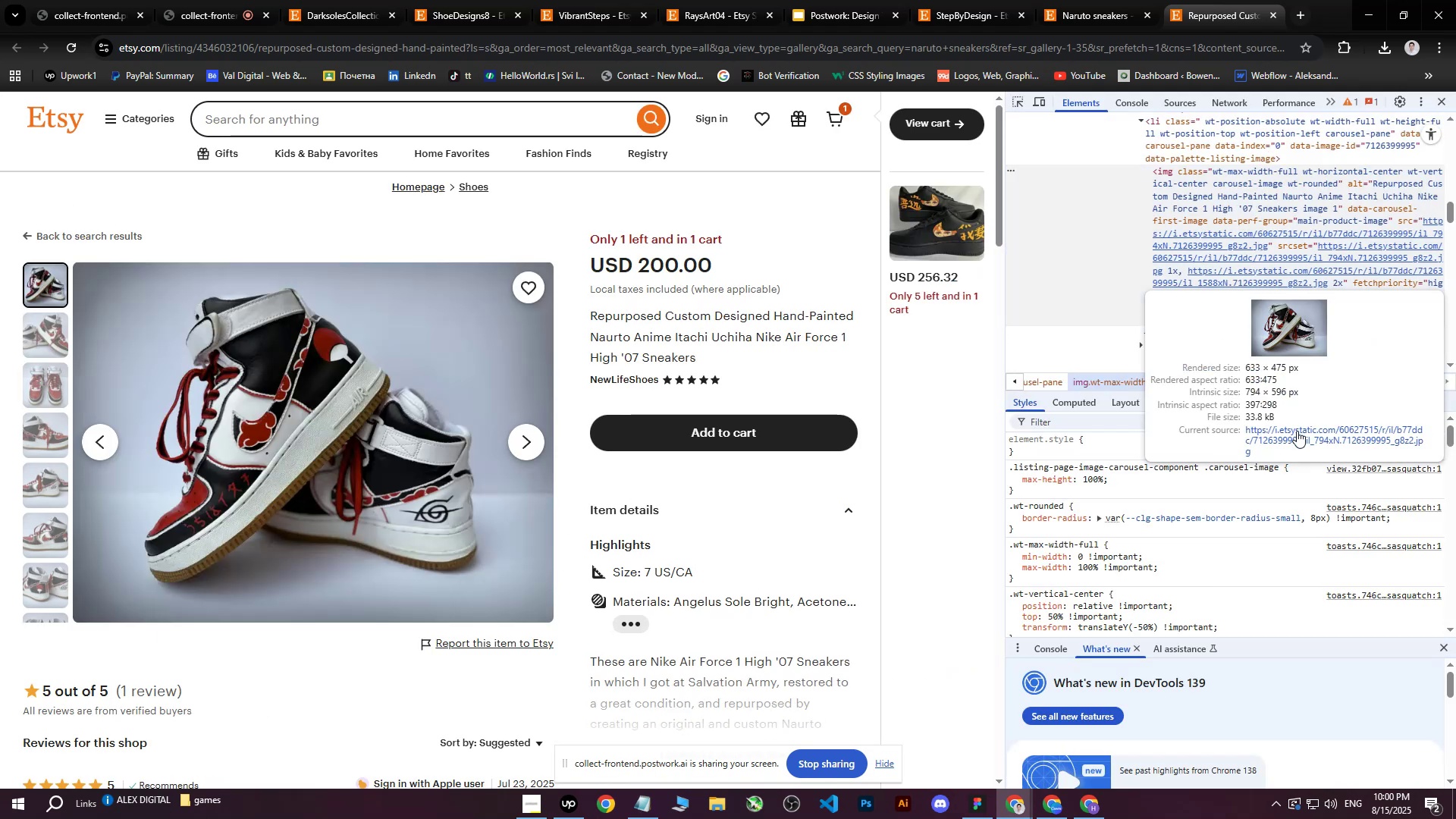 
left_click([1294, 438])
 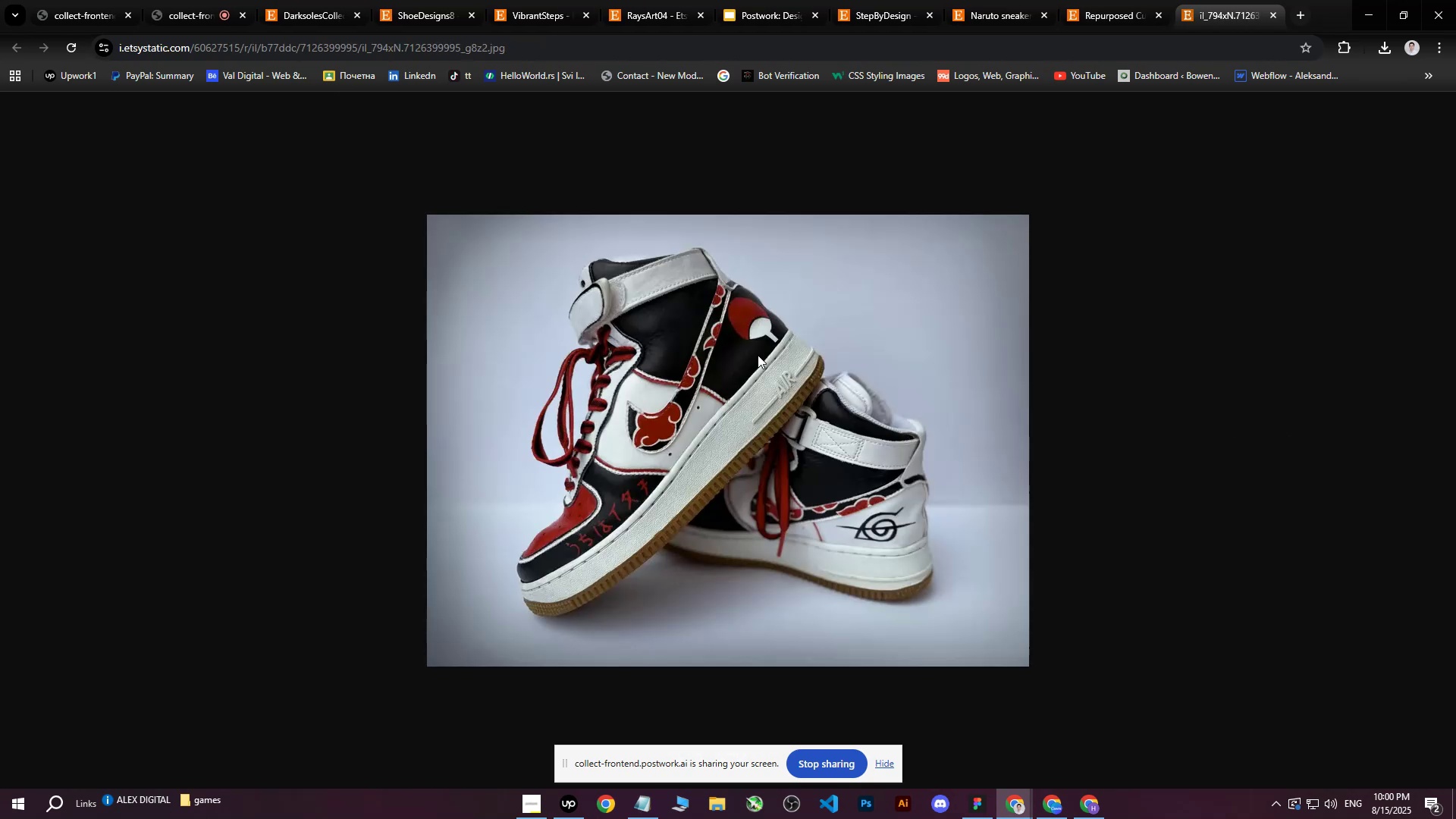 
right_click([740, 352])
 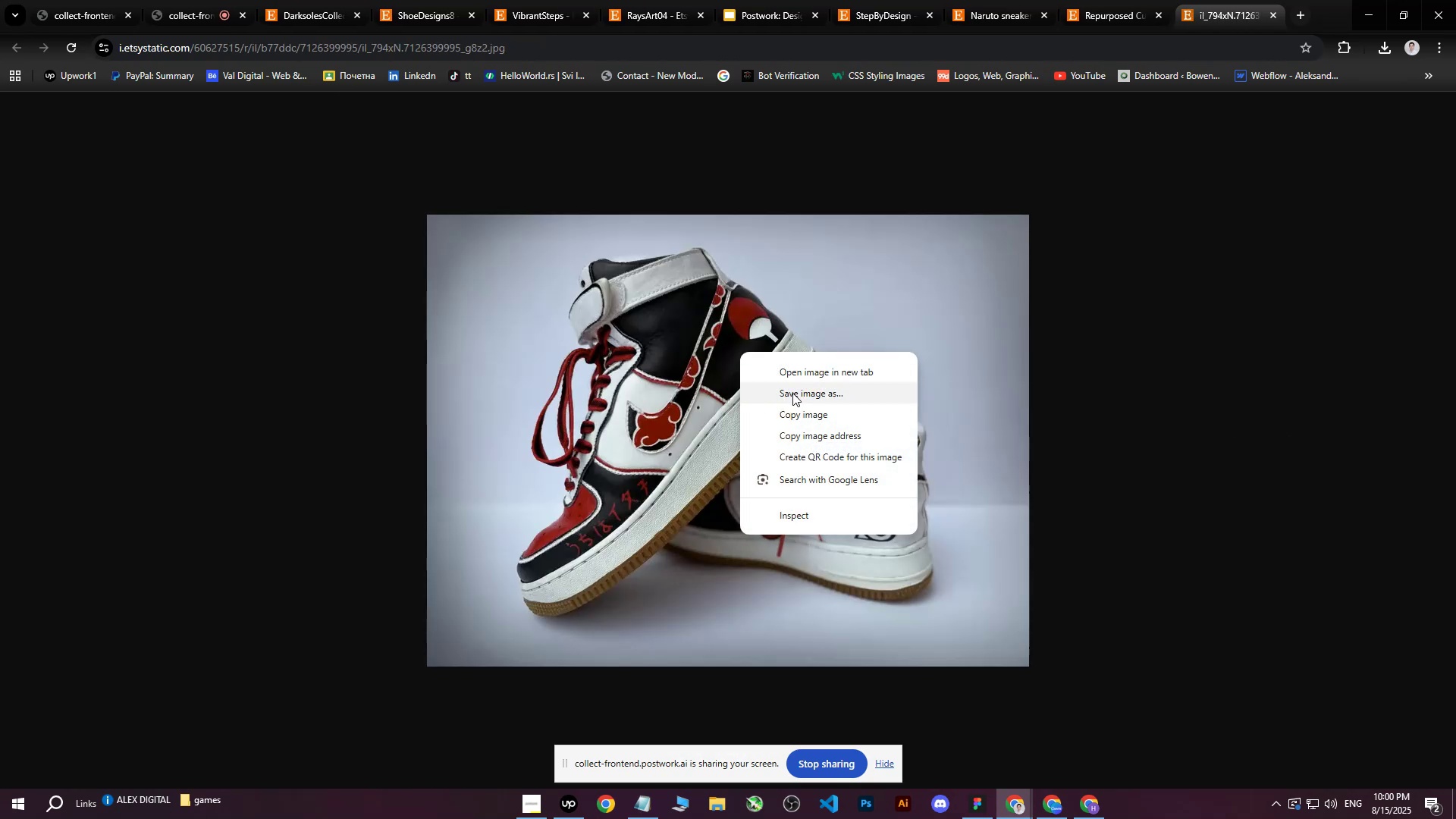 
left_click([792, 393])
 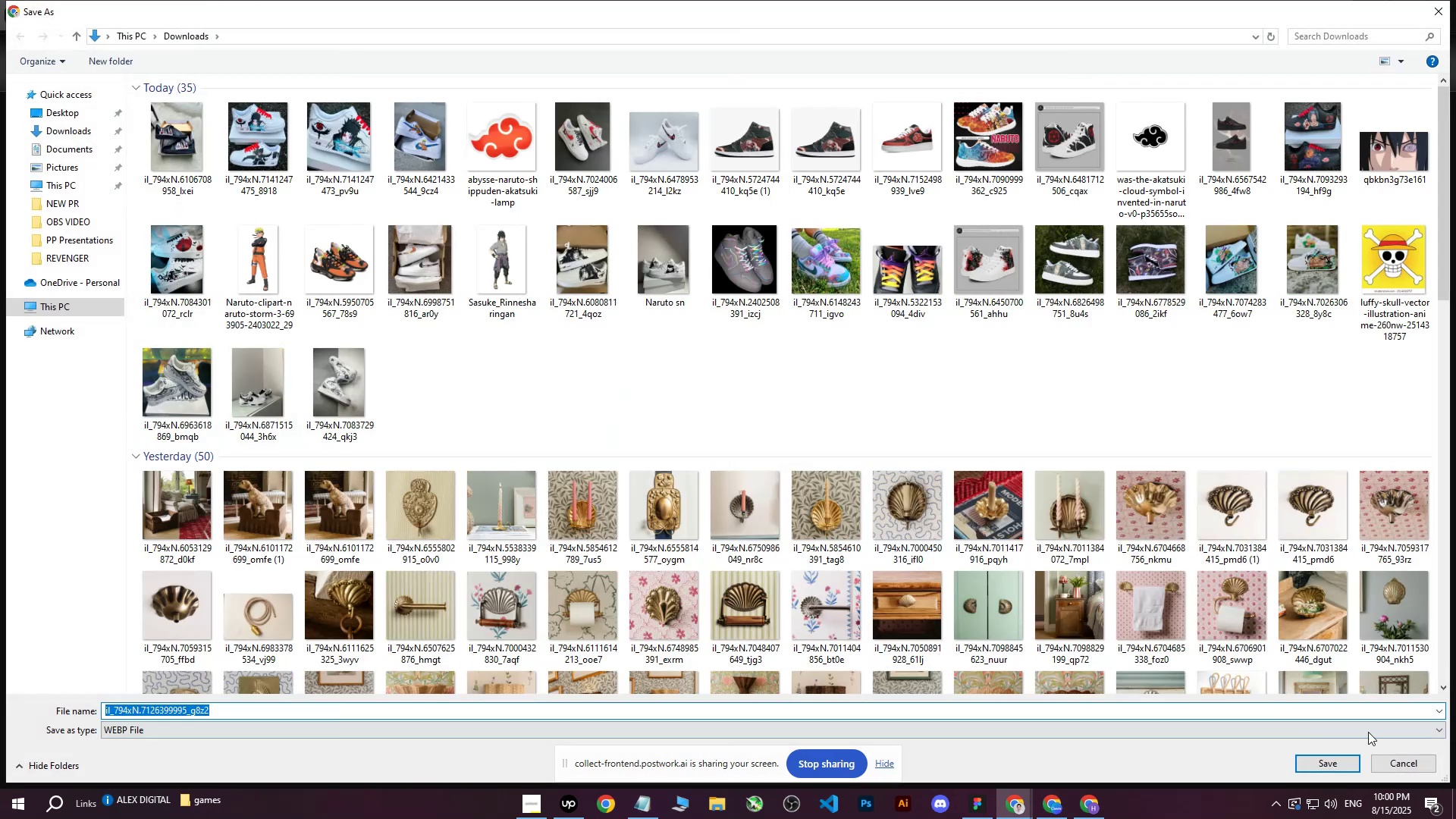 
left_click([1342, 761])
 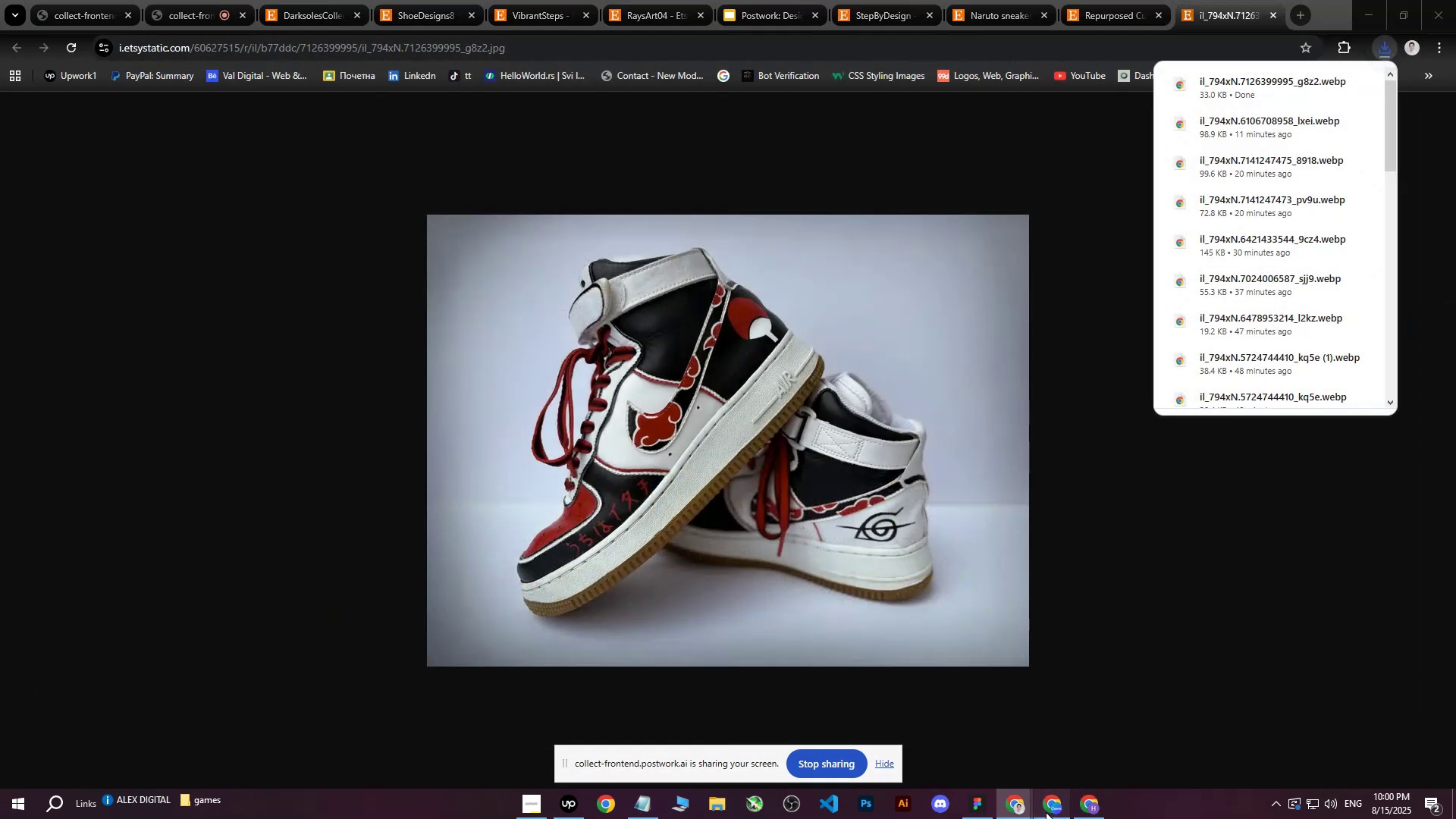 
left_click([1046, 812])
 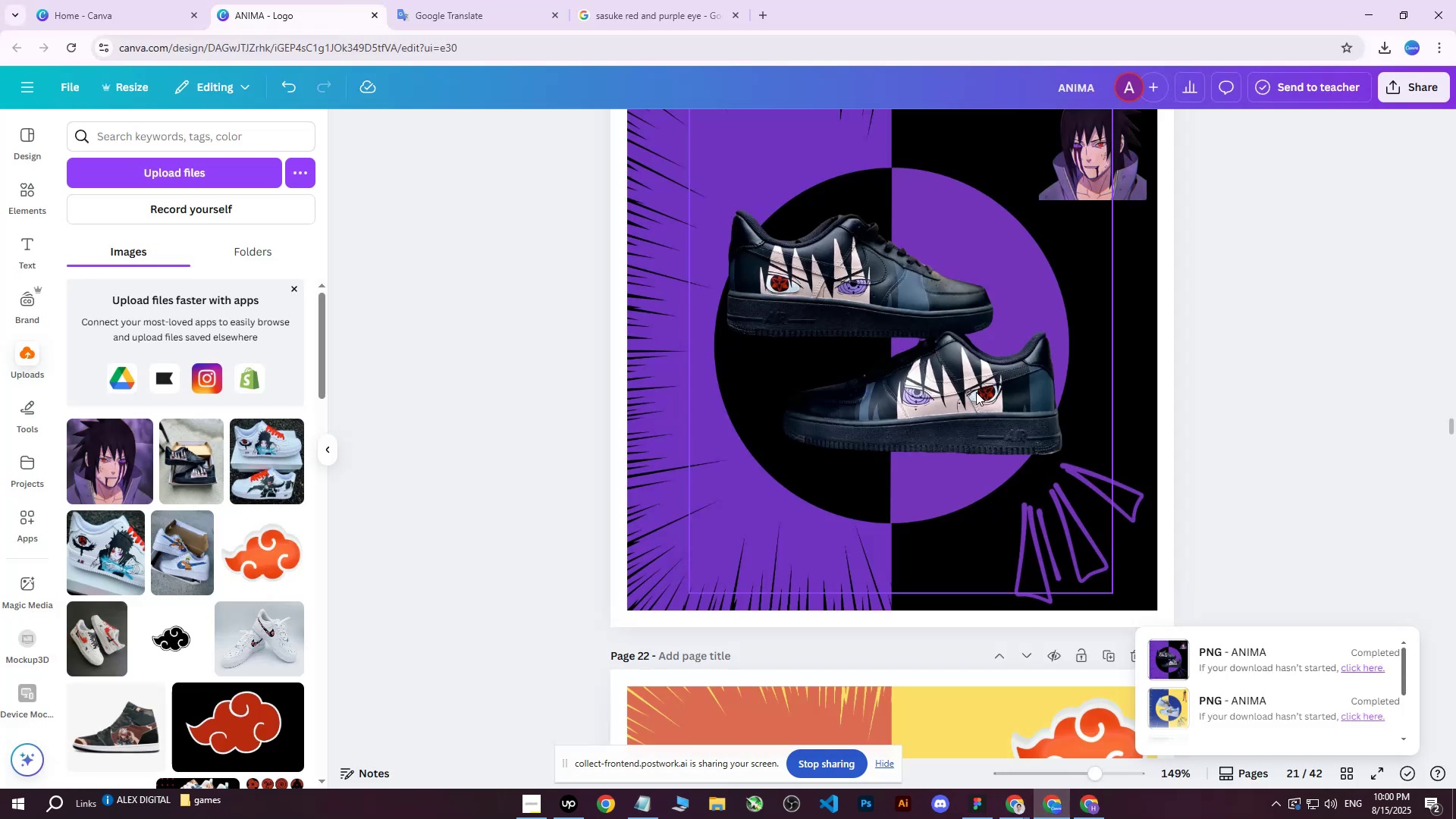 
scroll: coordinate [979, 392], scroll_direction: up, amount: 3.0
 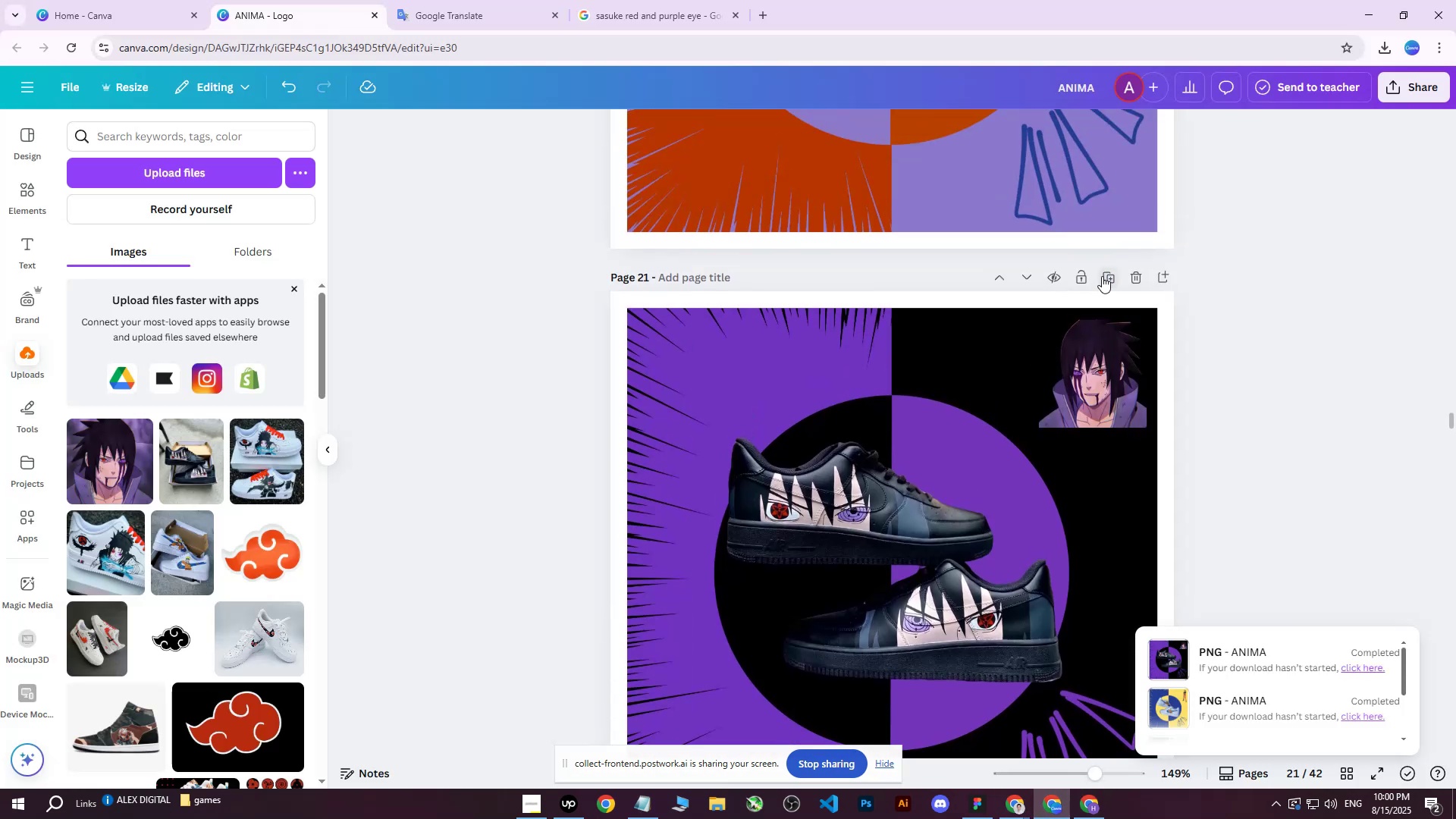 
left_click([1106, 274])
 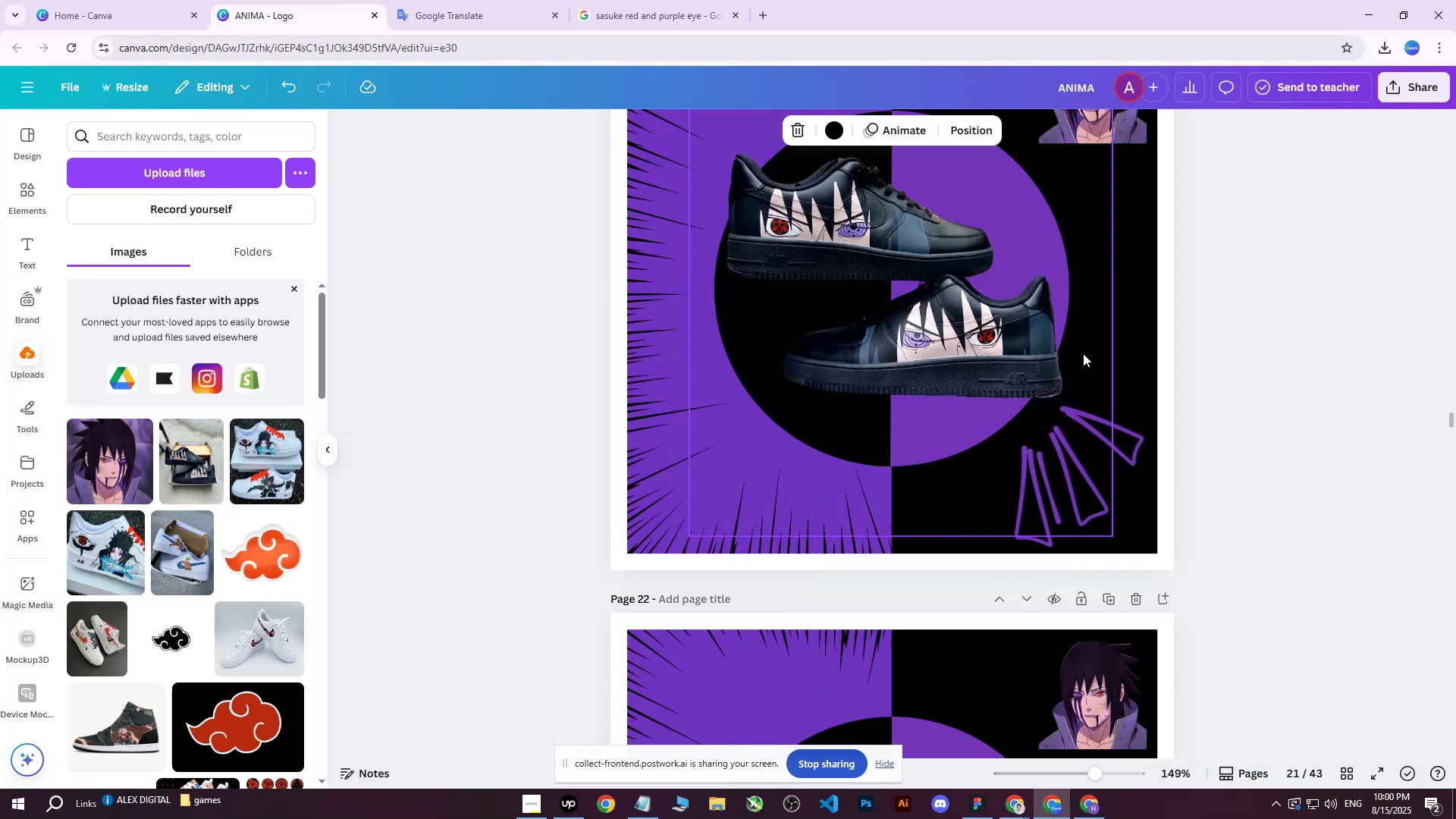 
scroll: coordinate [1066, 406], scroll_direction: down, amount: 2.0
 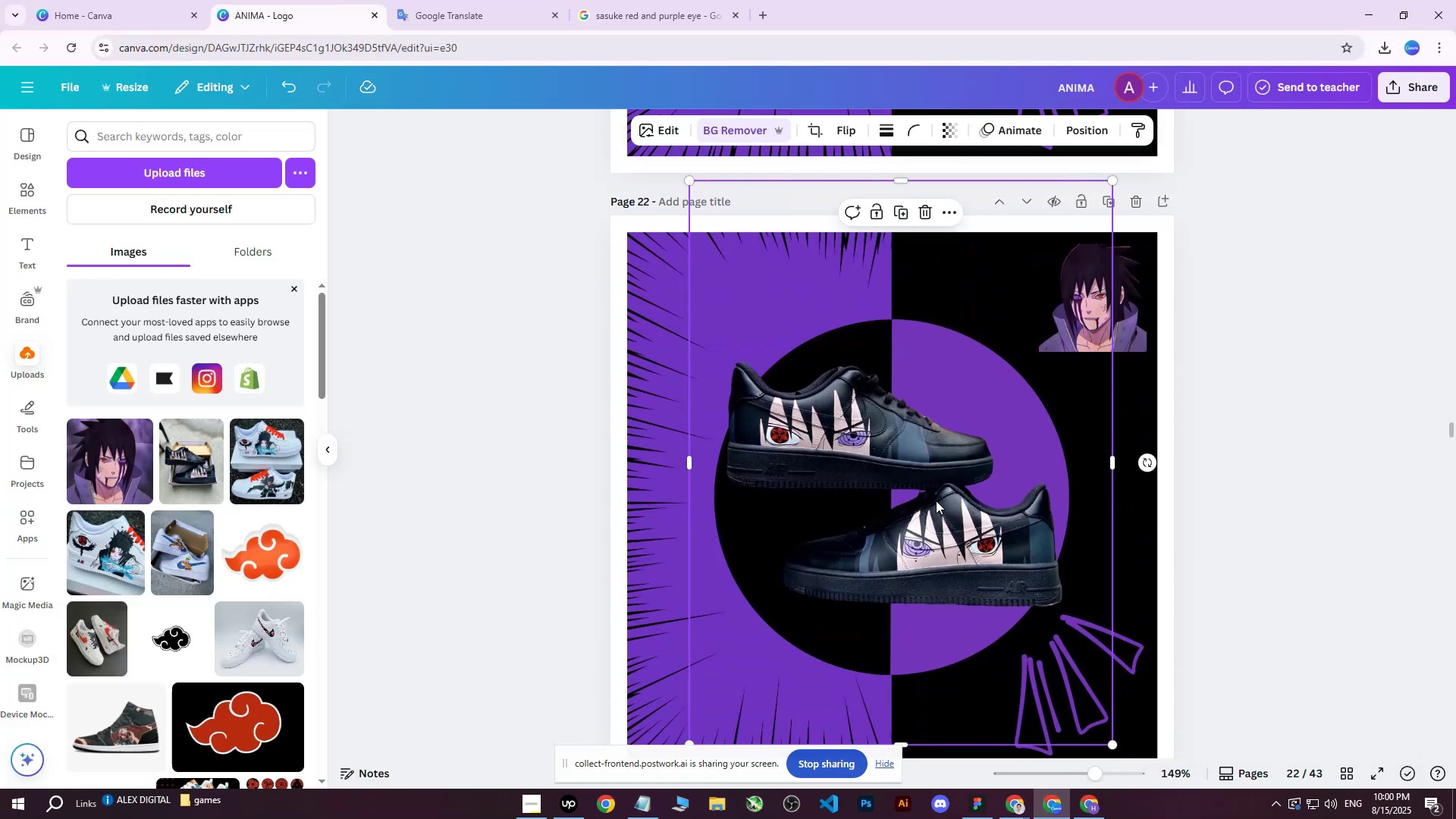 
key(Delete)
 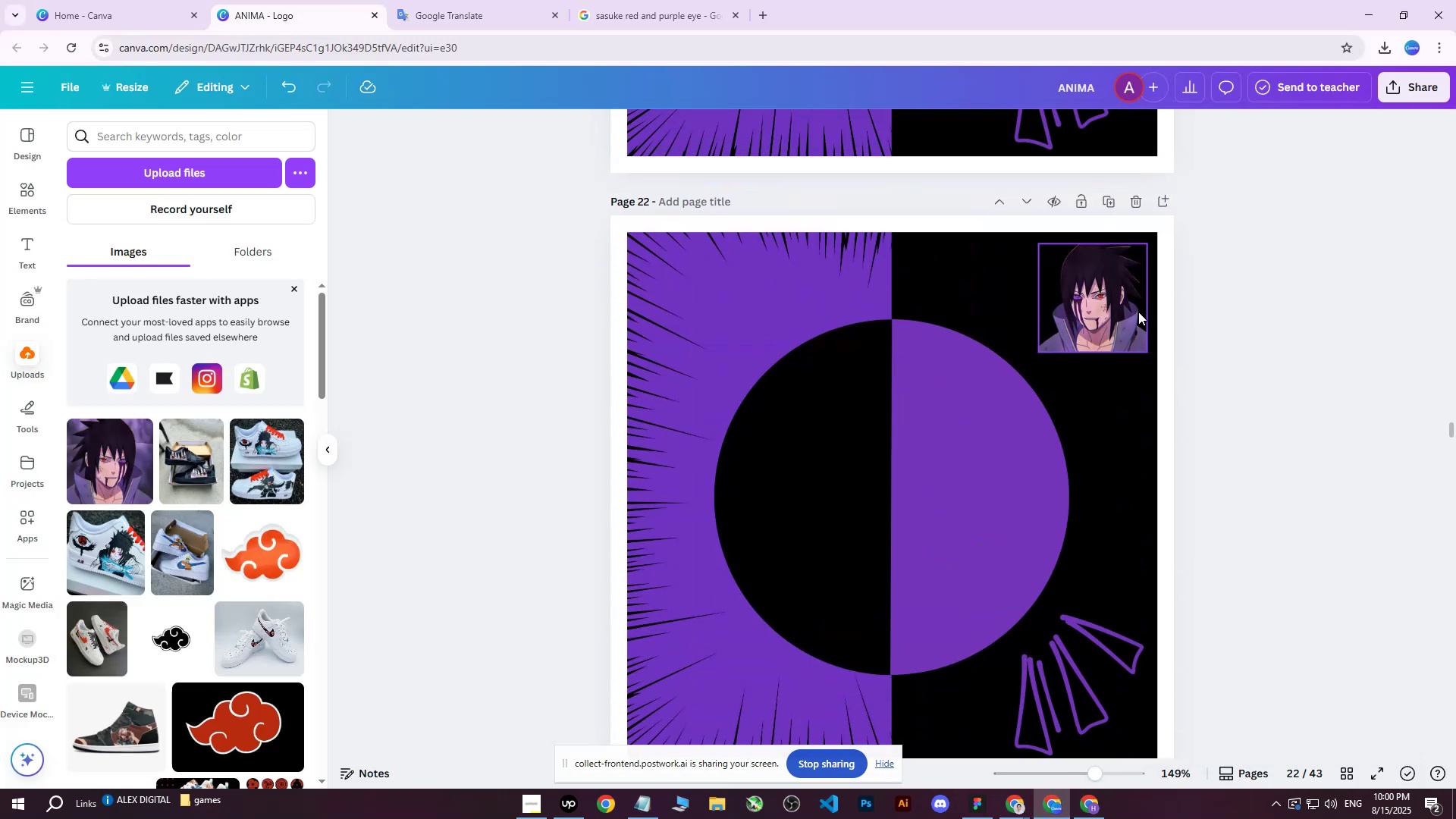 
left_click([1138, 305])
 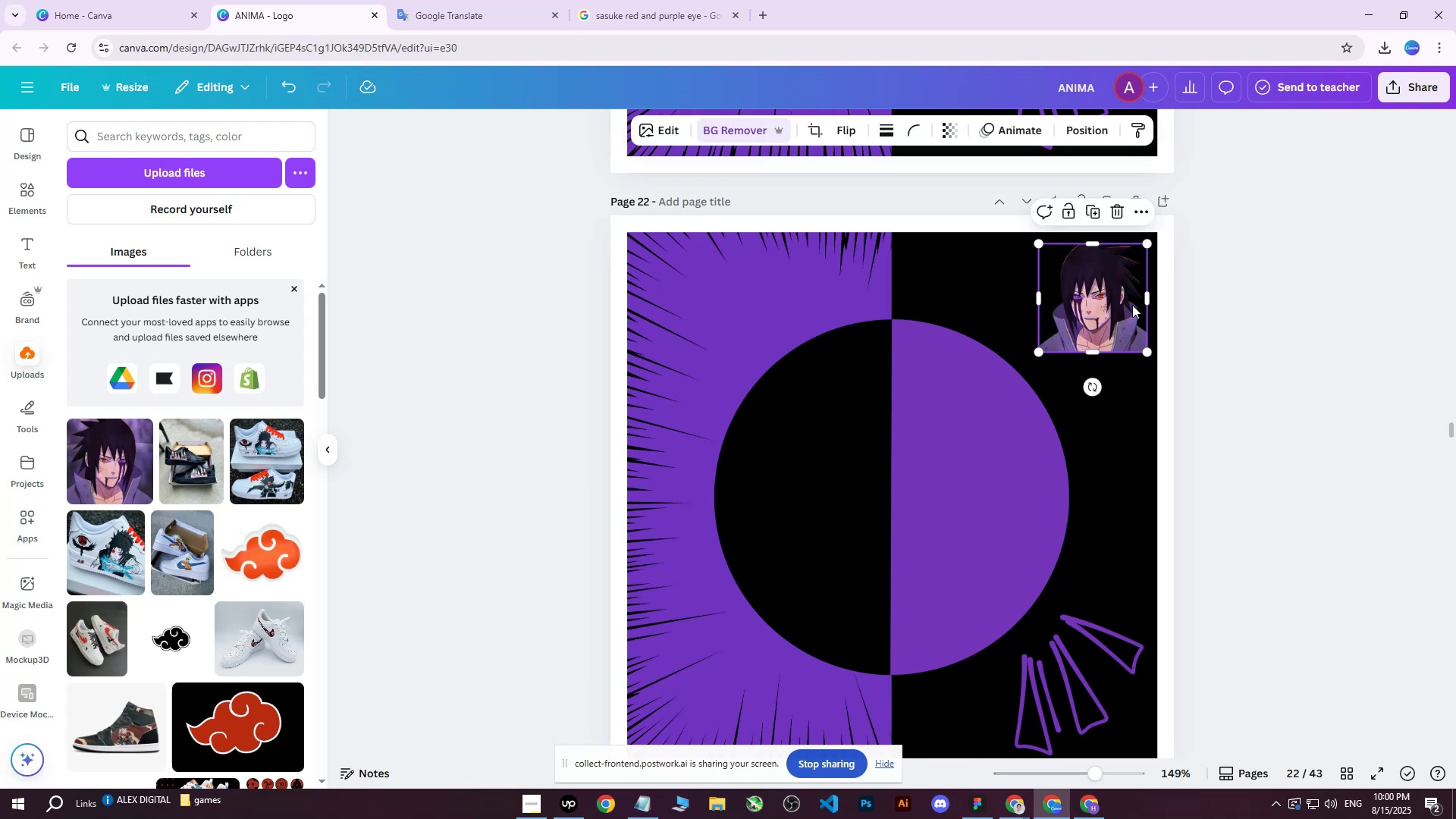 
key(Delete)
 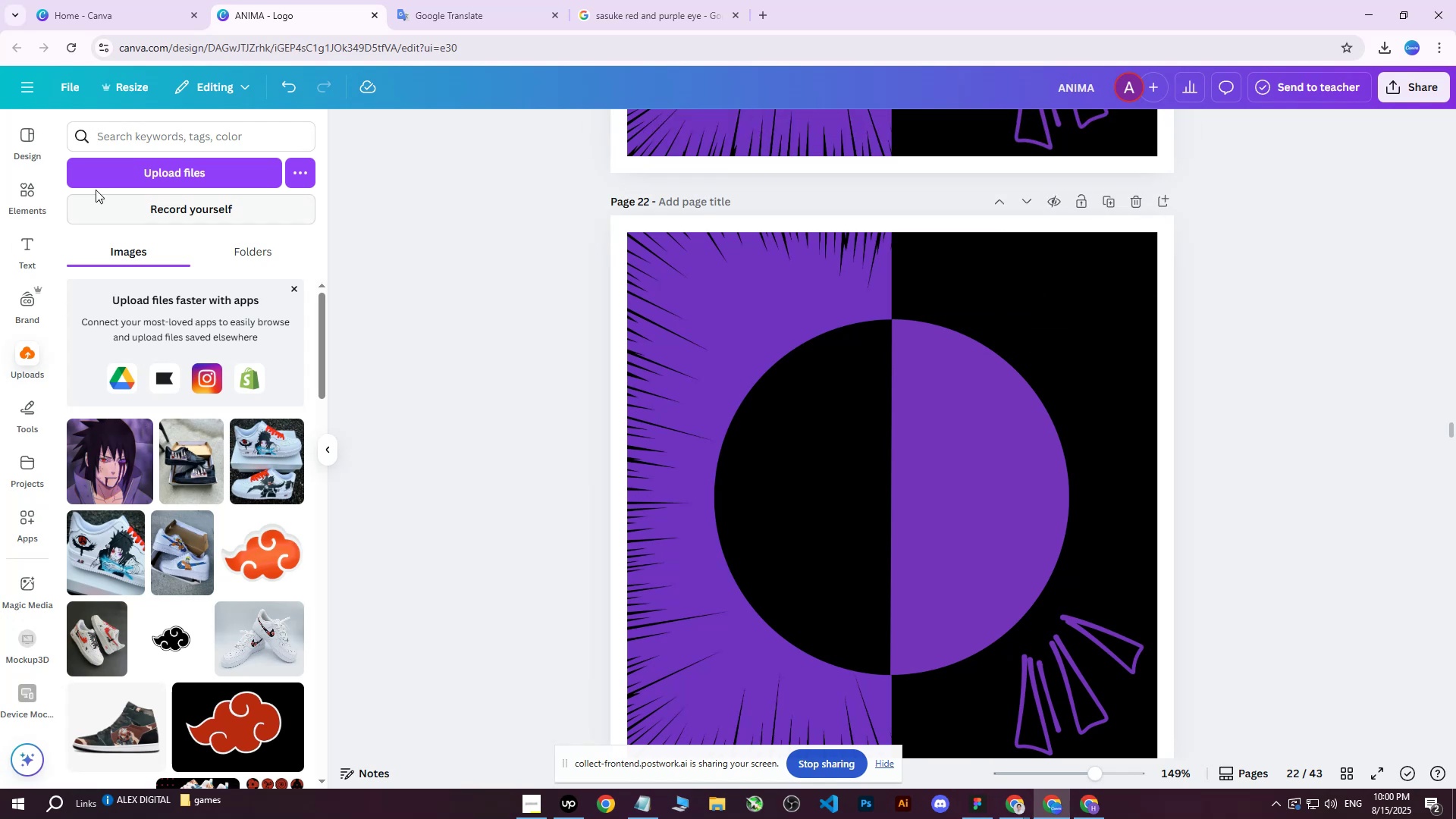 
left_click([138, 174])
 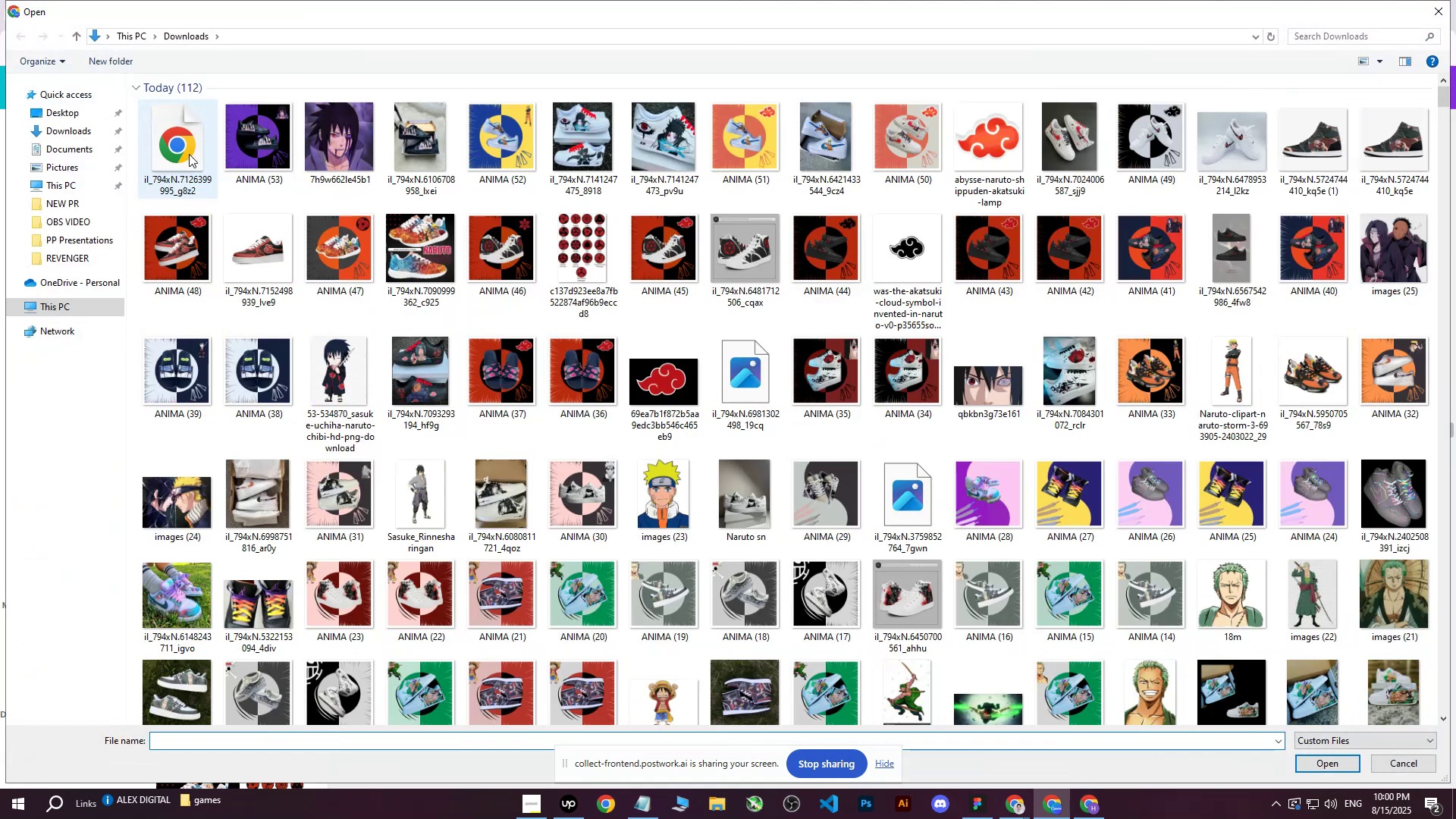 
left_click([187, 150])
 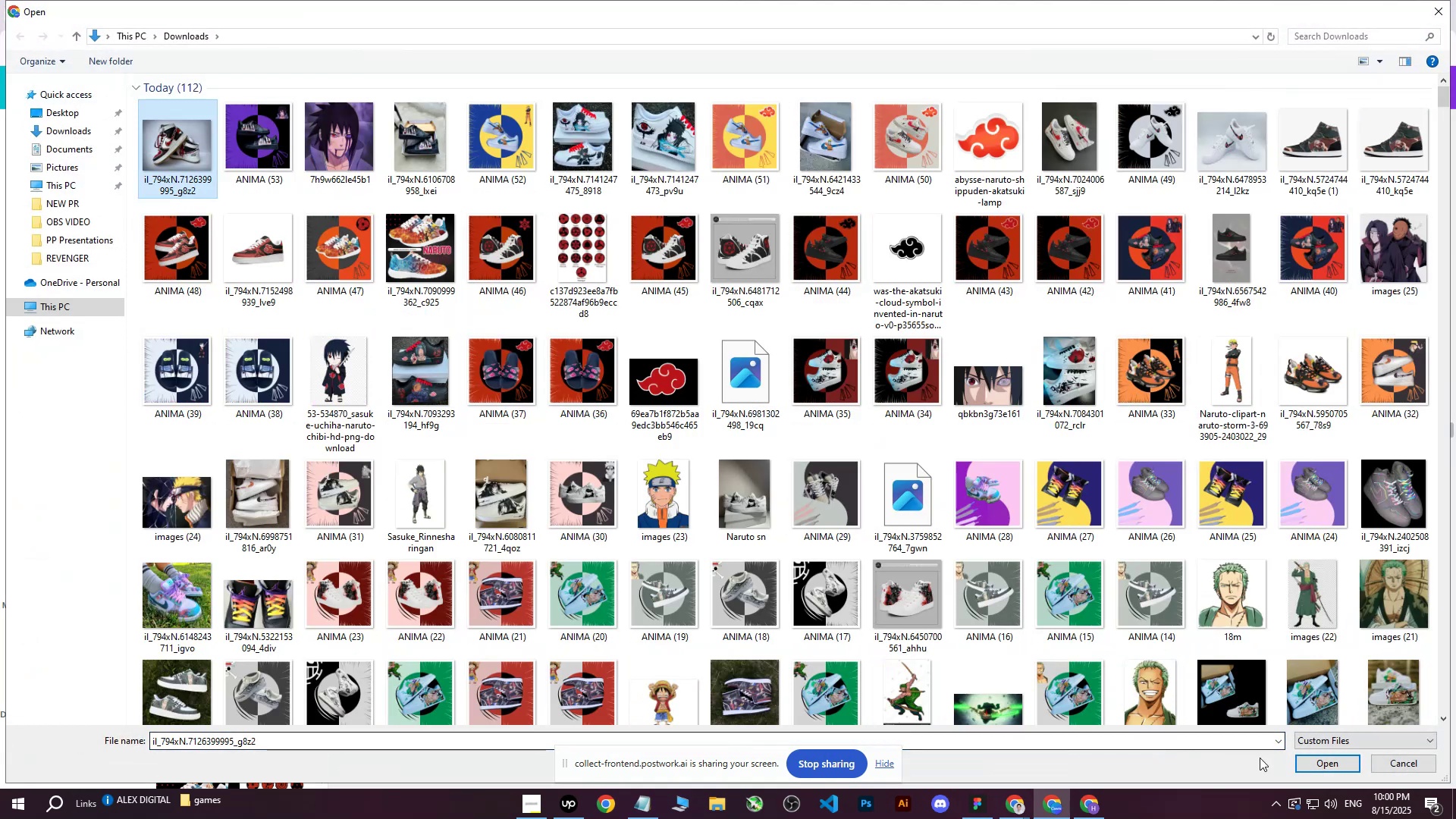 
left_click([1324, 768])
 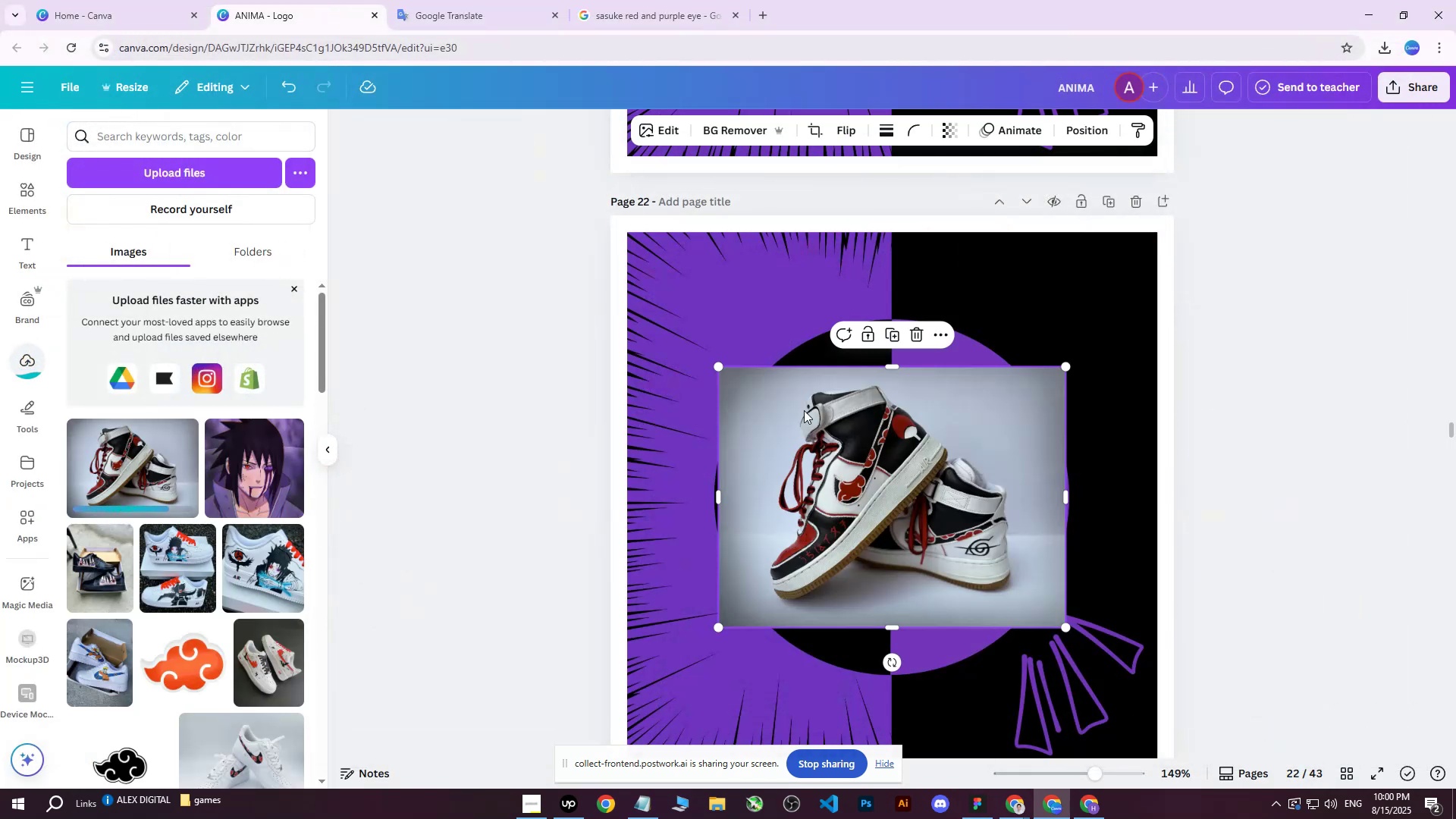 
left_click_drag(start_coordinate=[721, 369], to_coordinate=[659, 340])
 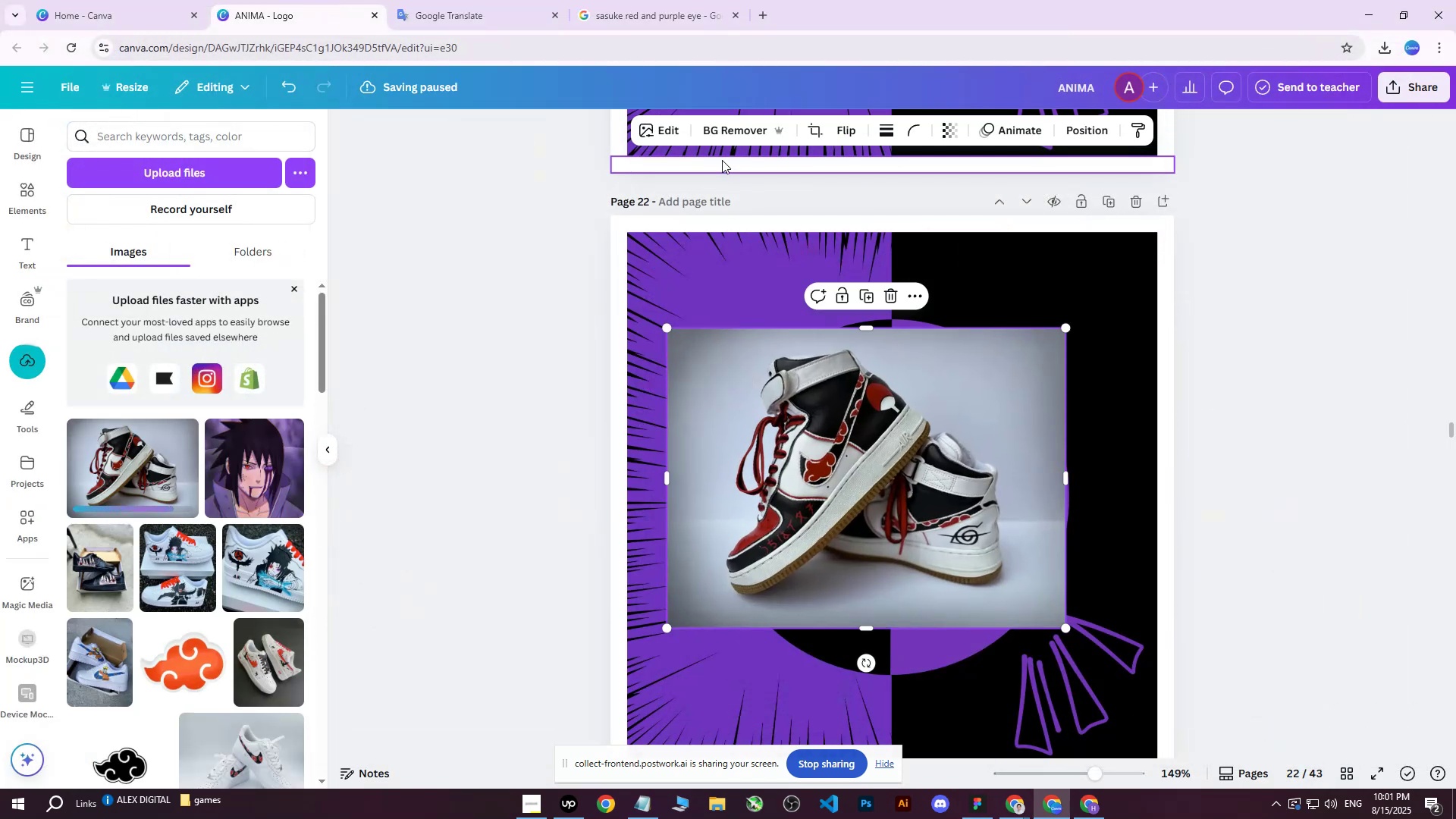 
left_click([740, 121])
 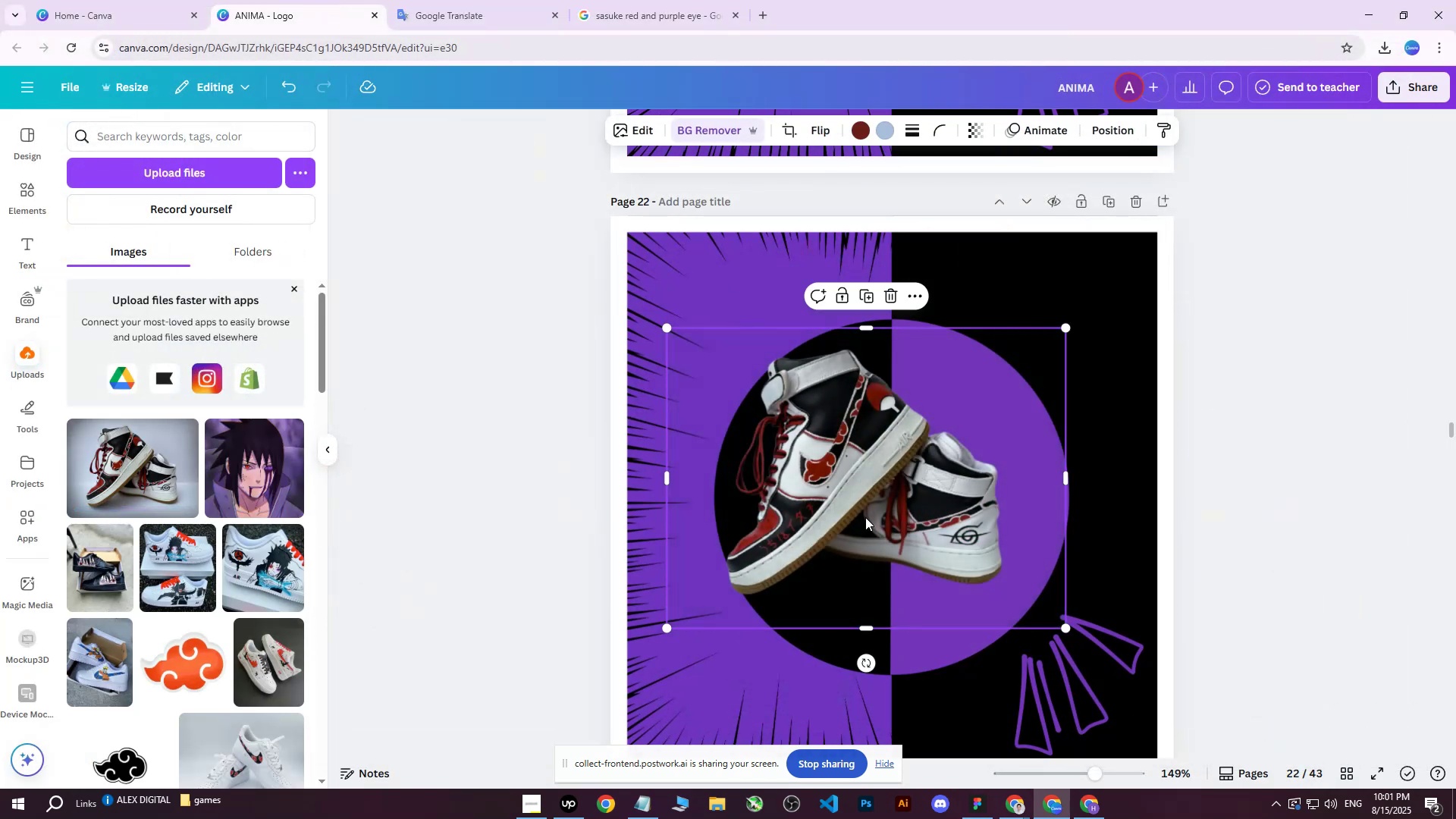 
left_click_drag(start_coordinate=[1065, 626], to_coordinate=[1141, 696])
 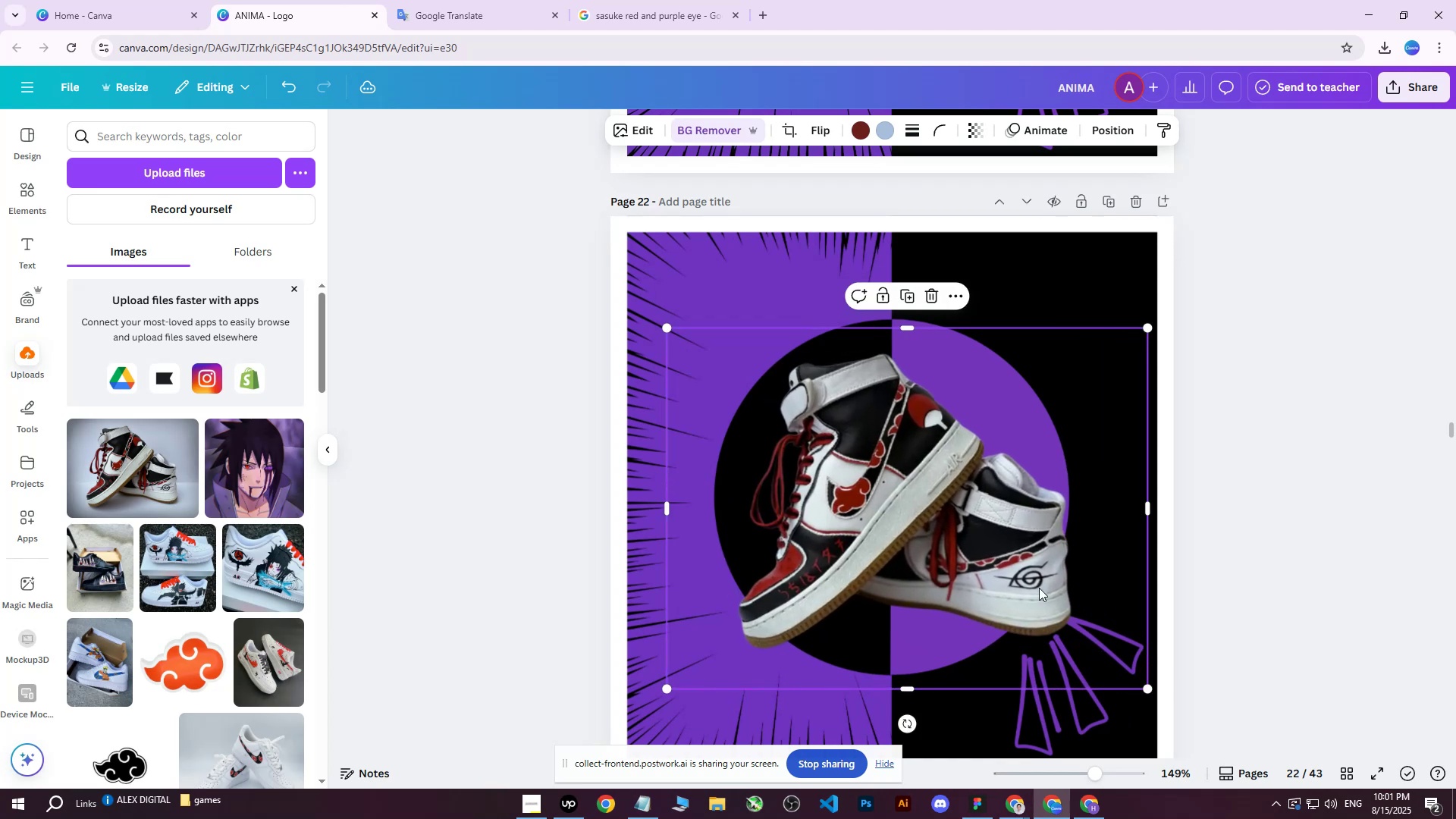 
left_click_drag(start_coordinate=[999, 526], to_coordinate=[992, 499])
 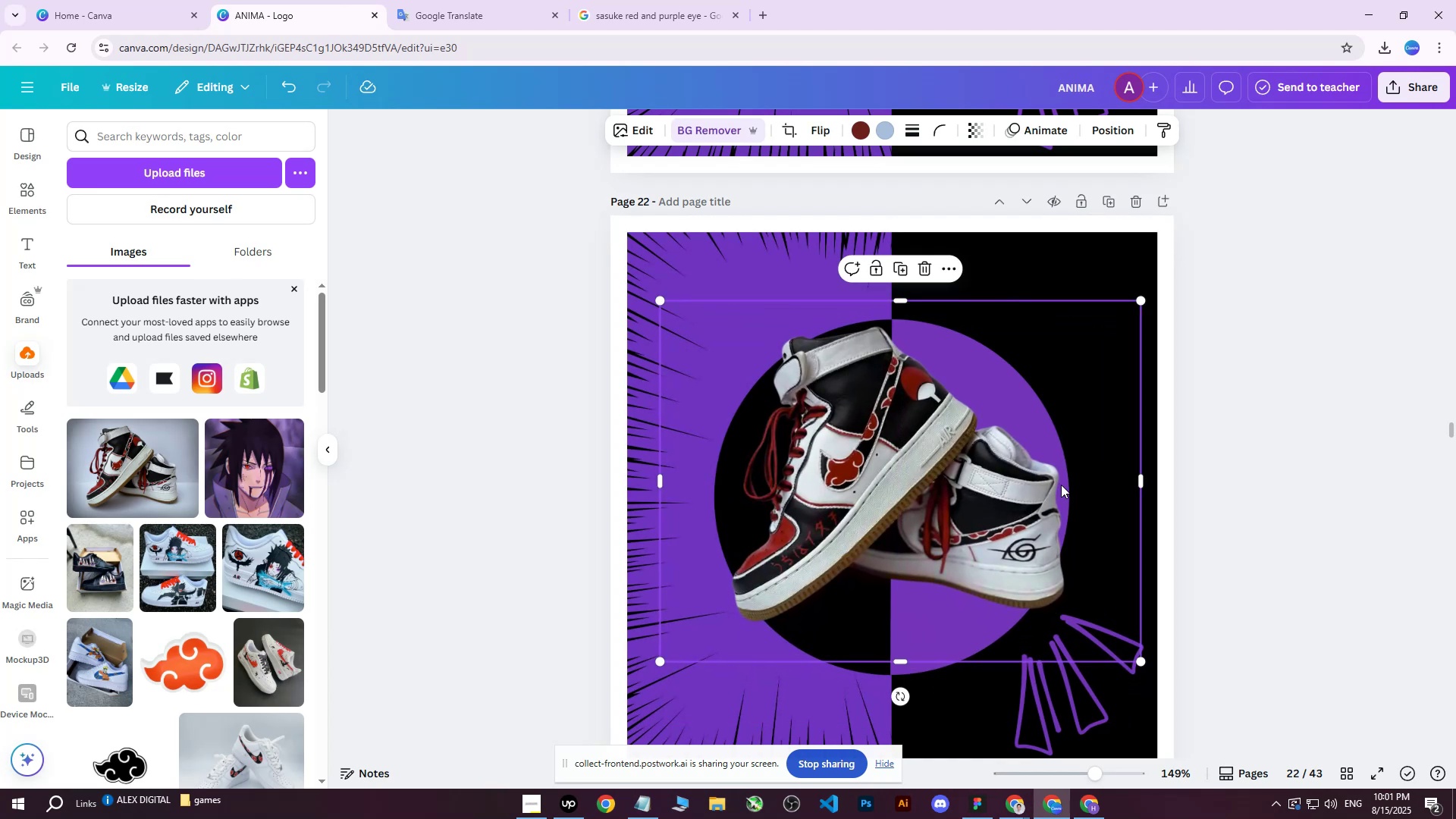 
left_click([1022, 262])
 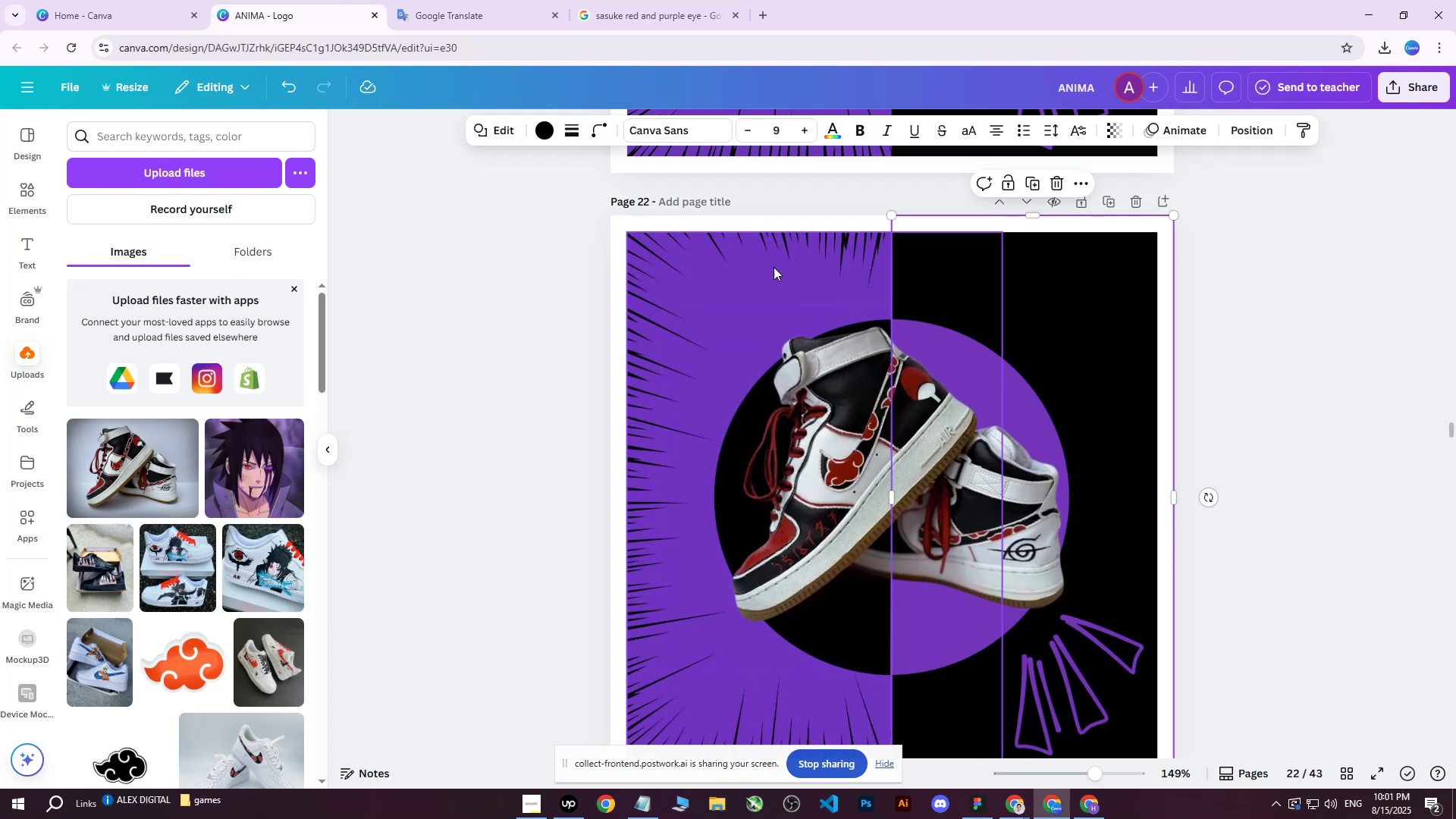 
left_click([733, 265])
 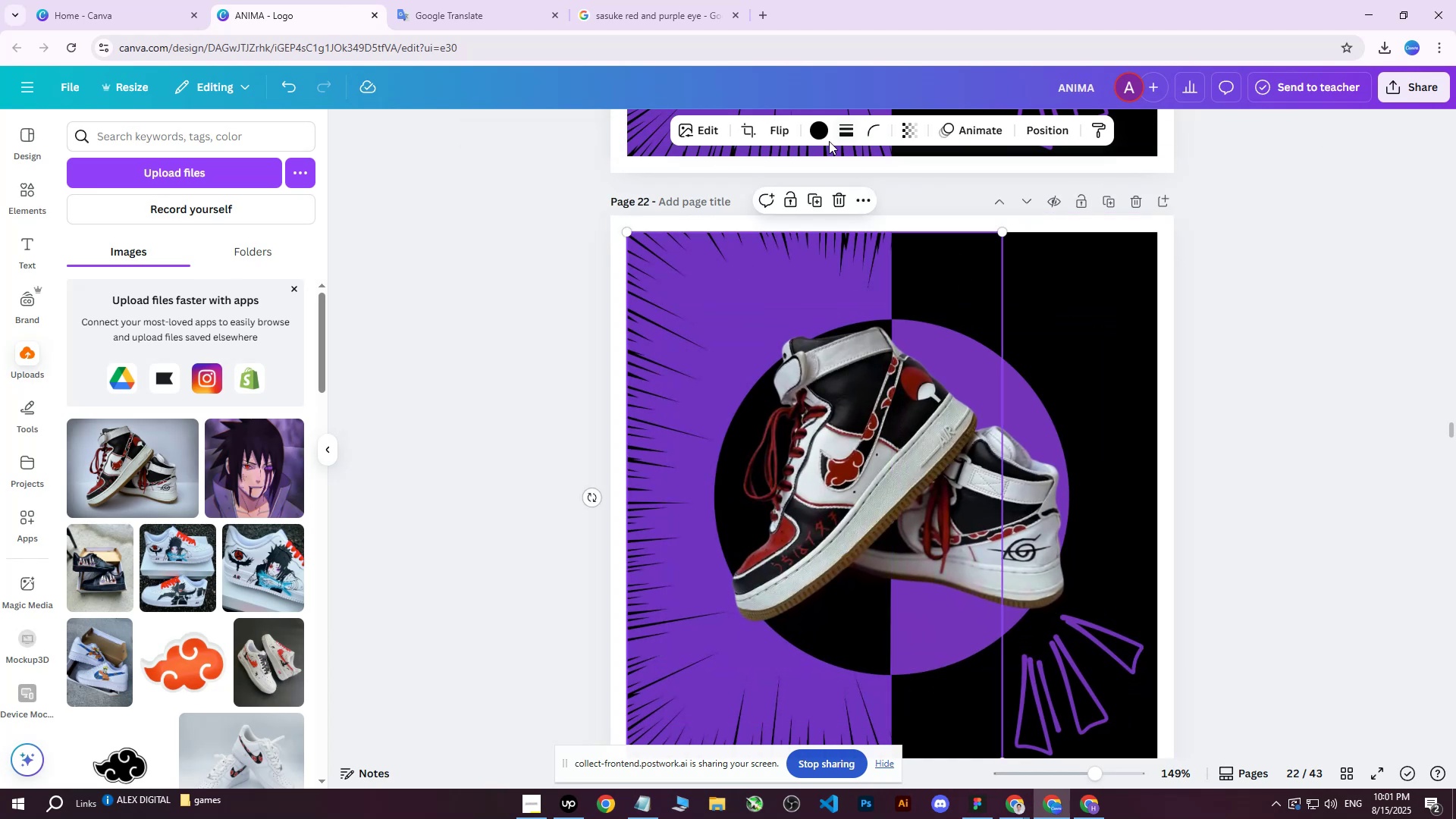 
left_click([814, 130])
 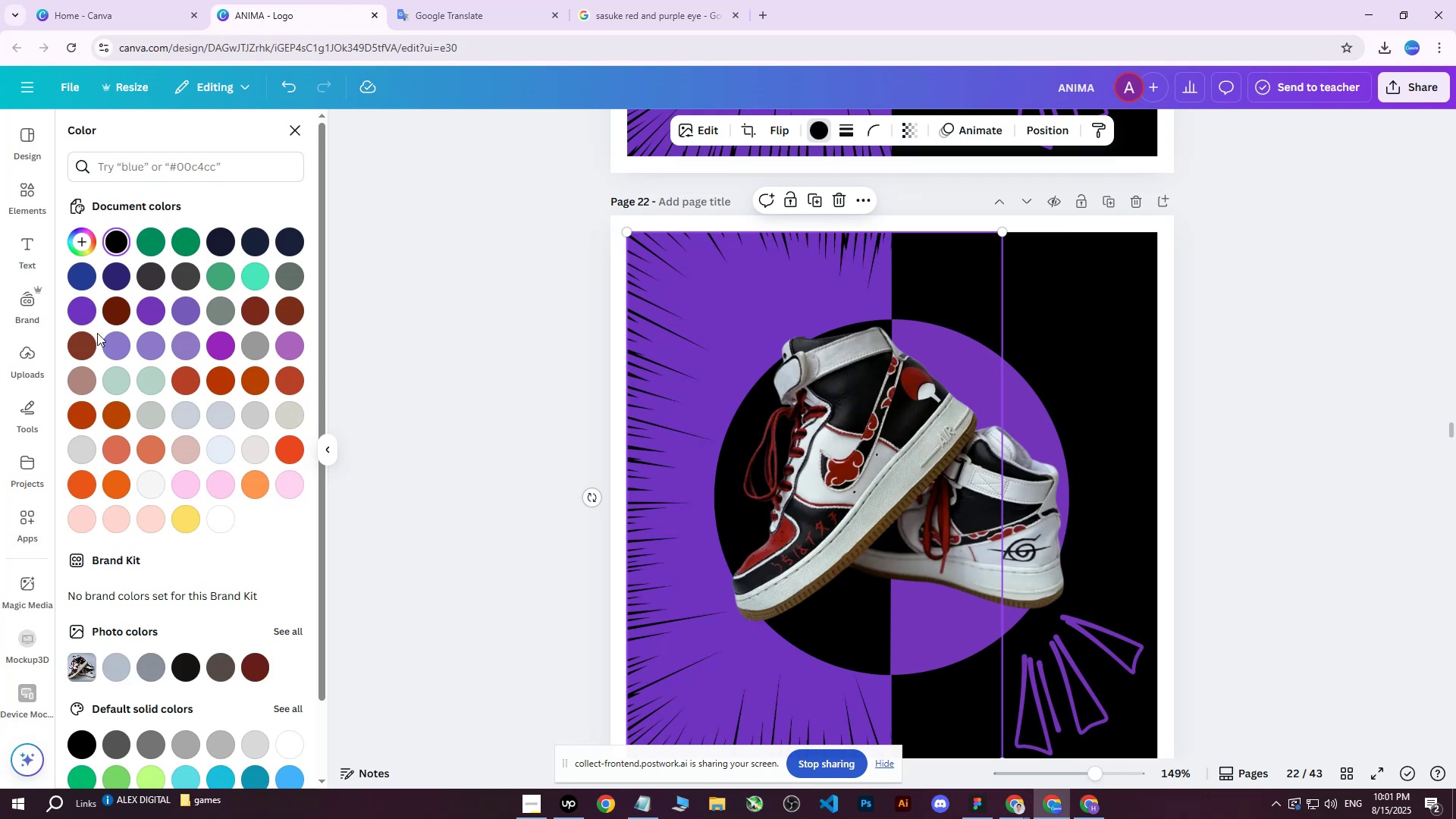 
left_click([109, 302])
 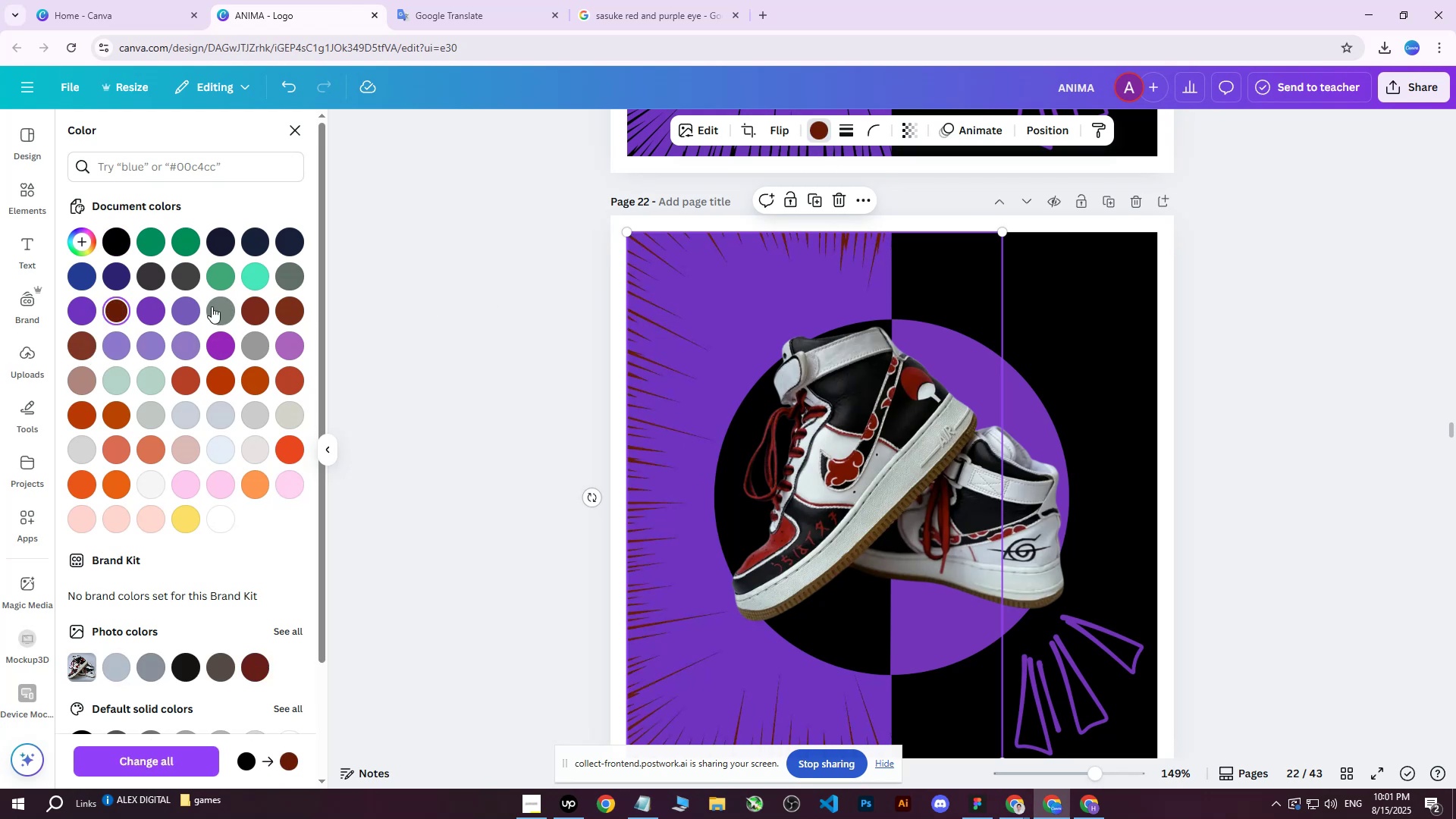 
left_click([115, 241])
 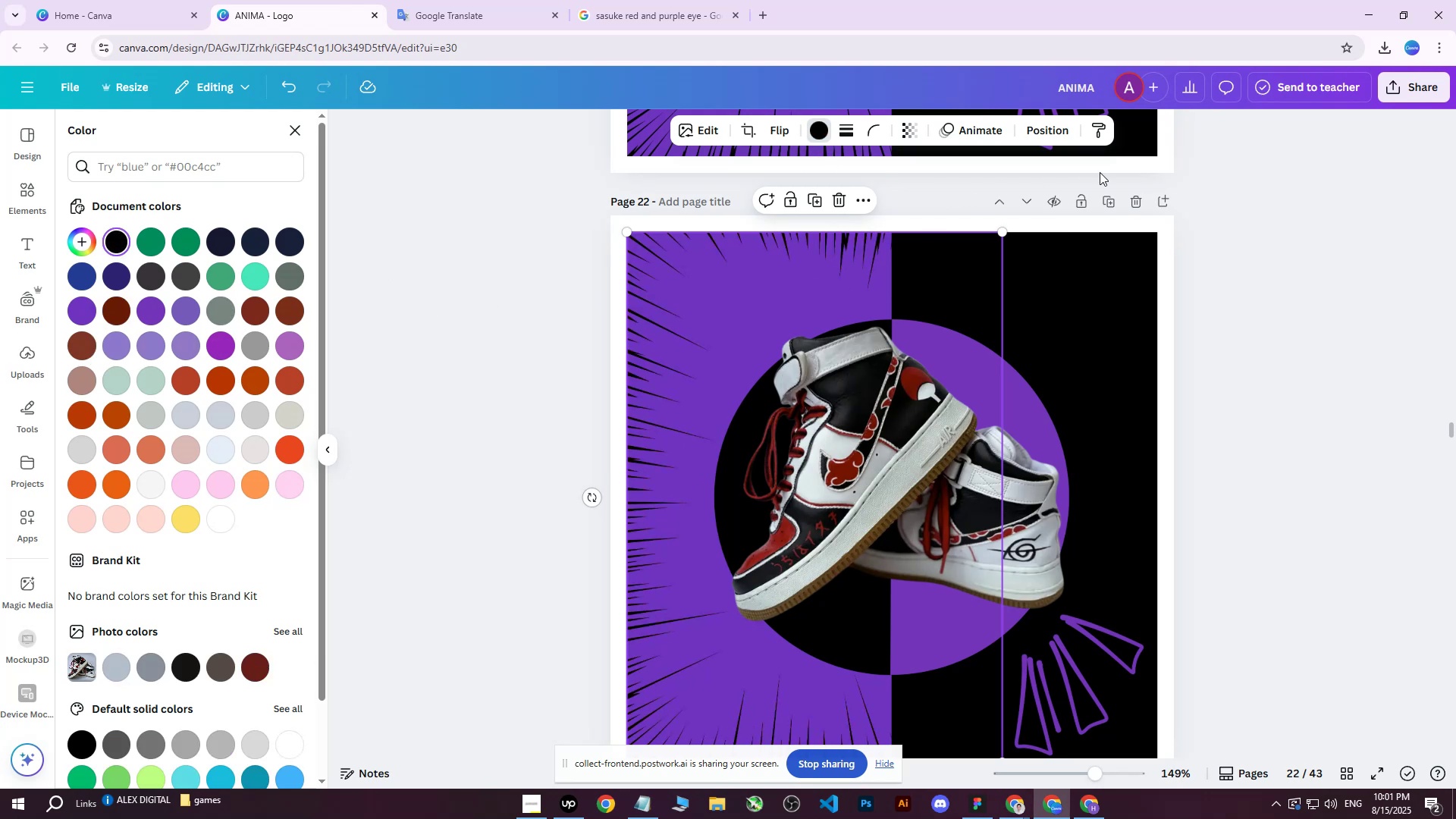 
left_click([1046, 134])
 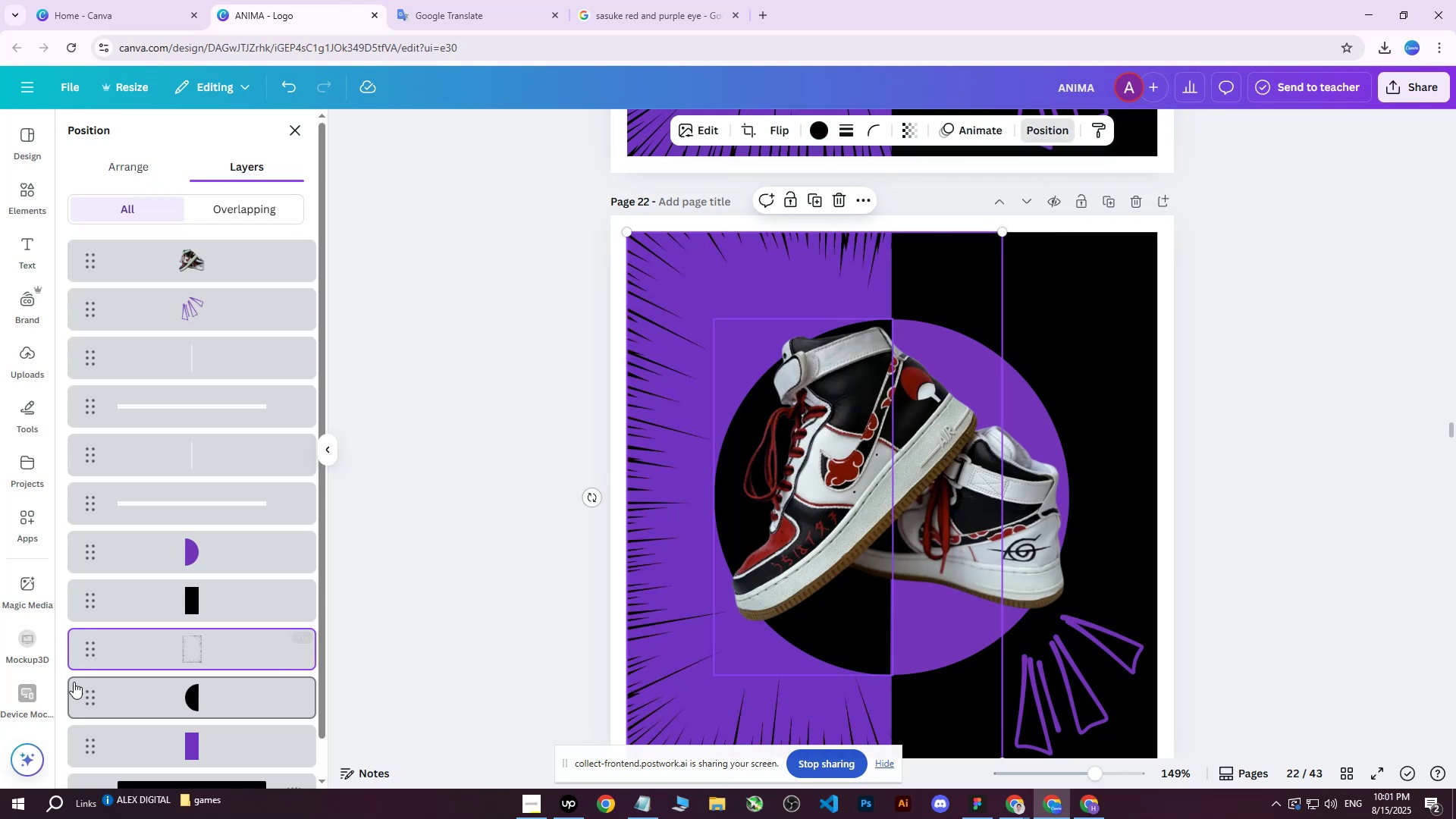 
scroll: coordinate [212, 671], scroll_direction: down, amount: 2.0
 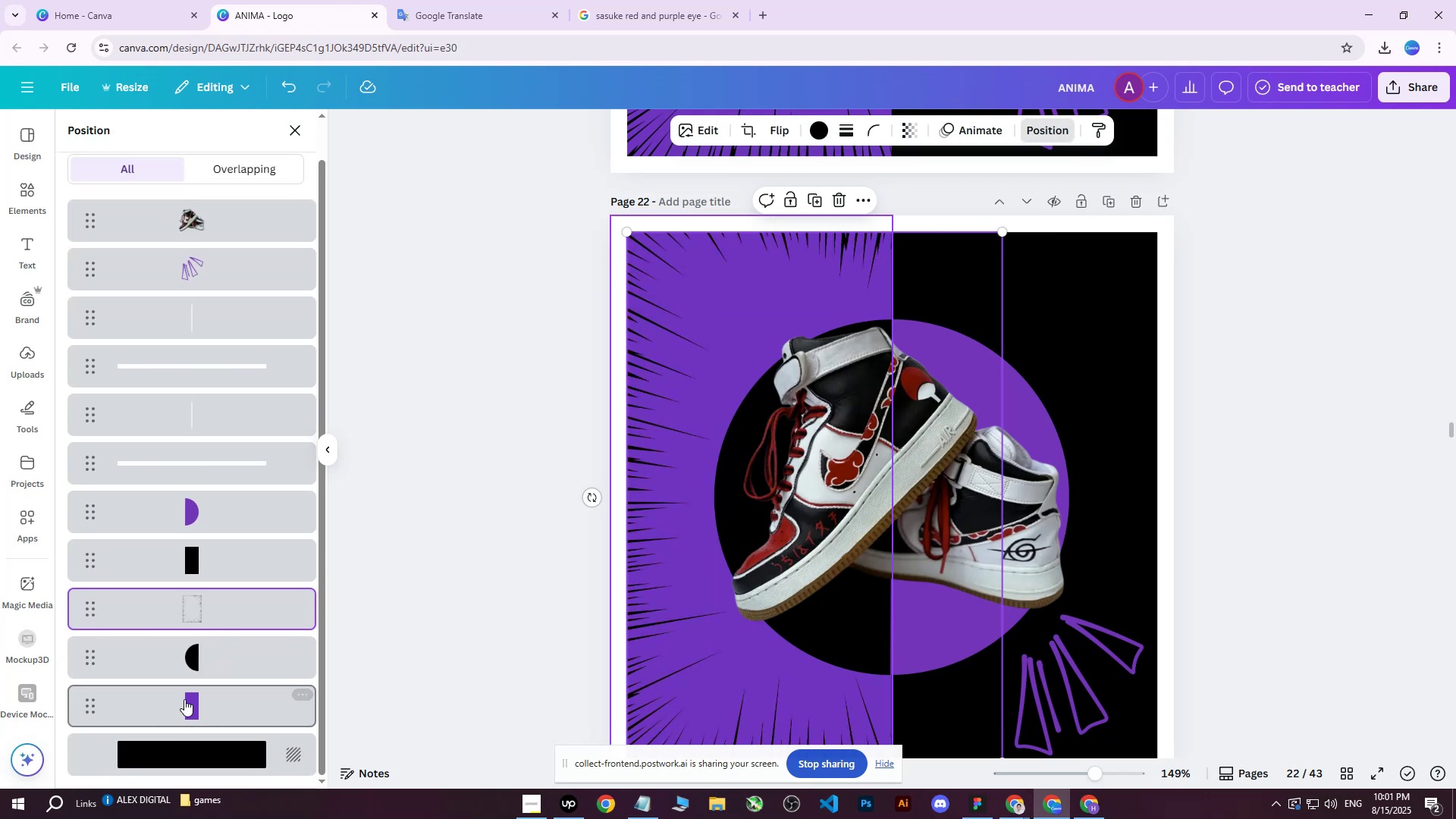 
left_click([183, 701])
 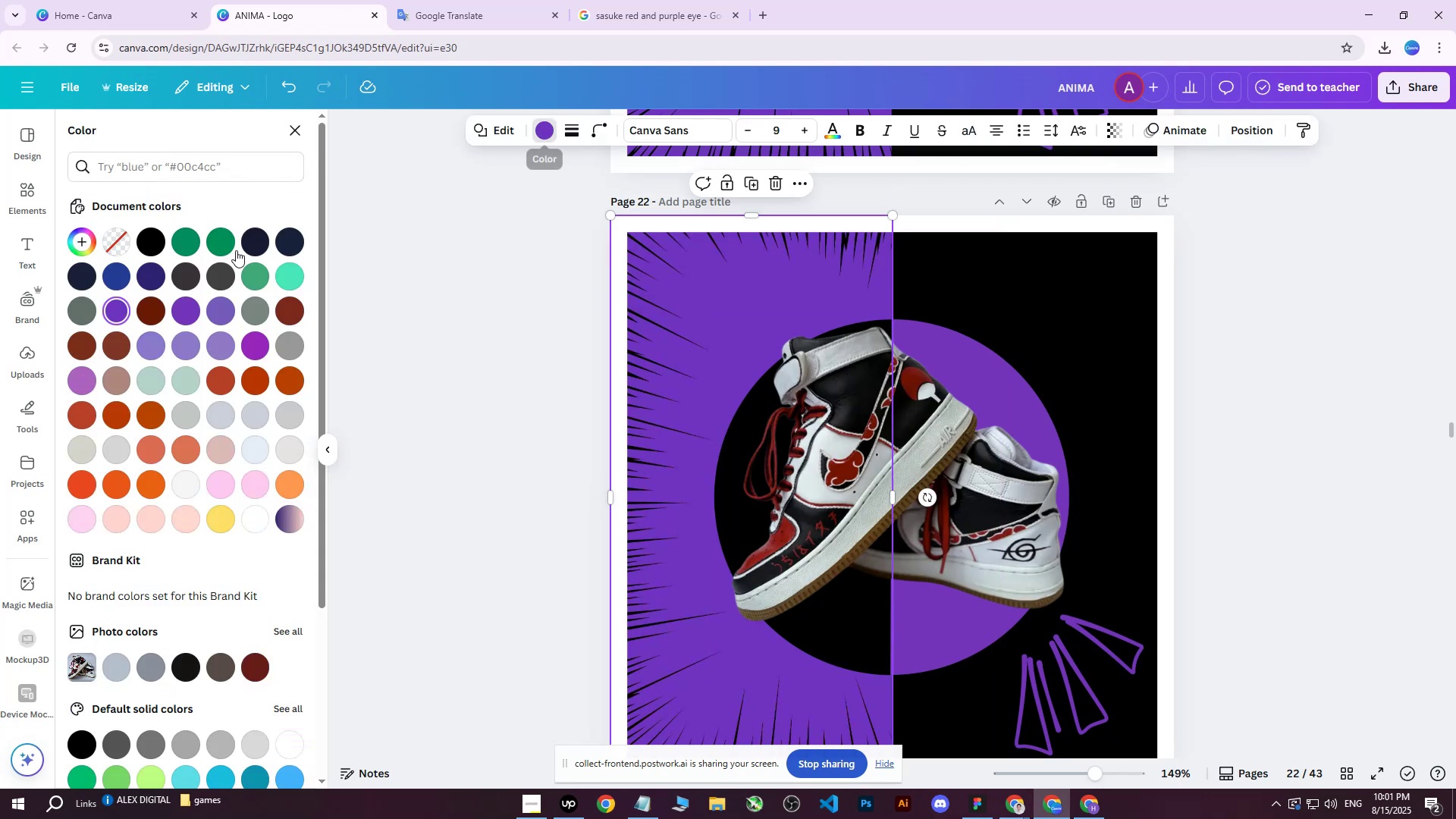 
mouse_move([173, 283])
 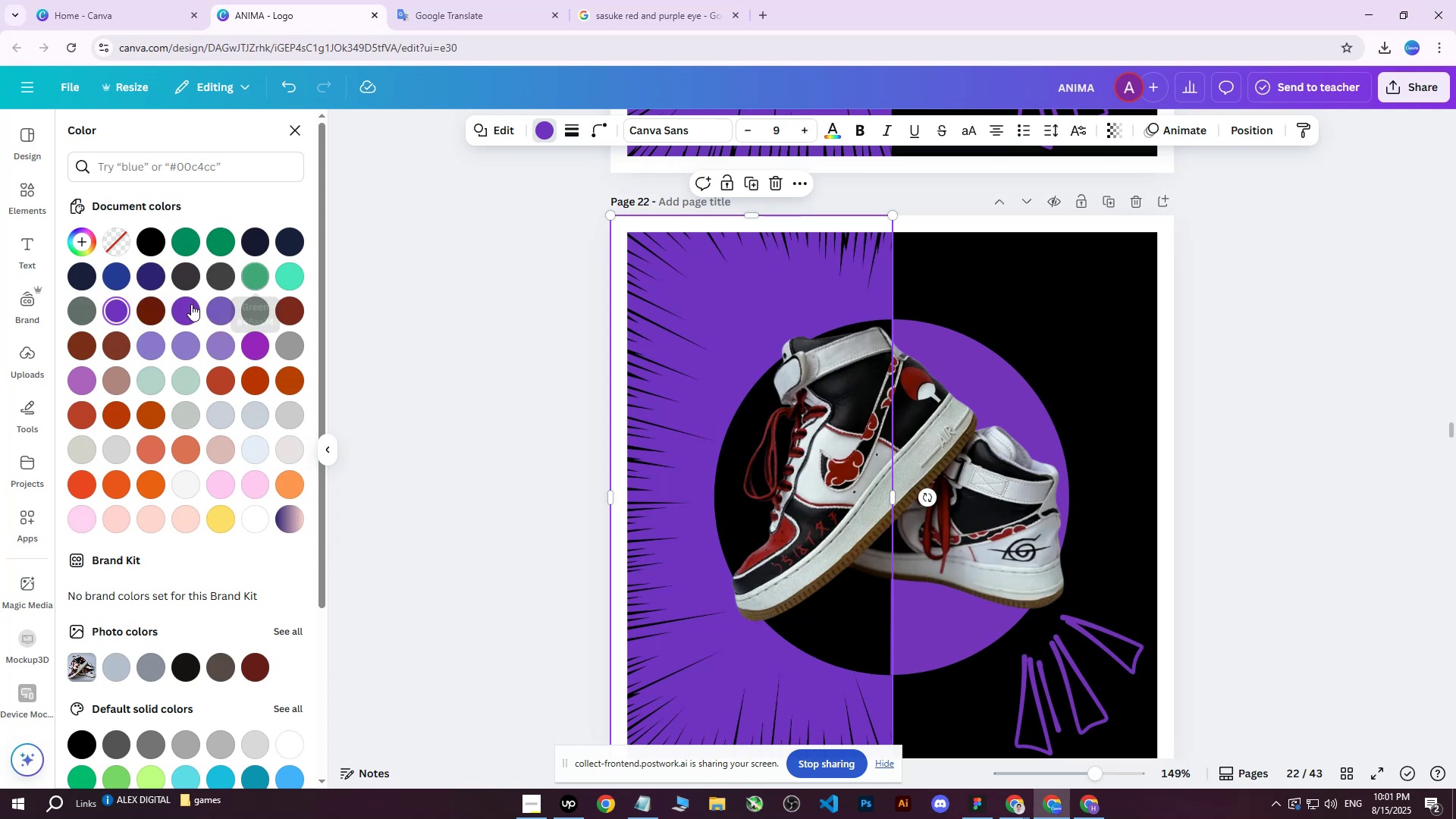 
left_click([149, 312])
 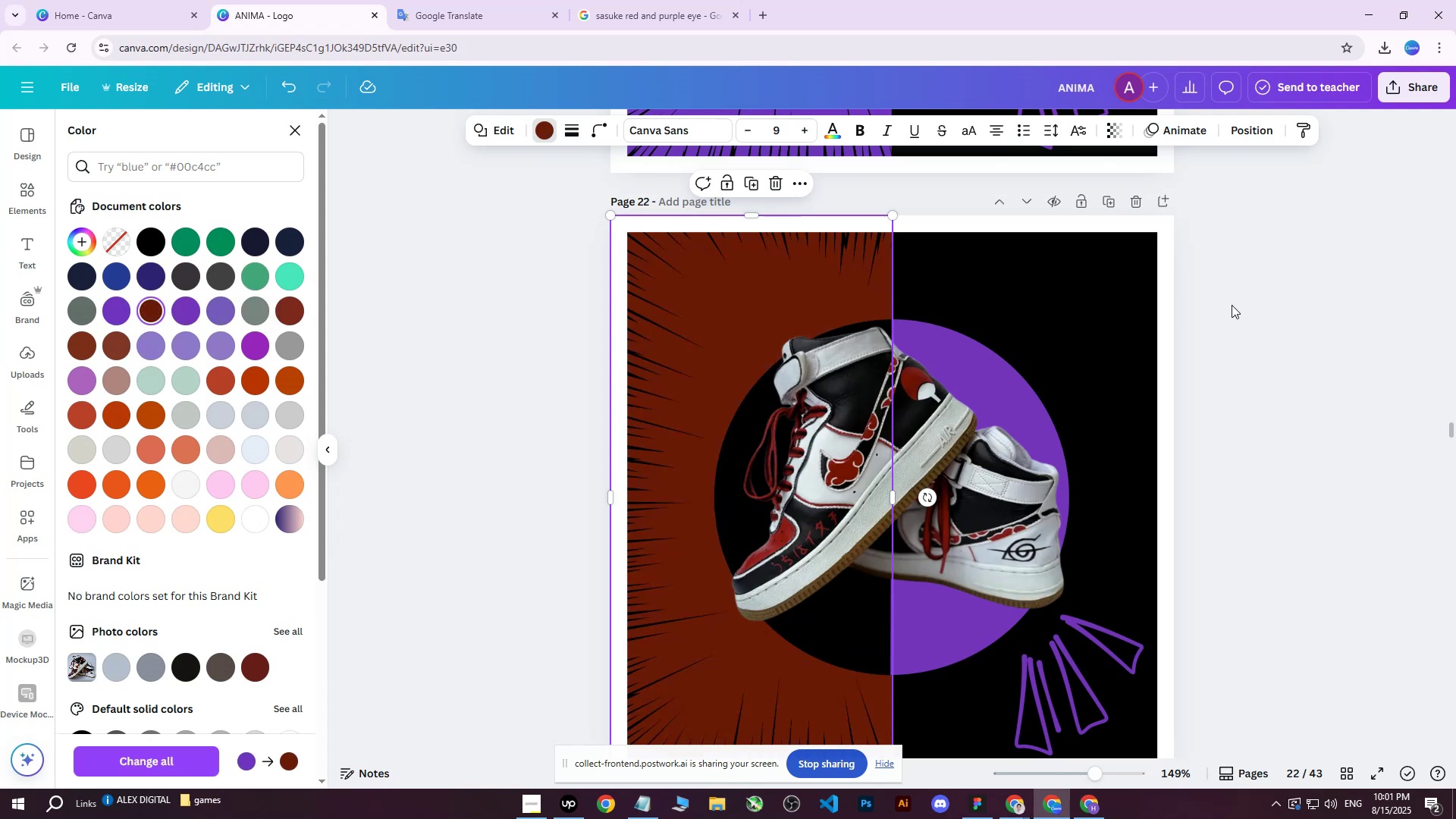 
double_click([1232, 305])
 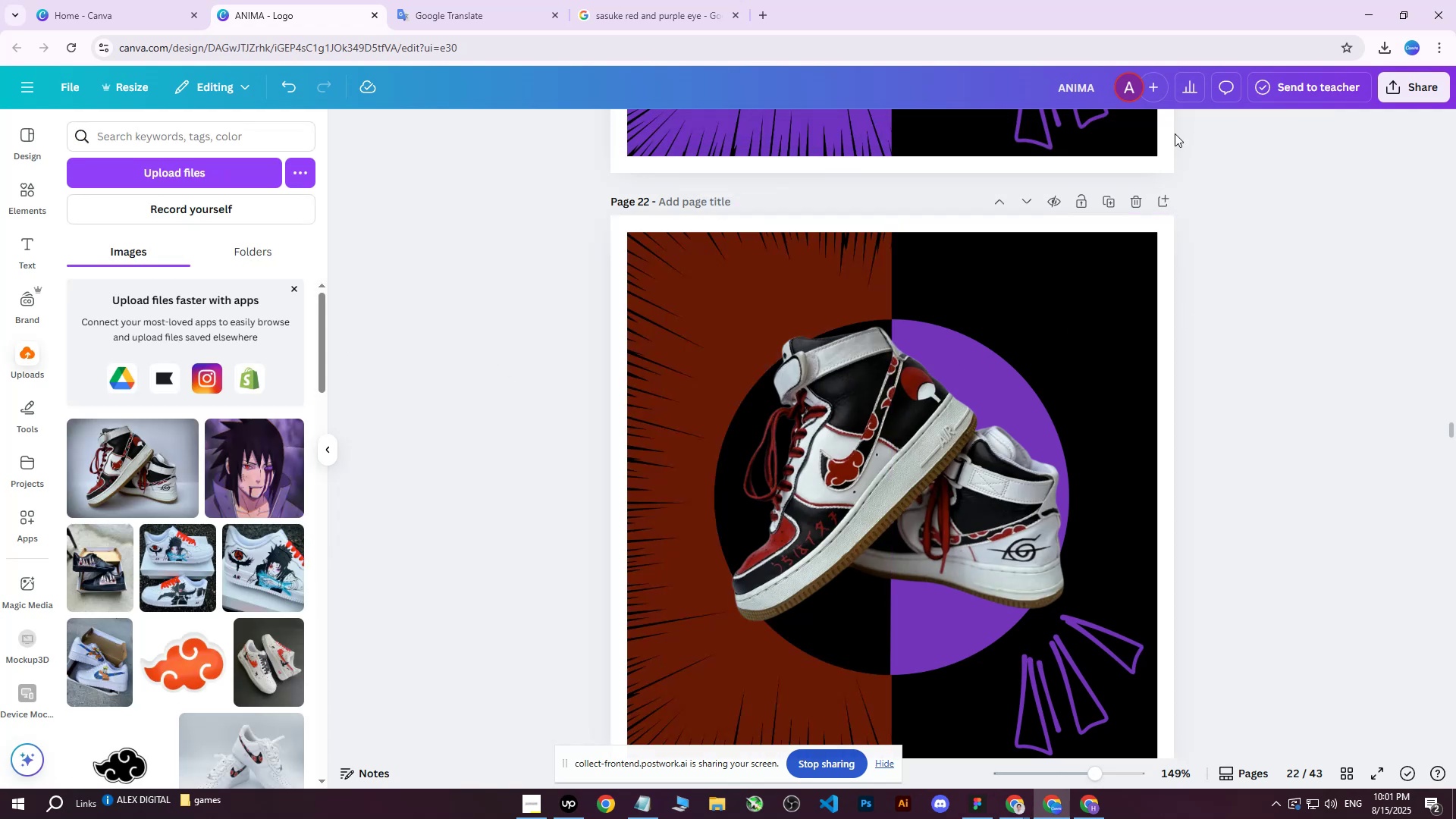 
left_click([1036, 274])
 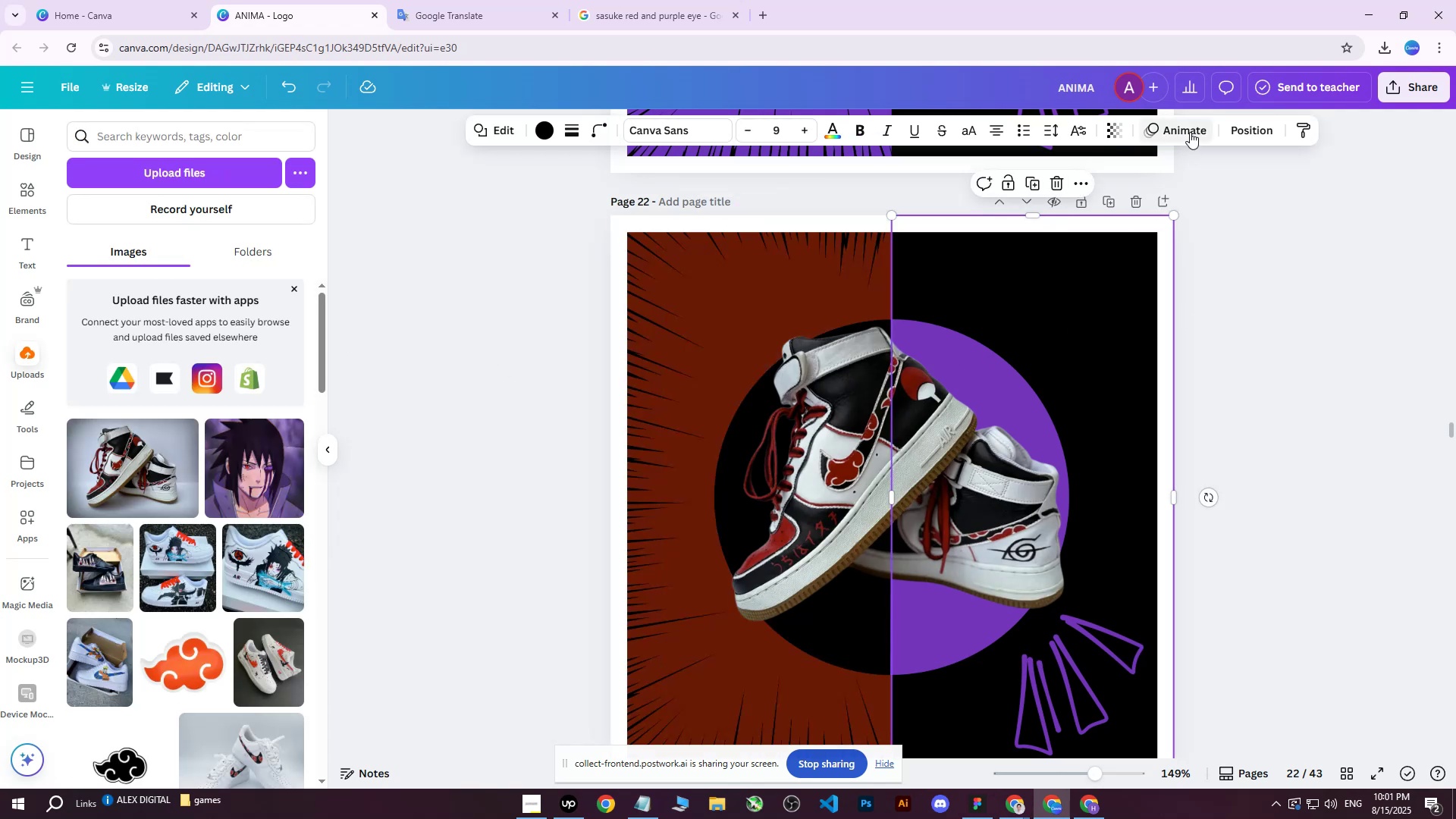 
left_click([1235, 129])
 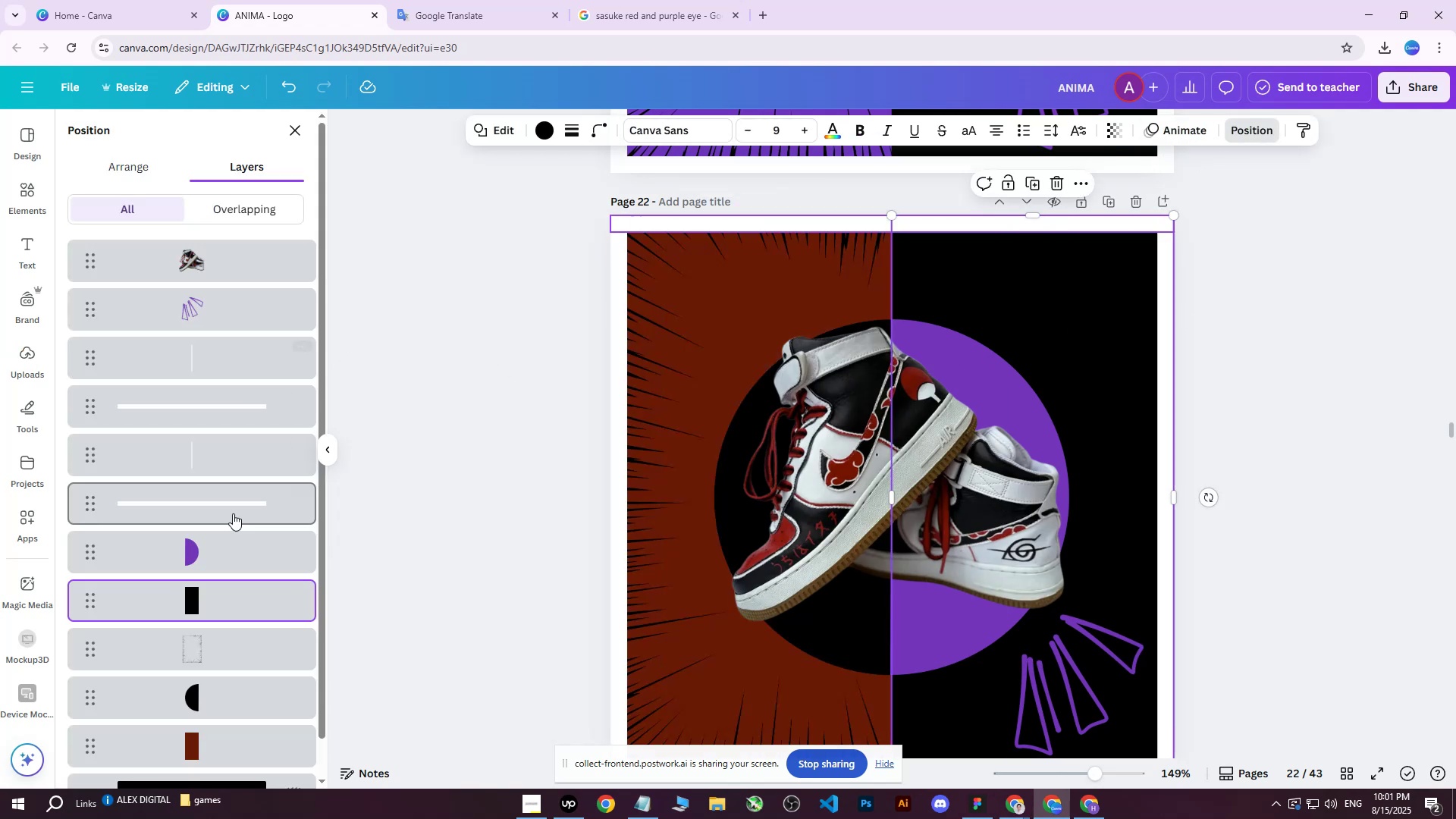 
left_click([206, 561])
 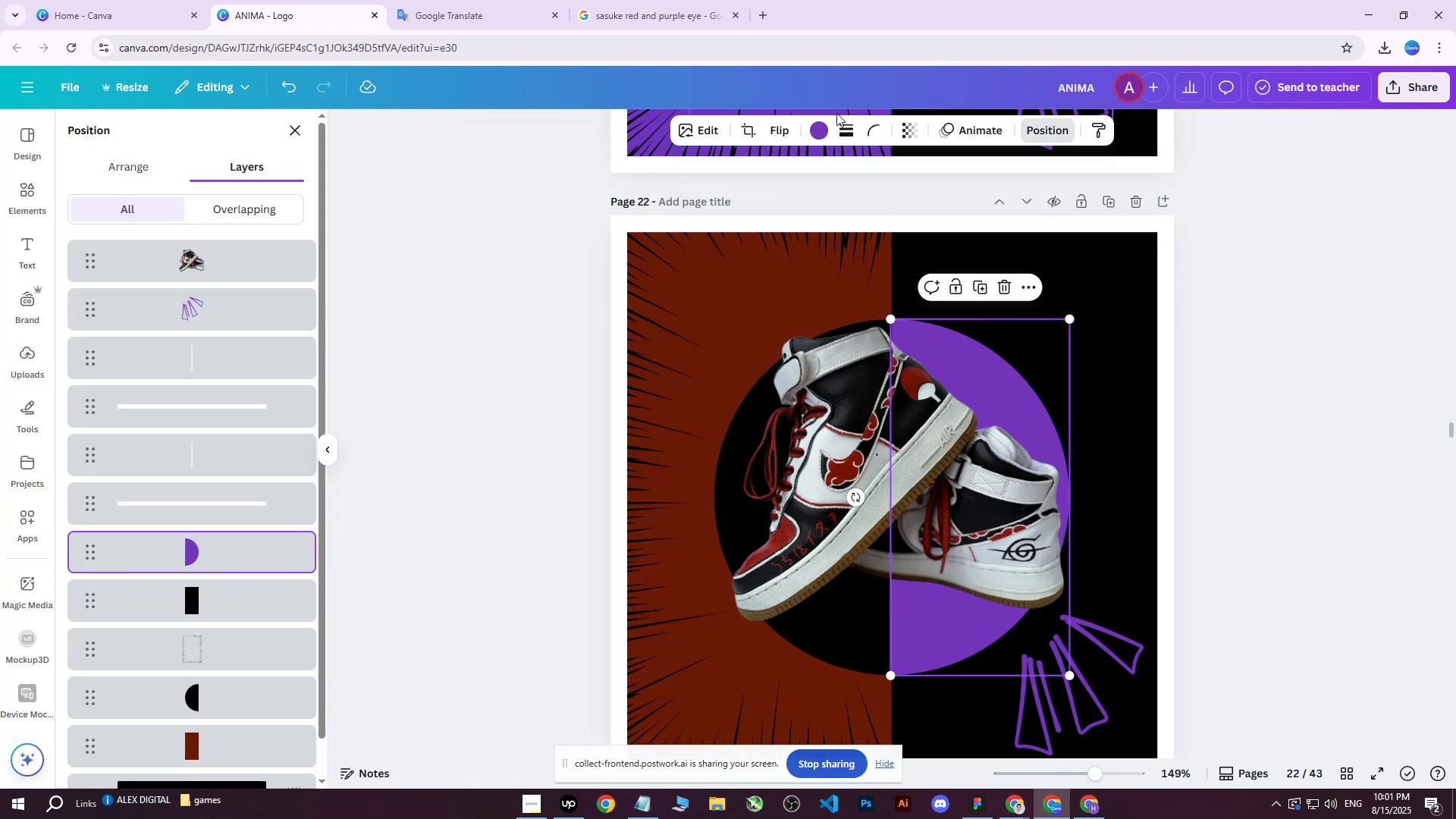 
left_click([823, 123])
 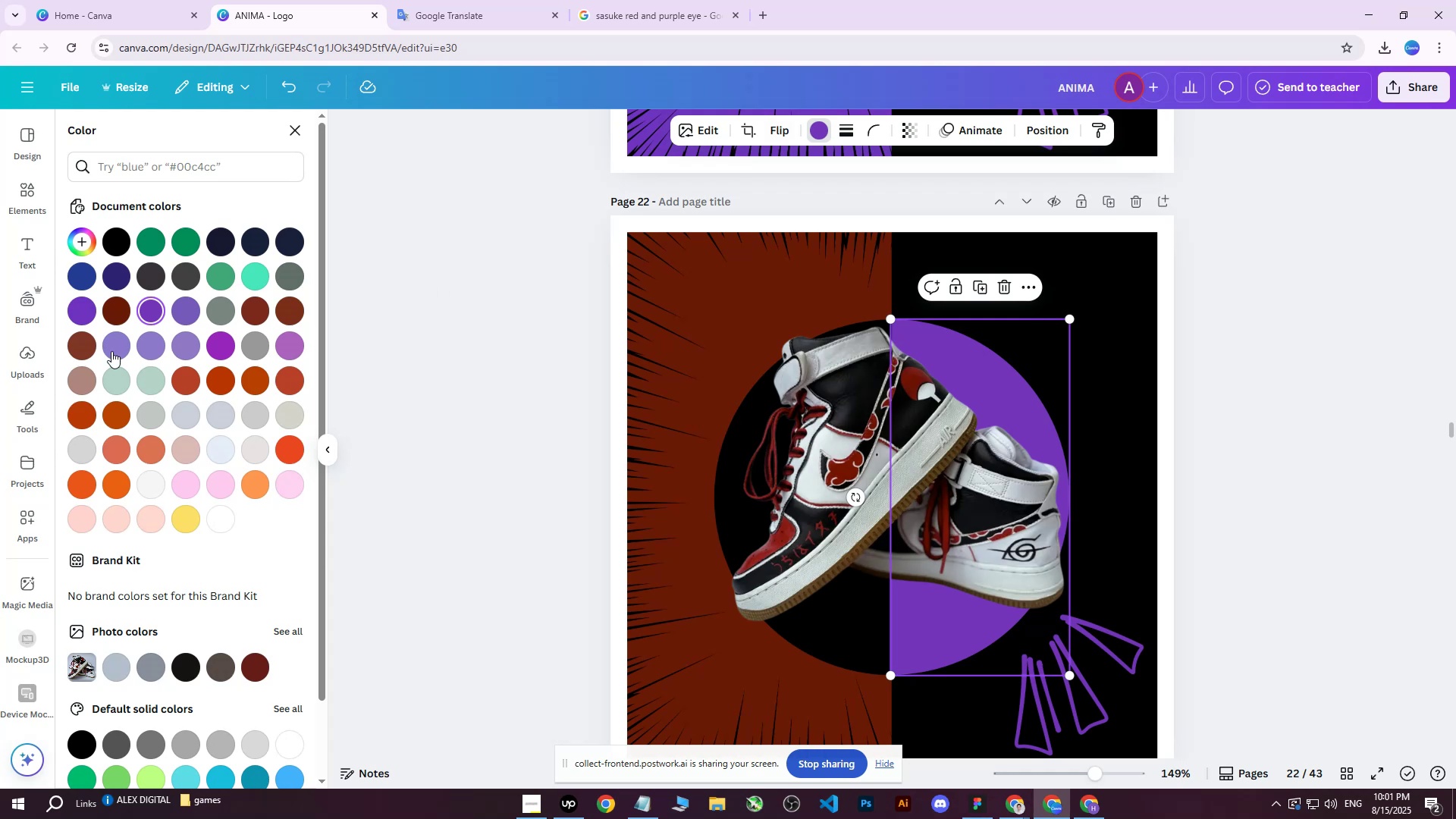 
left_click([121, 315])
 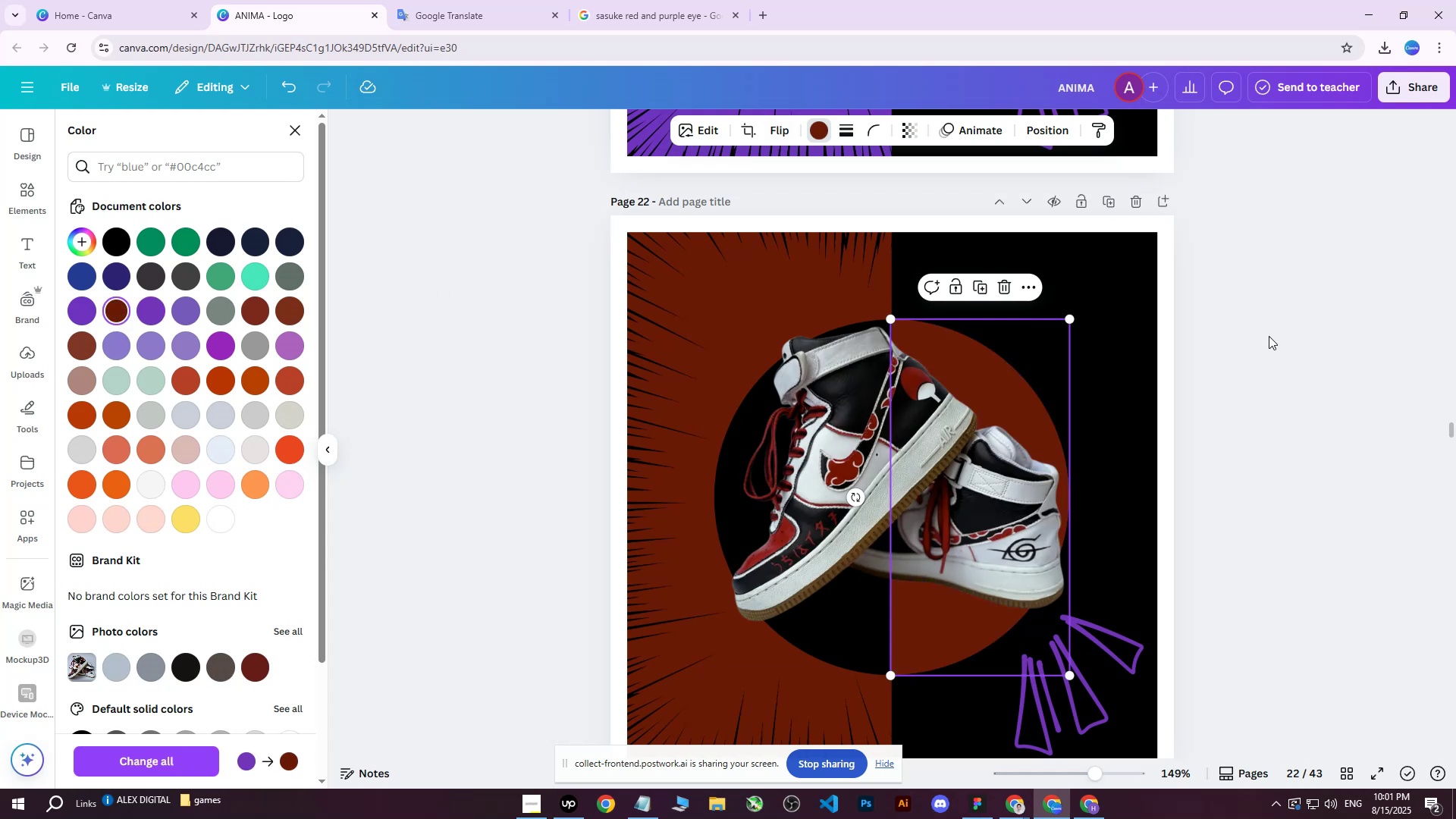 
double_click([1269, 336])
 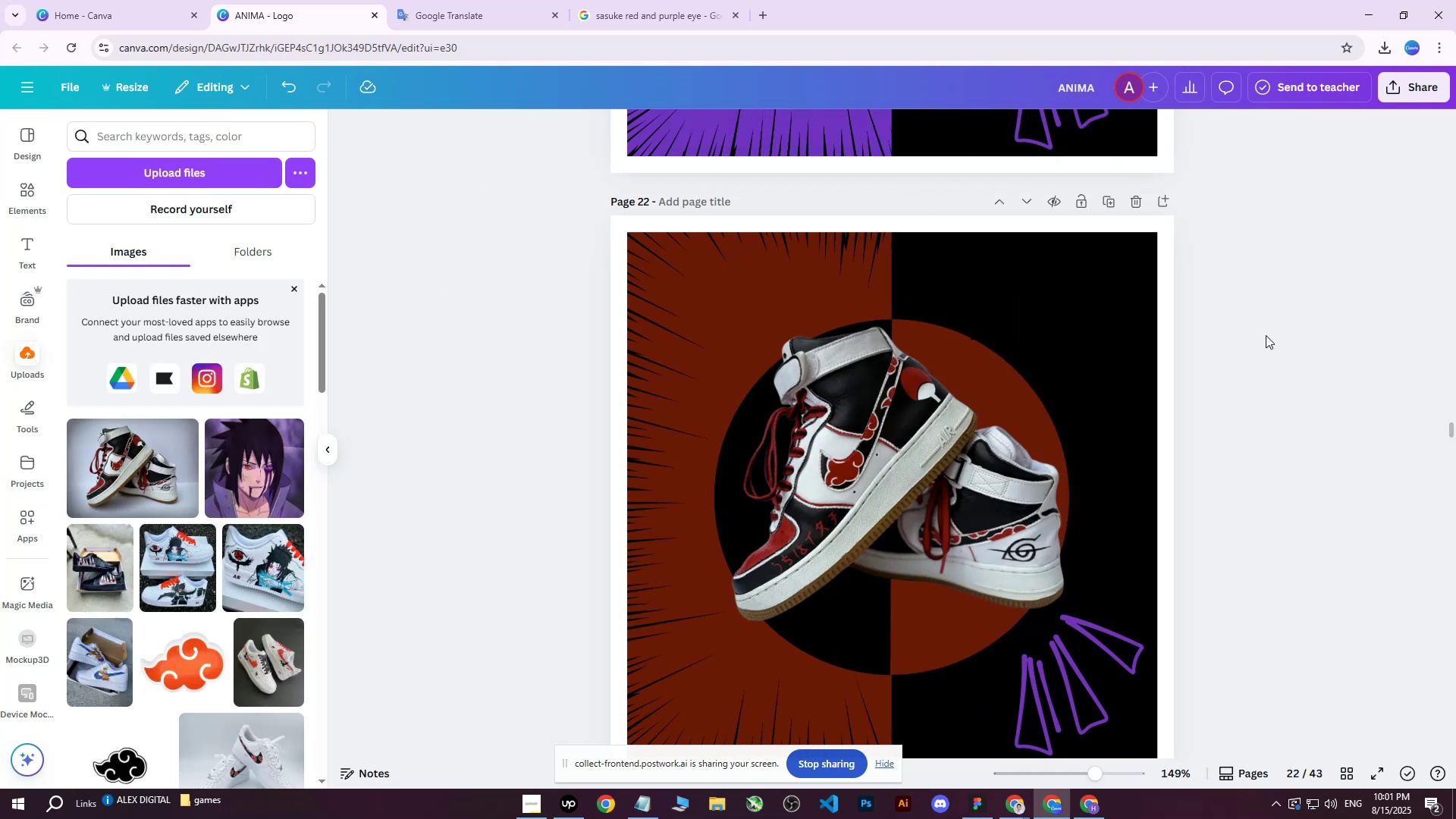 
scroll: coordinate [1217, 500], scroll_direction: down, amount: 2.0
 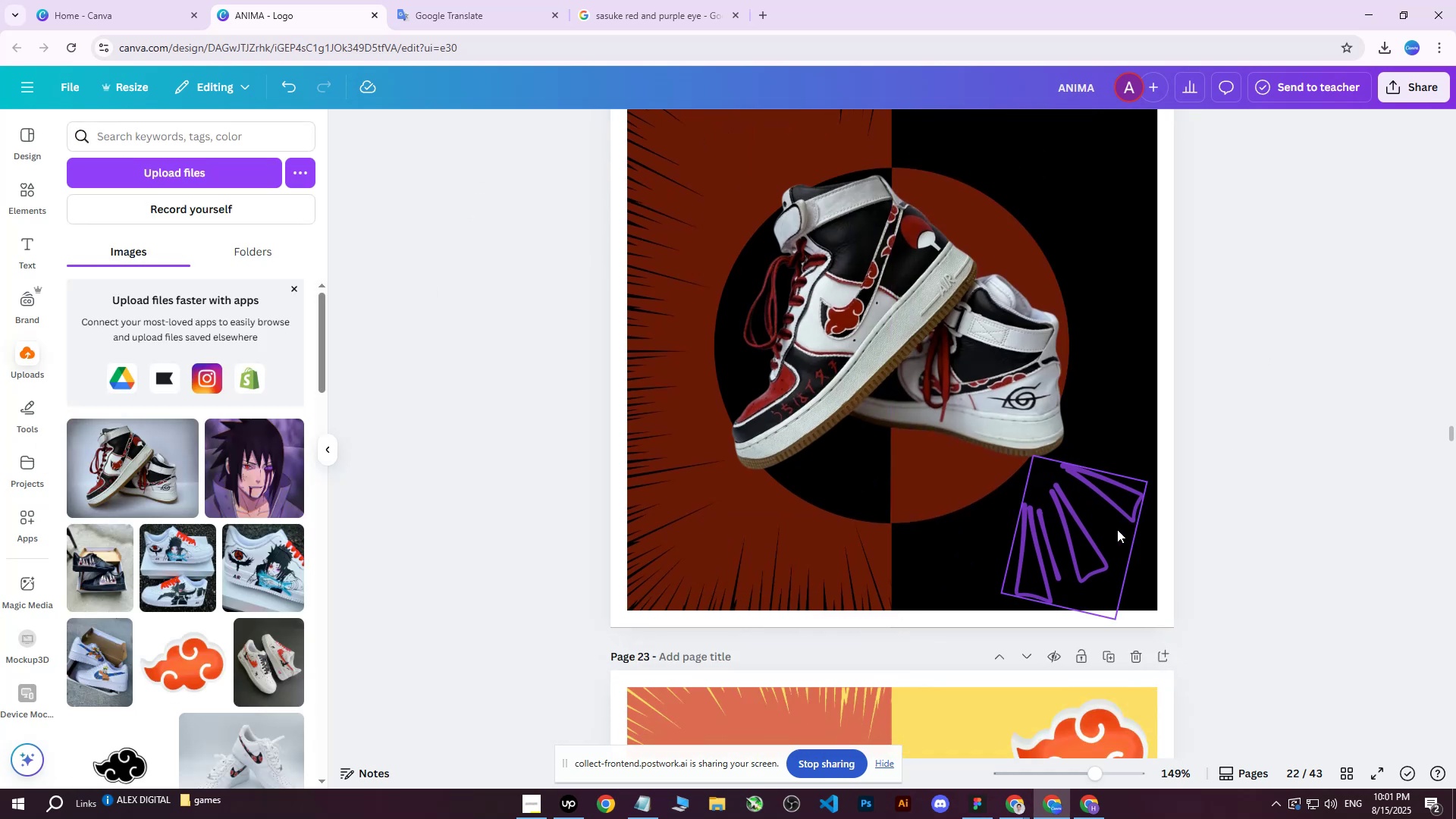 
left_click([1103, 518])
 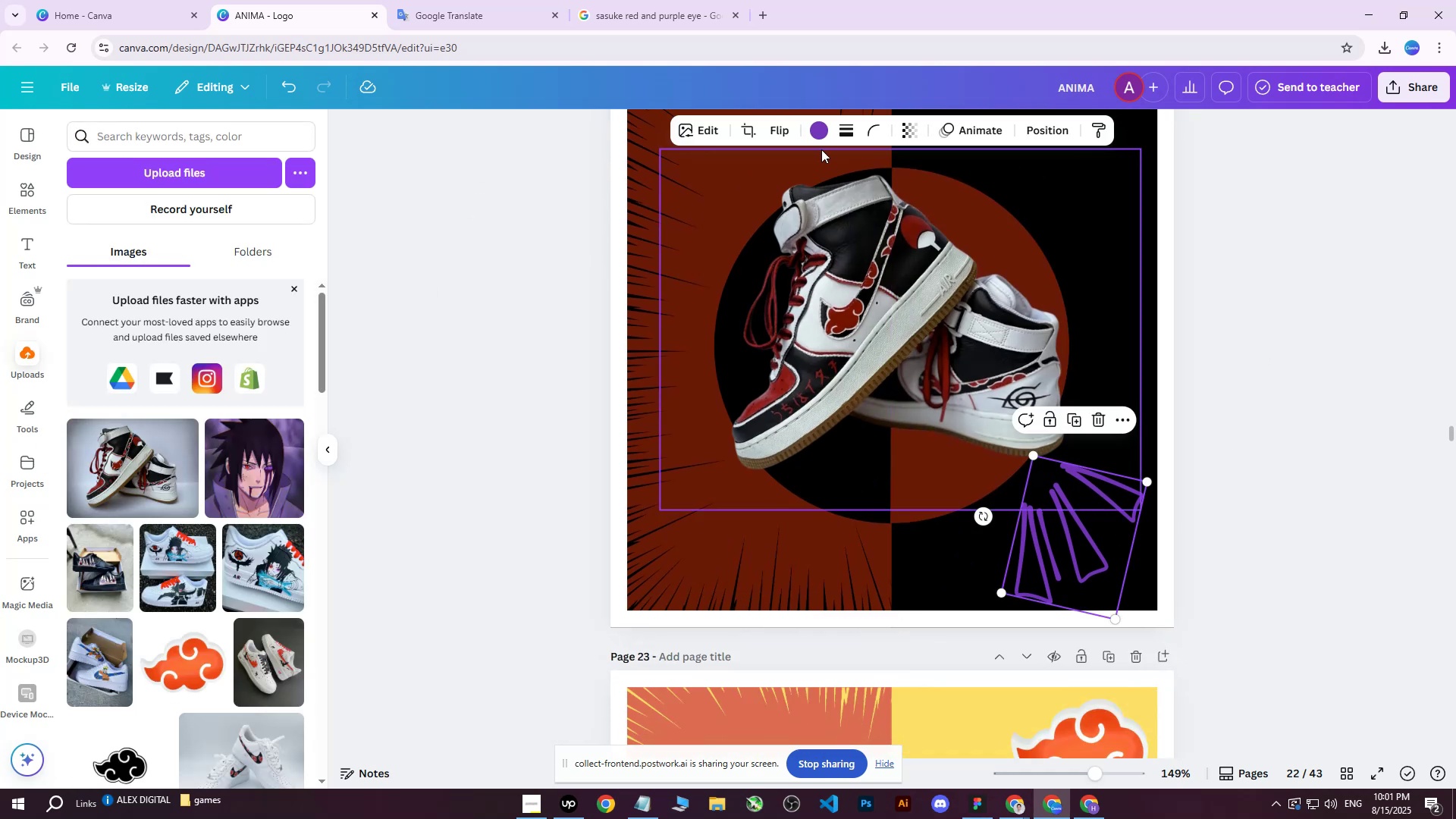 
left_click([808, 130])
 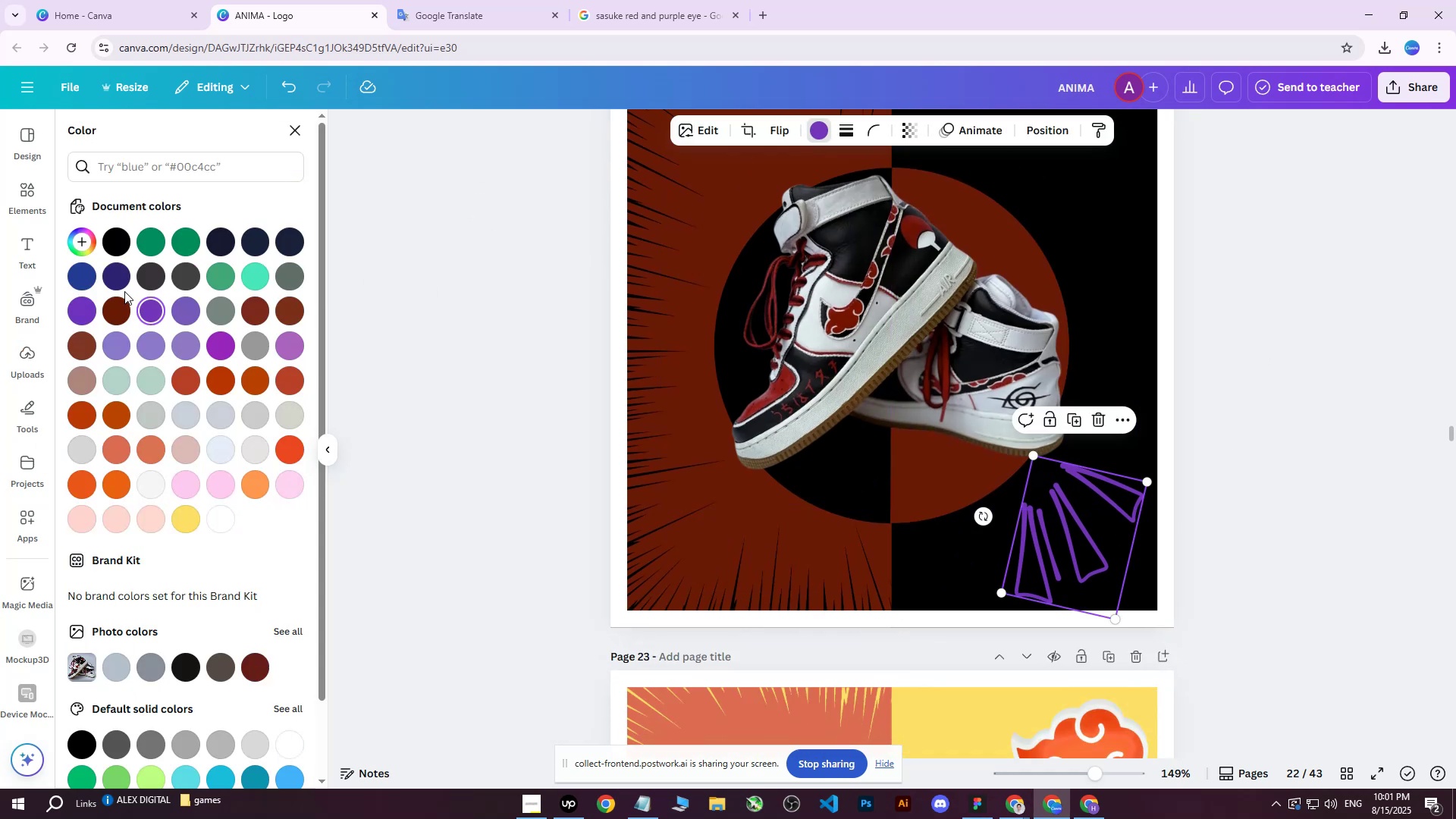 
left_click([117, 306])
 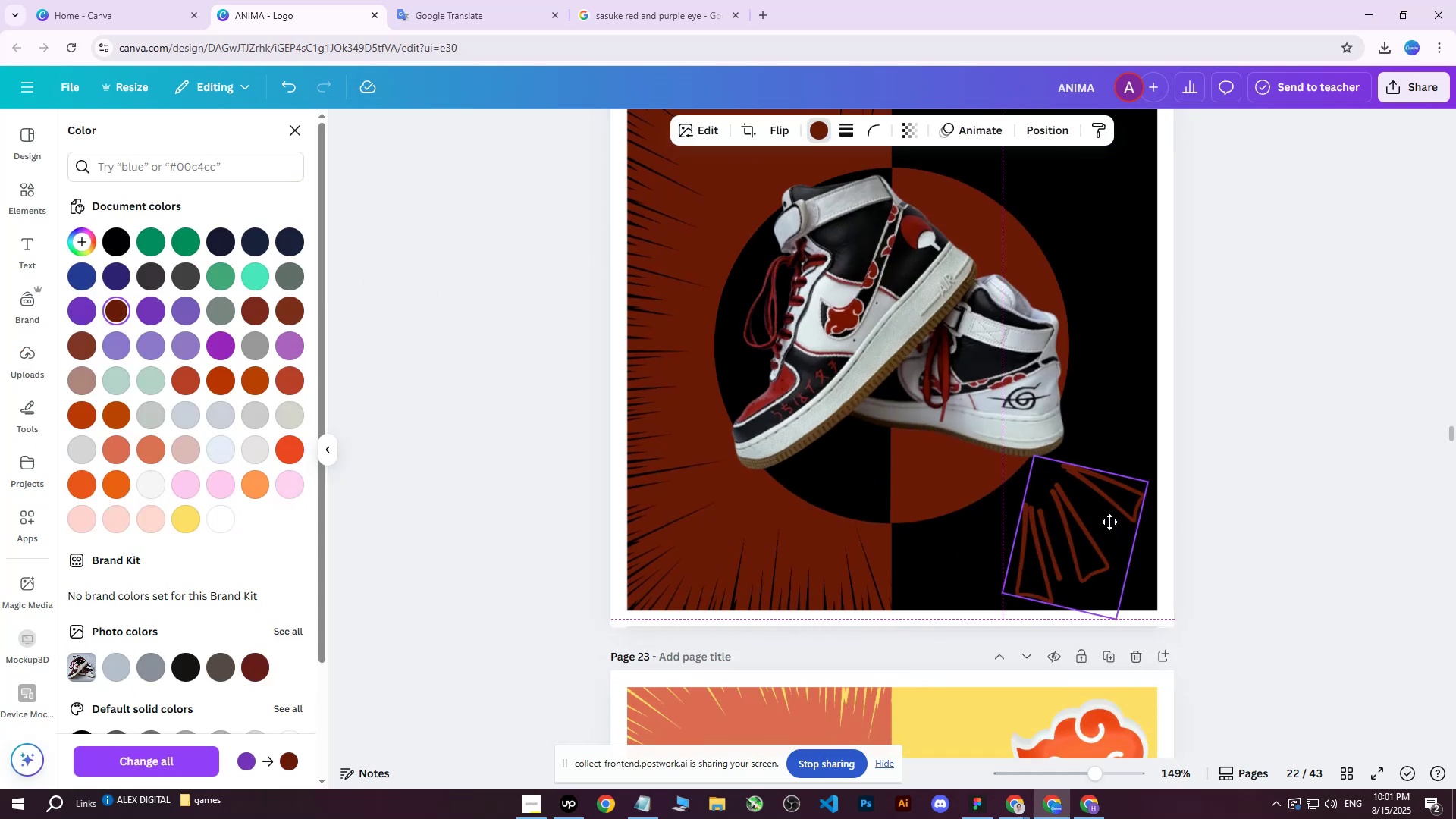 
double_click([1307, 335])
 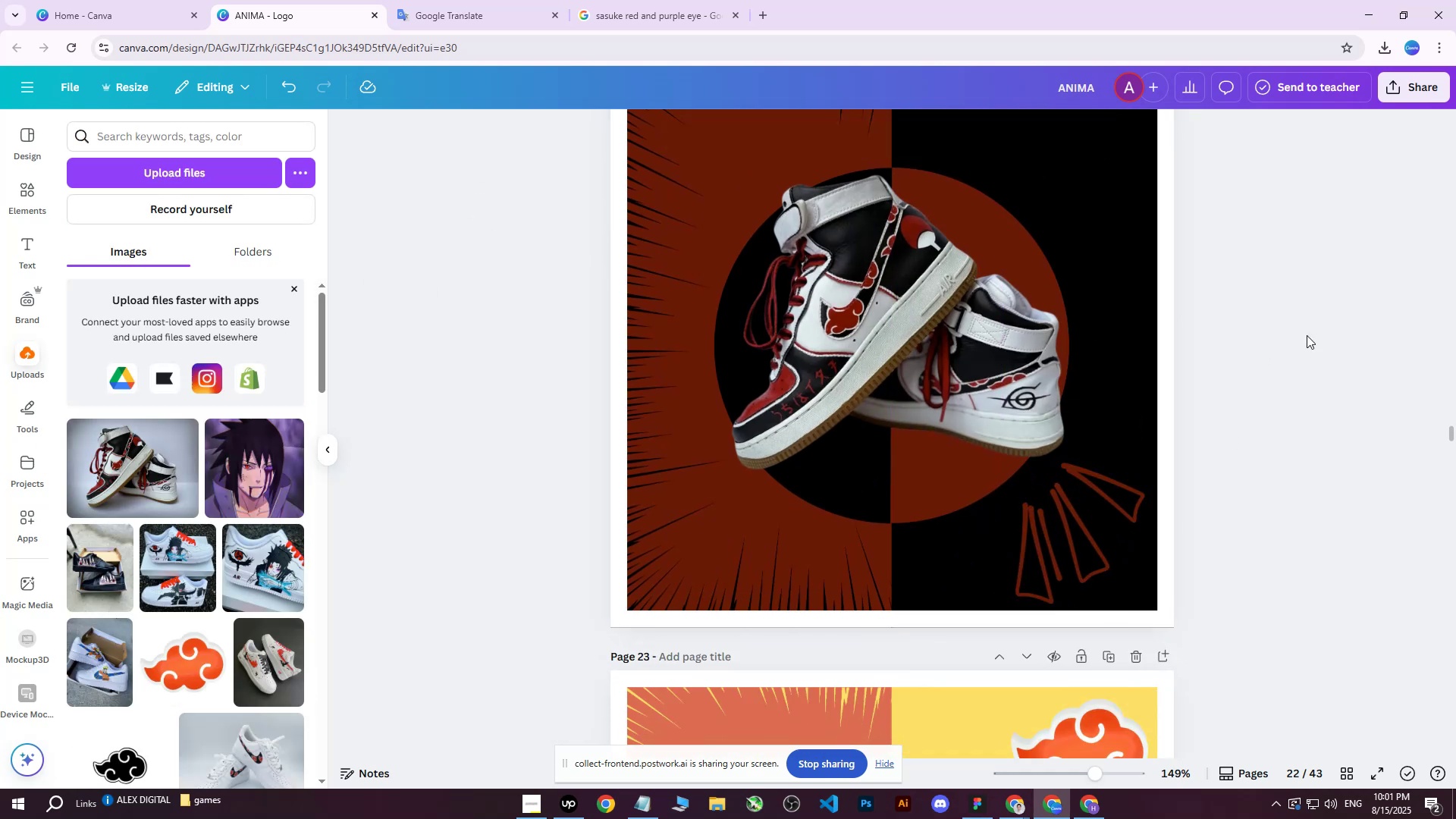 
scroll: coordinate [1288, 343], scroll_direction: up, amount: 4.0
 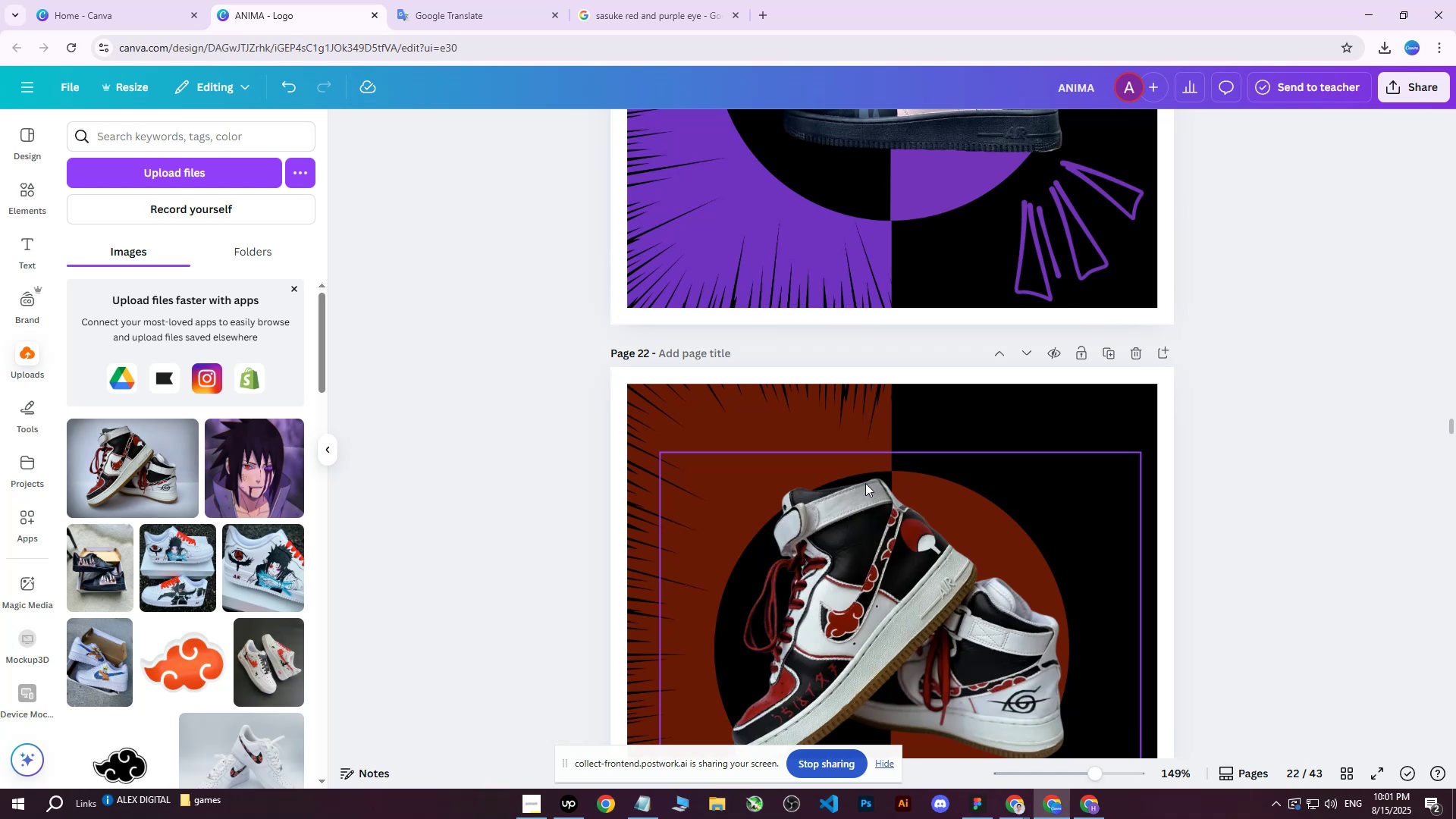 
wait(20.16)
 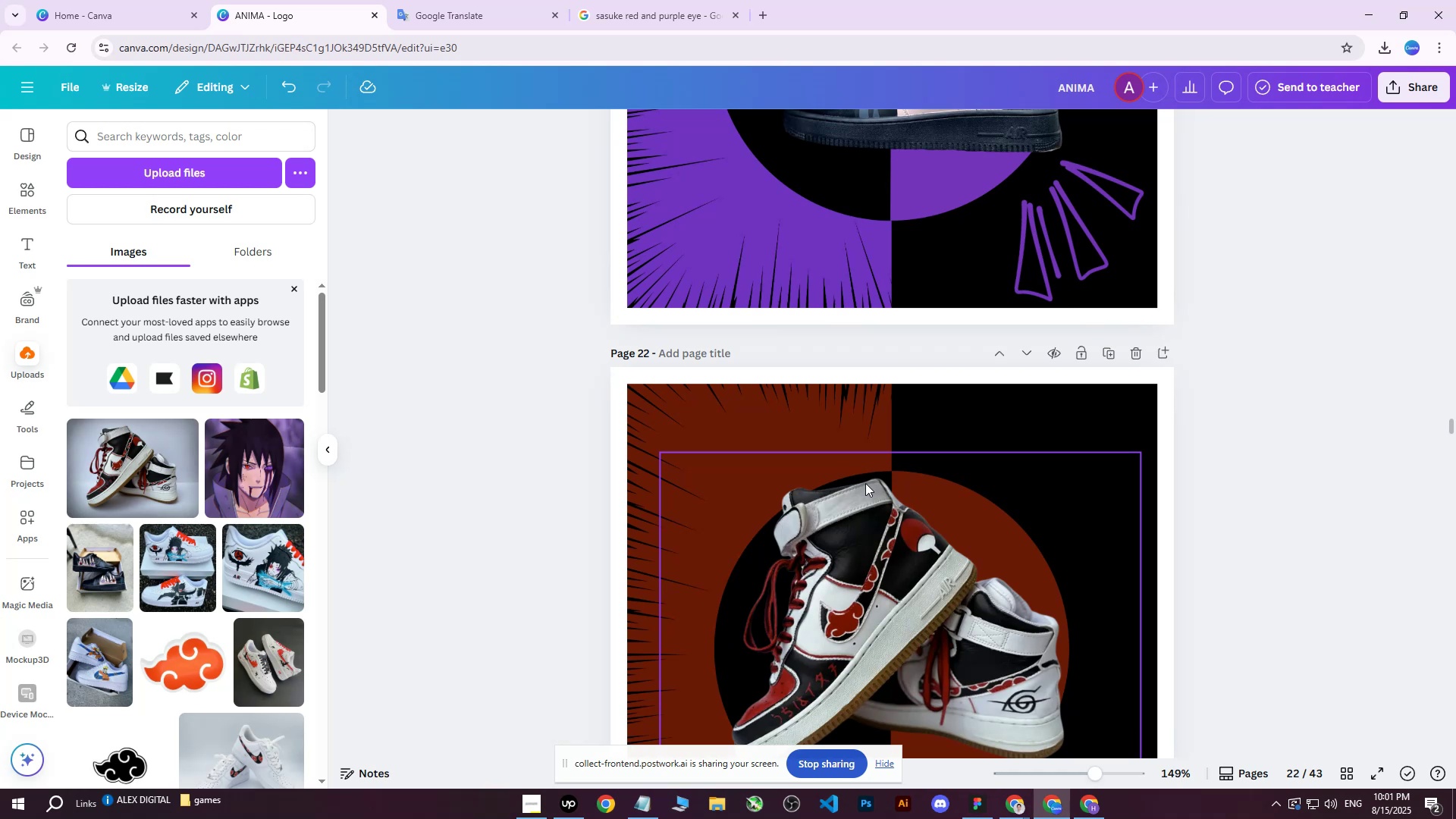 
scroll: coordinate [974, 498], scroll_direction: down, amount: 3.0
 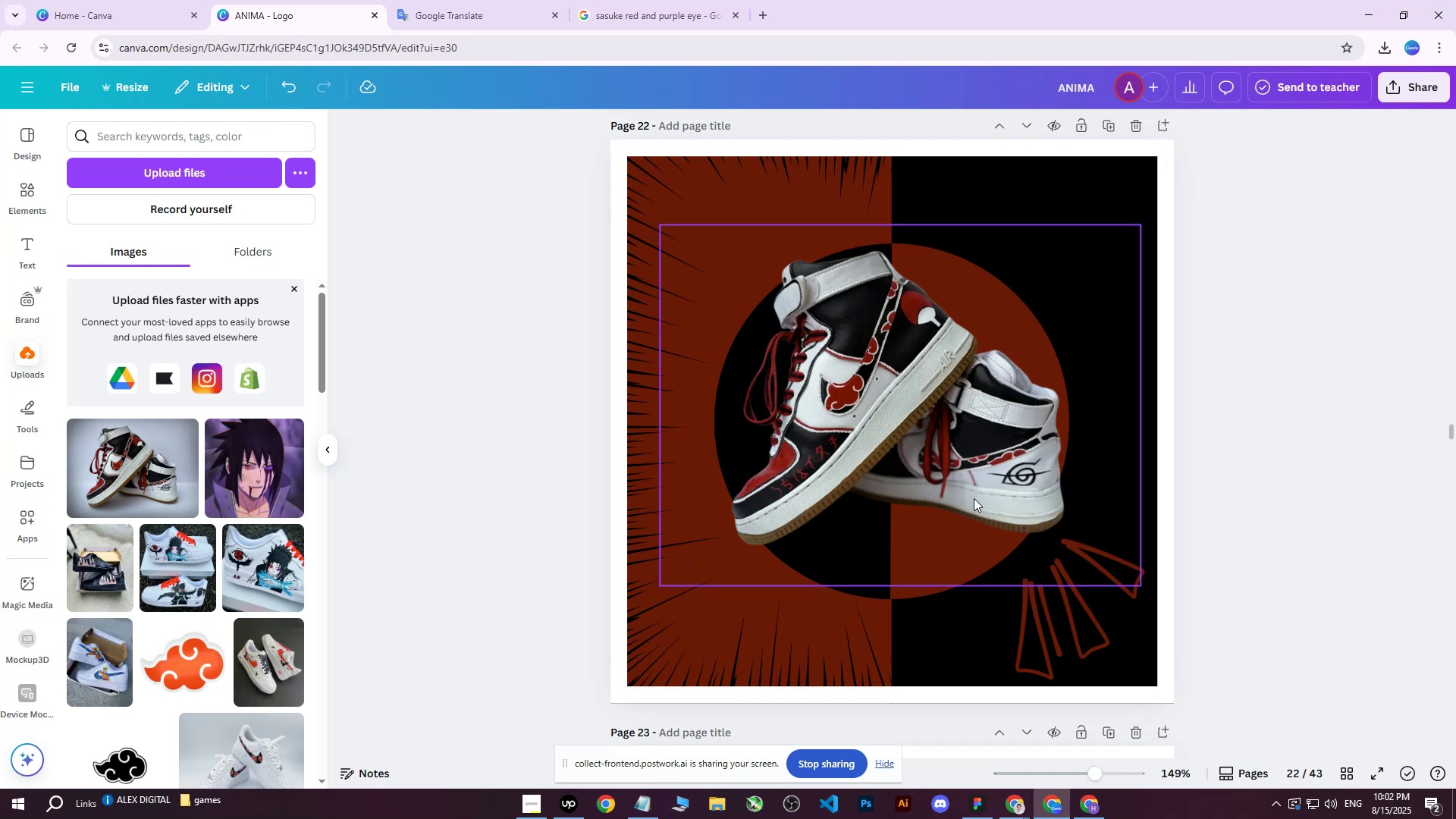 
scroll: coordinate [1000, 487], scroll_direction: up, amount: 2.0
 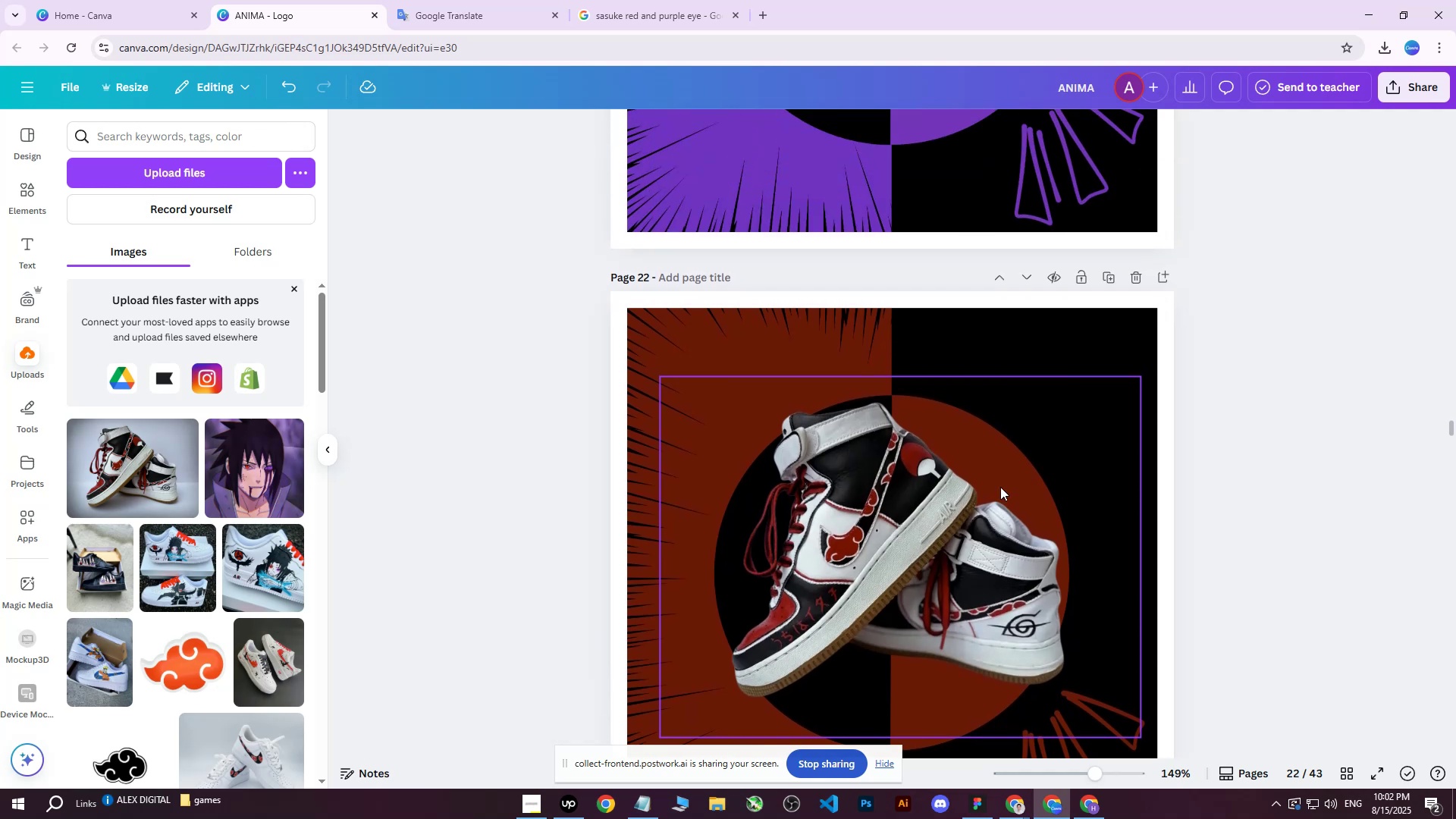 
scroll: coordinate [224, 524], scroll_direction: down, amount: 5.0
 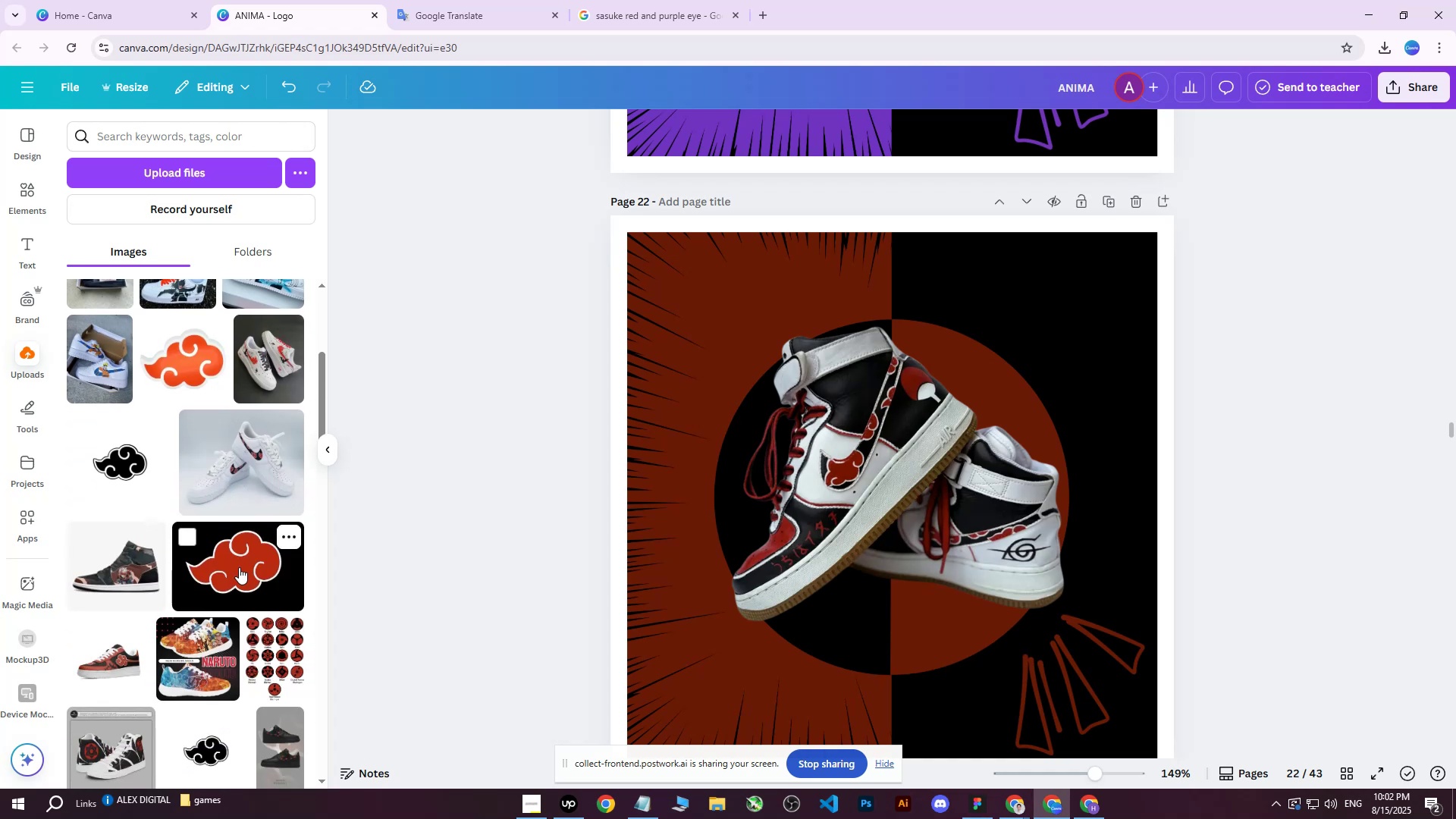 
left_click([239, 567])
 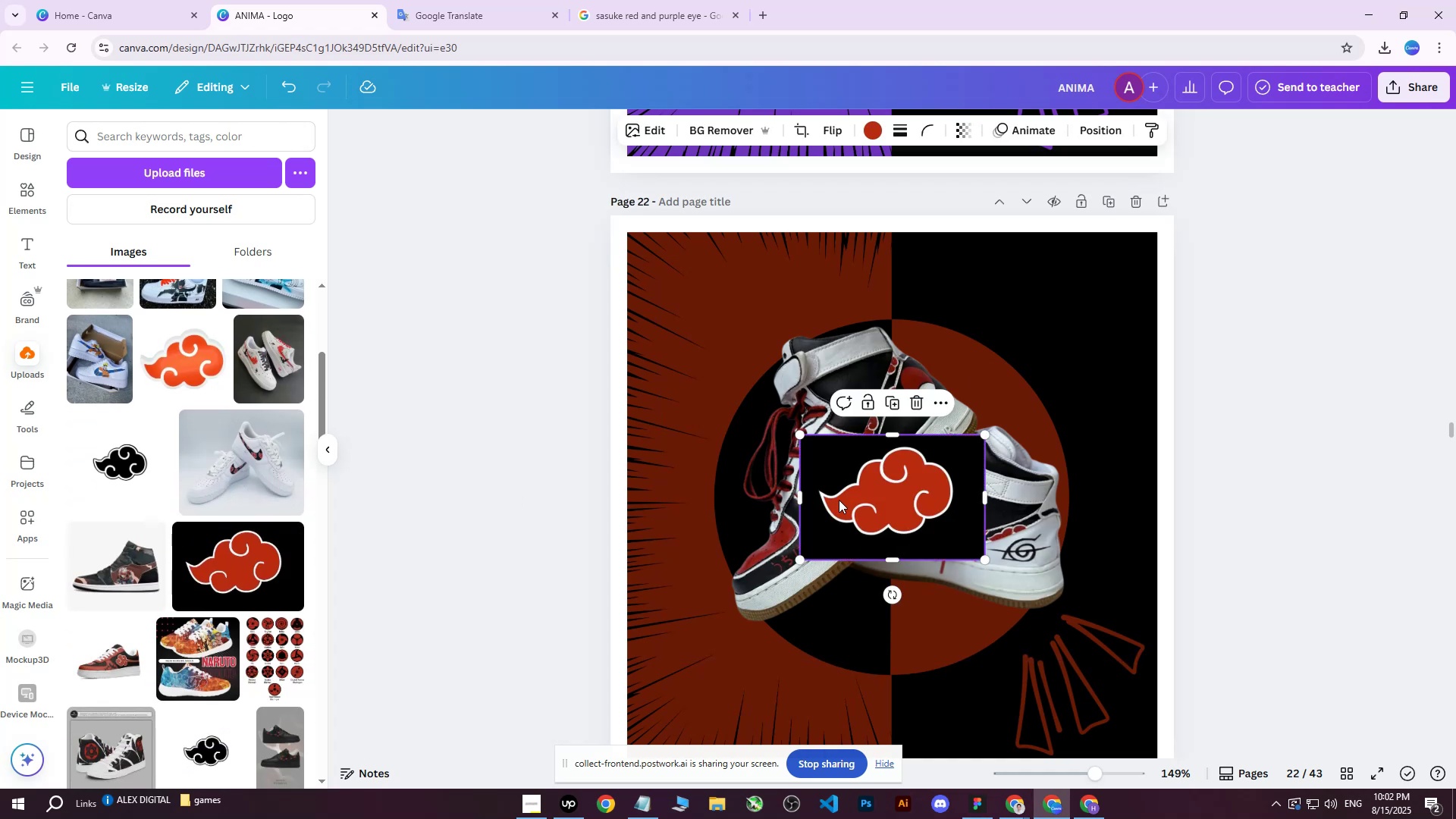 
left_click_drag(start_coordinate=[901, 491], to_coordinate=[1065, 302])
 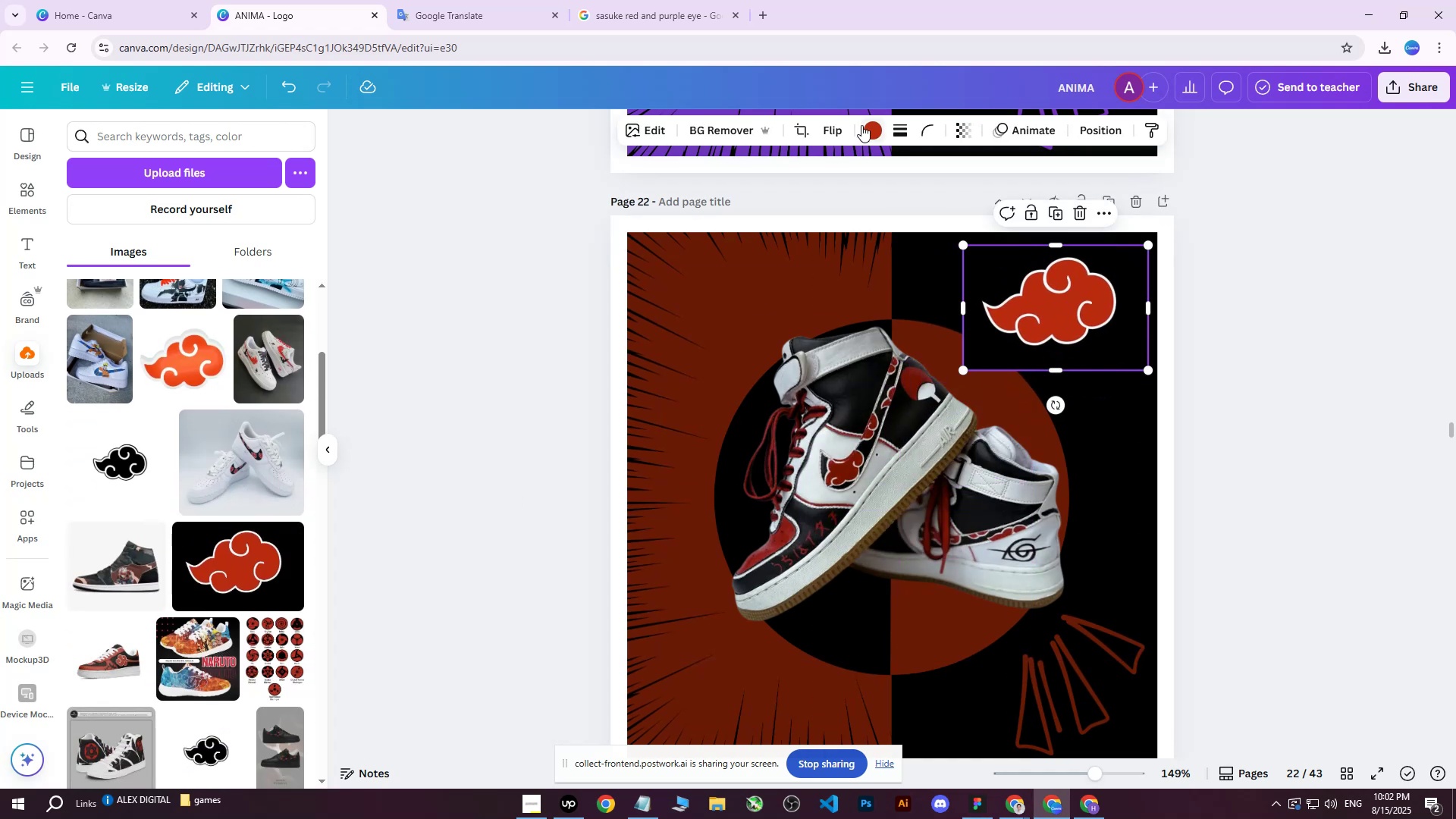 
left_click([861, 125])
 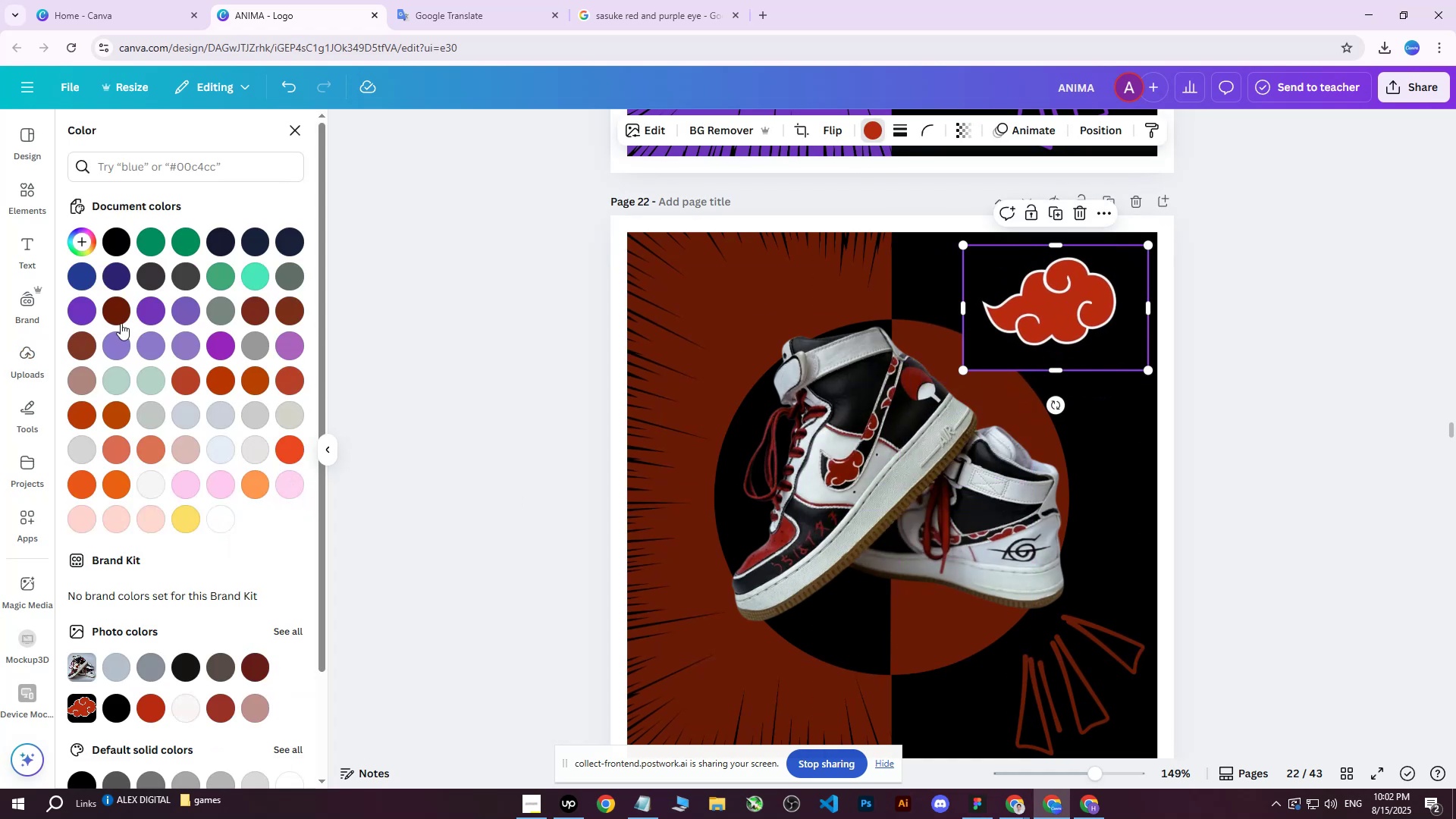 
left_click([117, 311])
 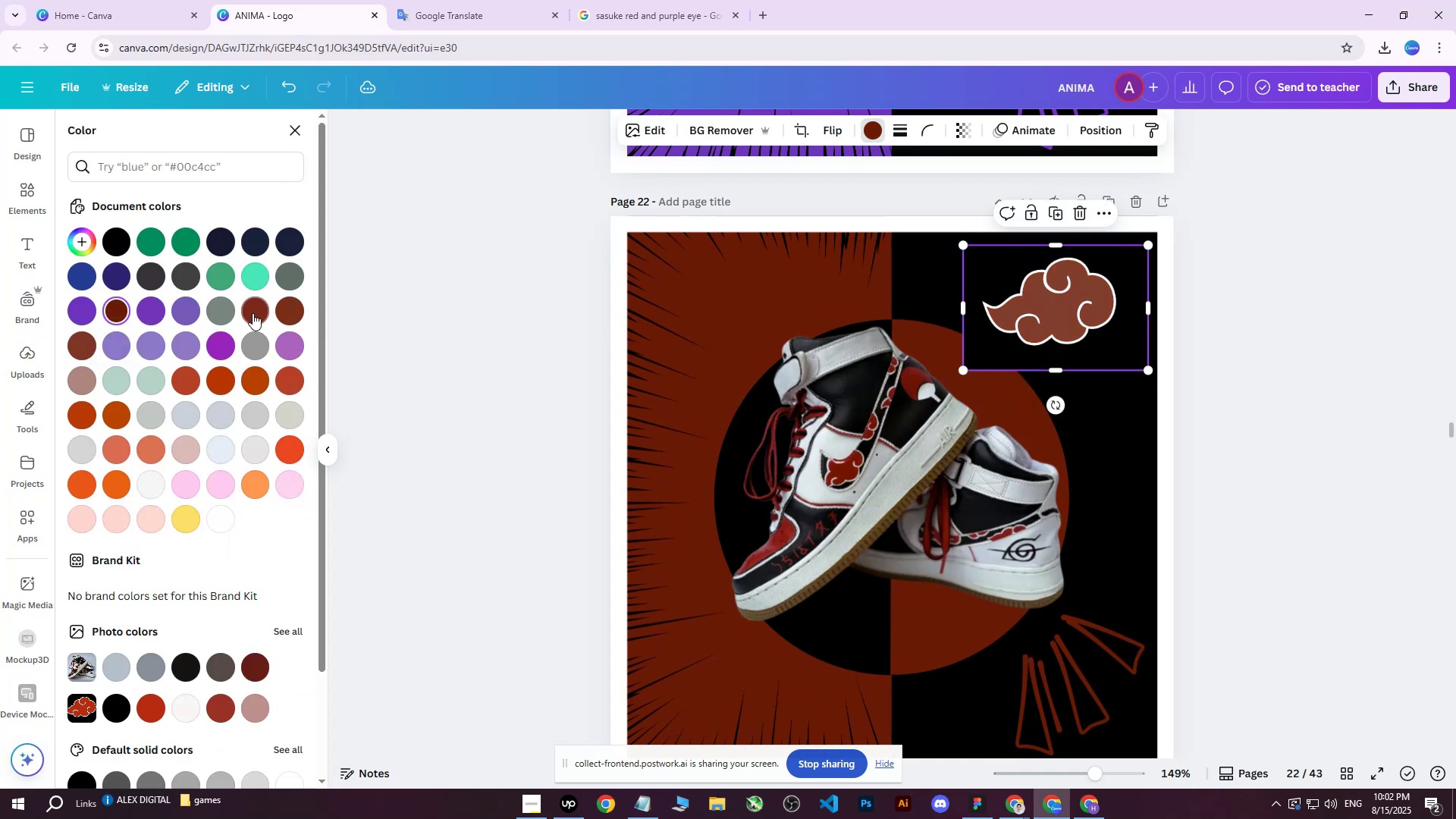 
double_click([290, 307])
 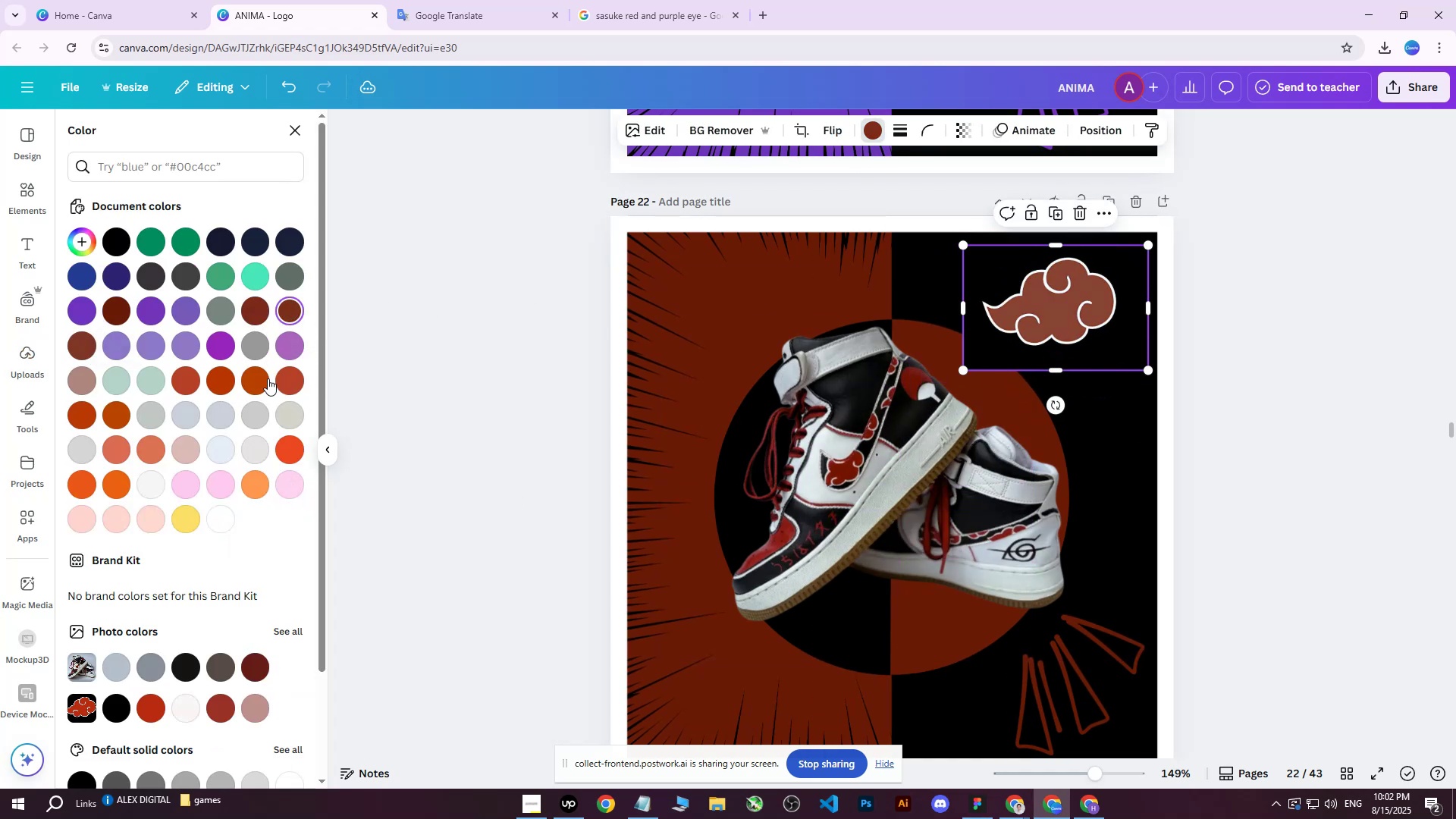 
left_click([246, 381])
 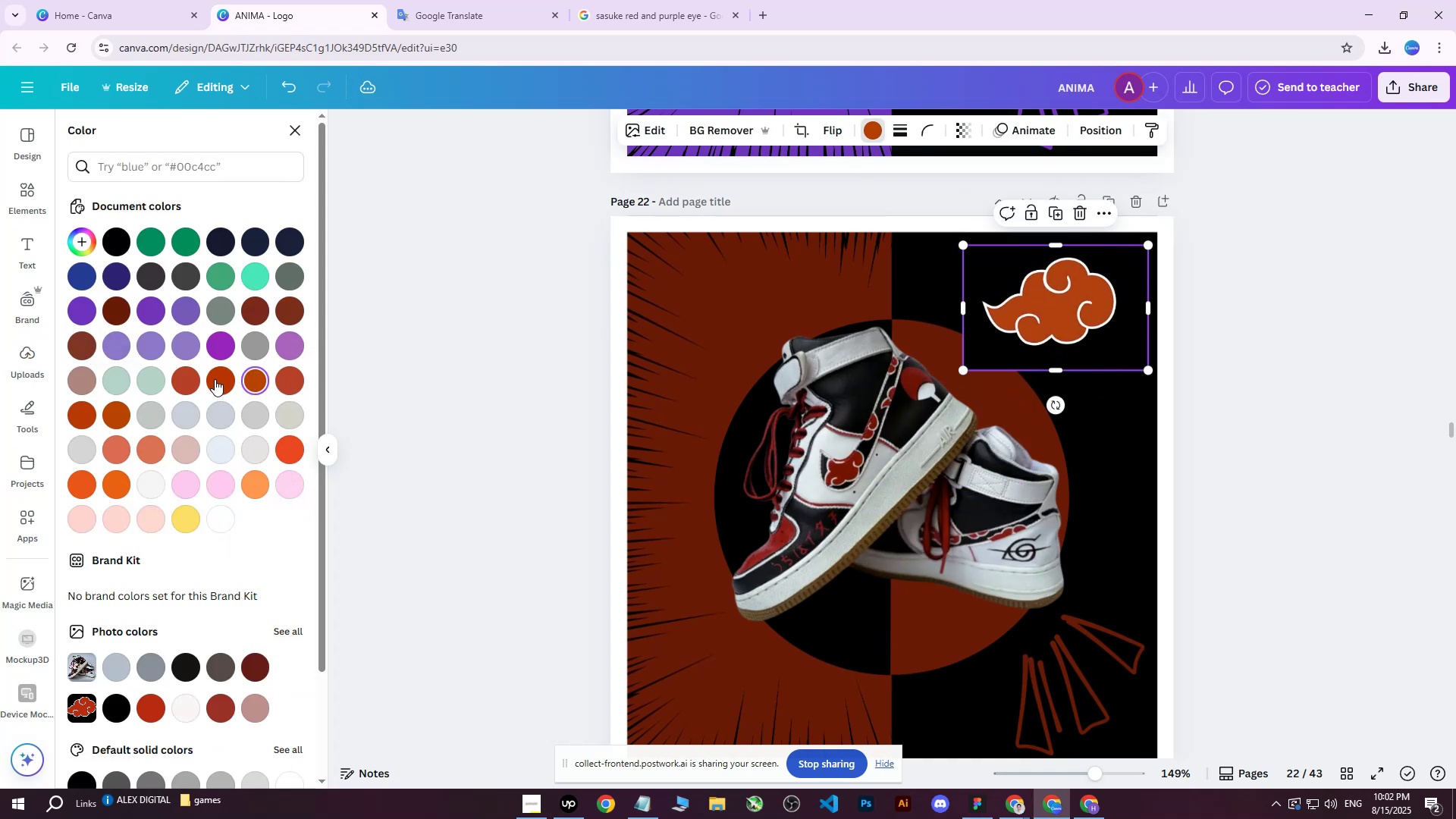 
double_click([216, 379])
 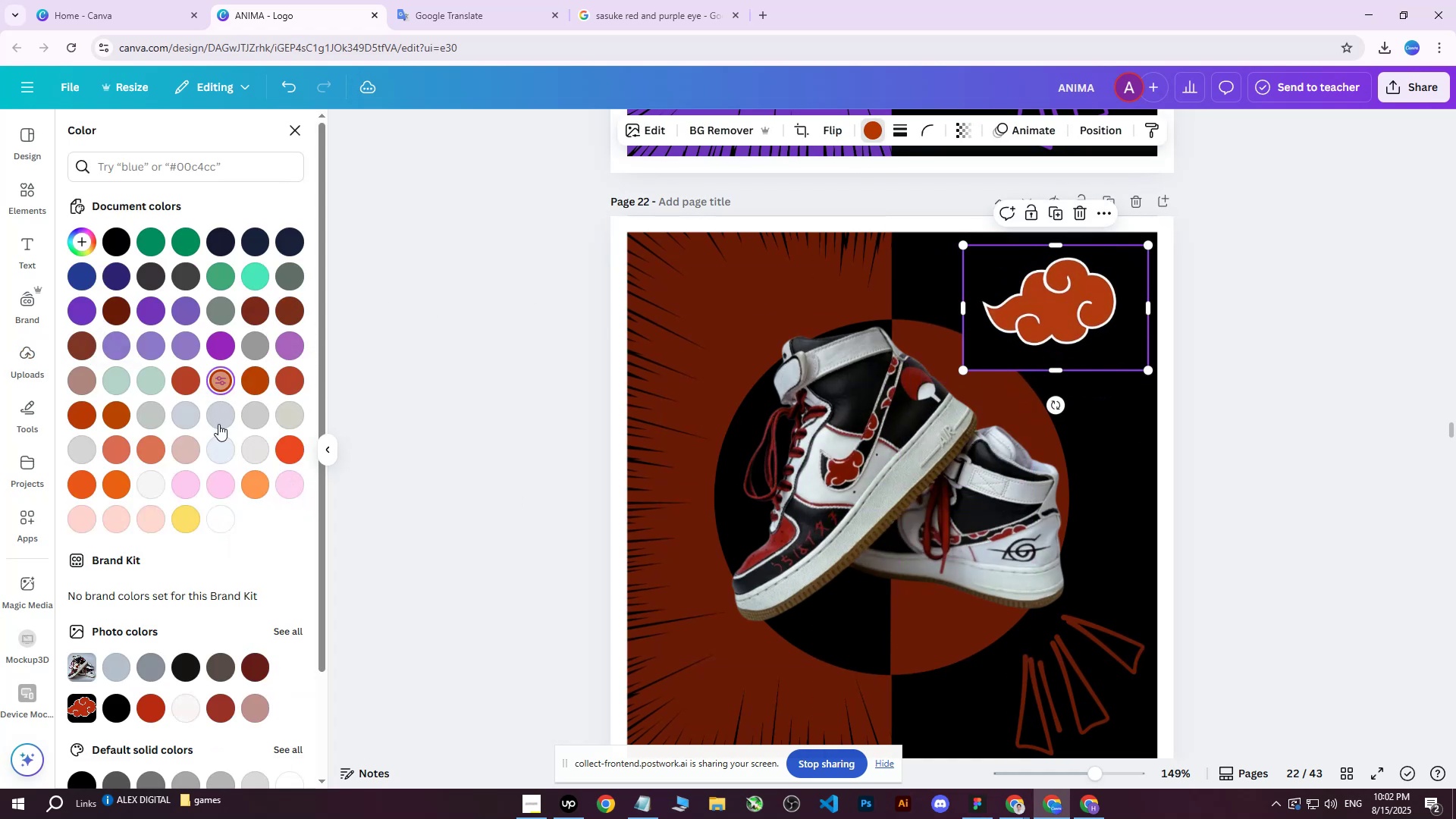 
triple_click([219, 424])
 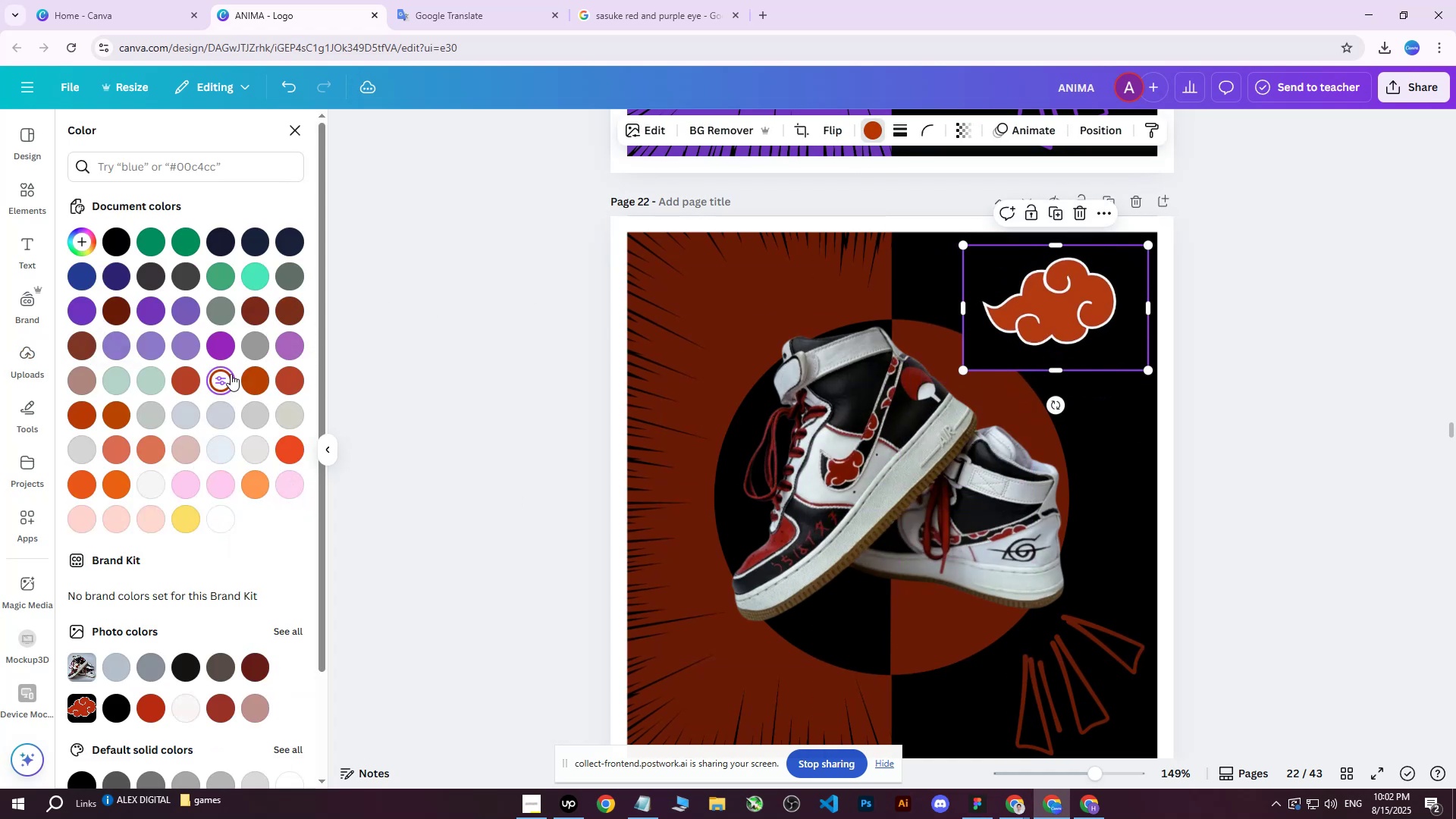 
double_click([271, 379])
 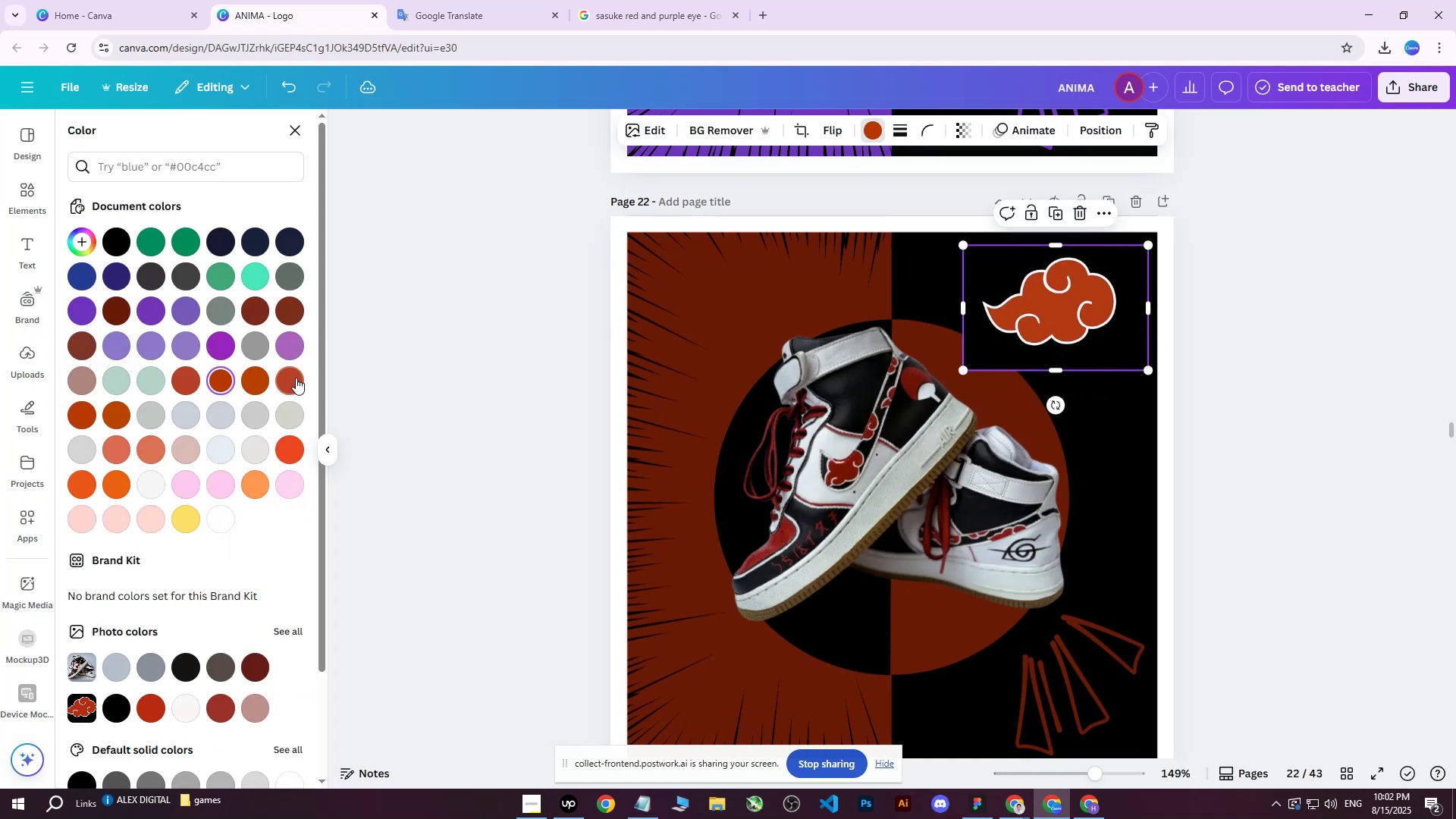 
triple_click([296, 378])
 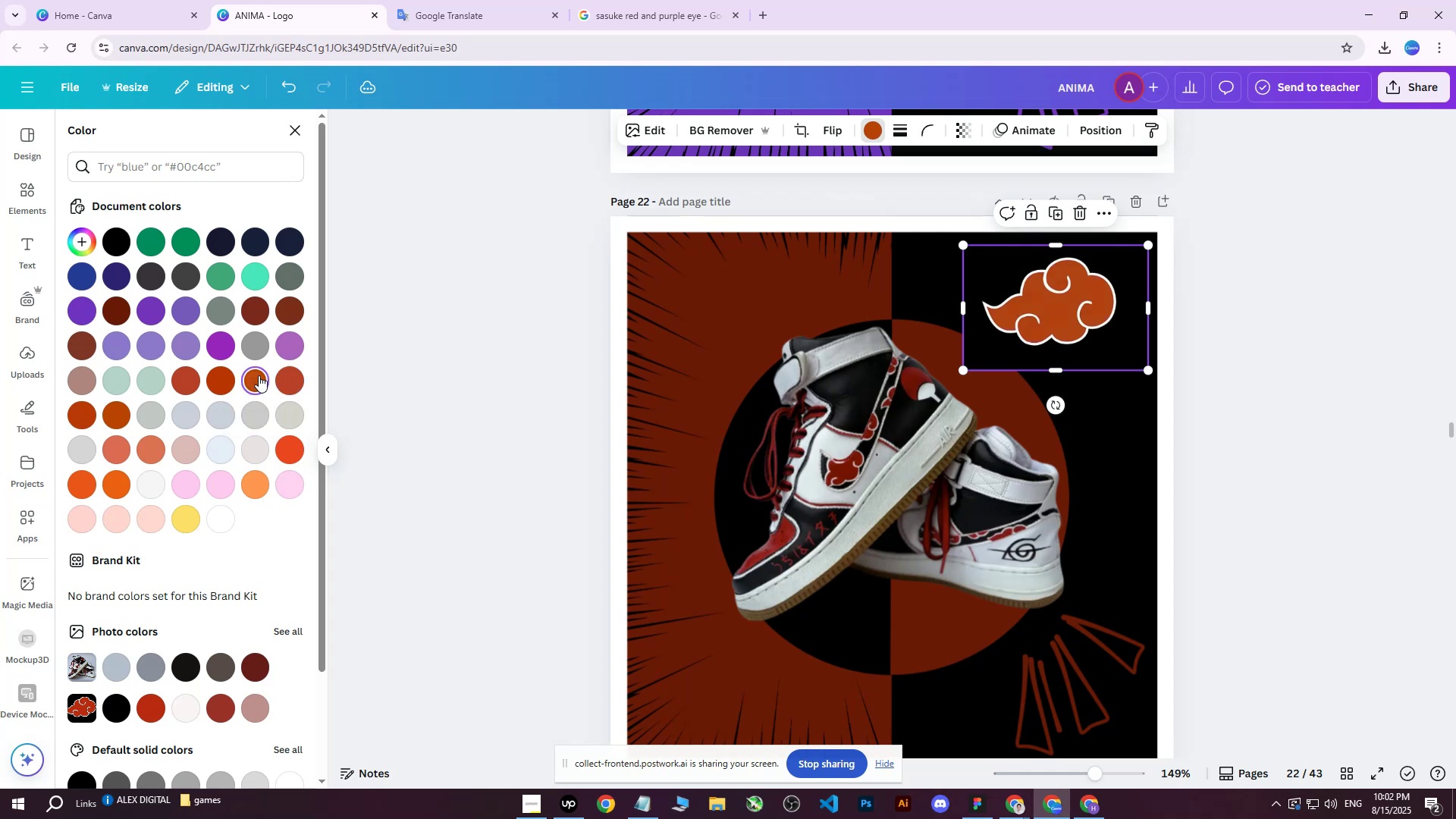 
double_click([218, 376])
 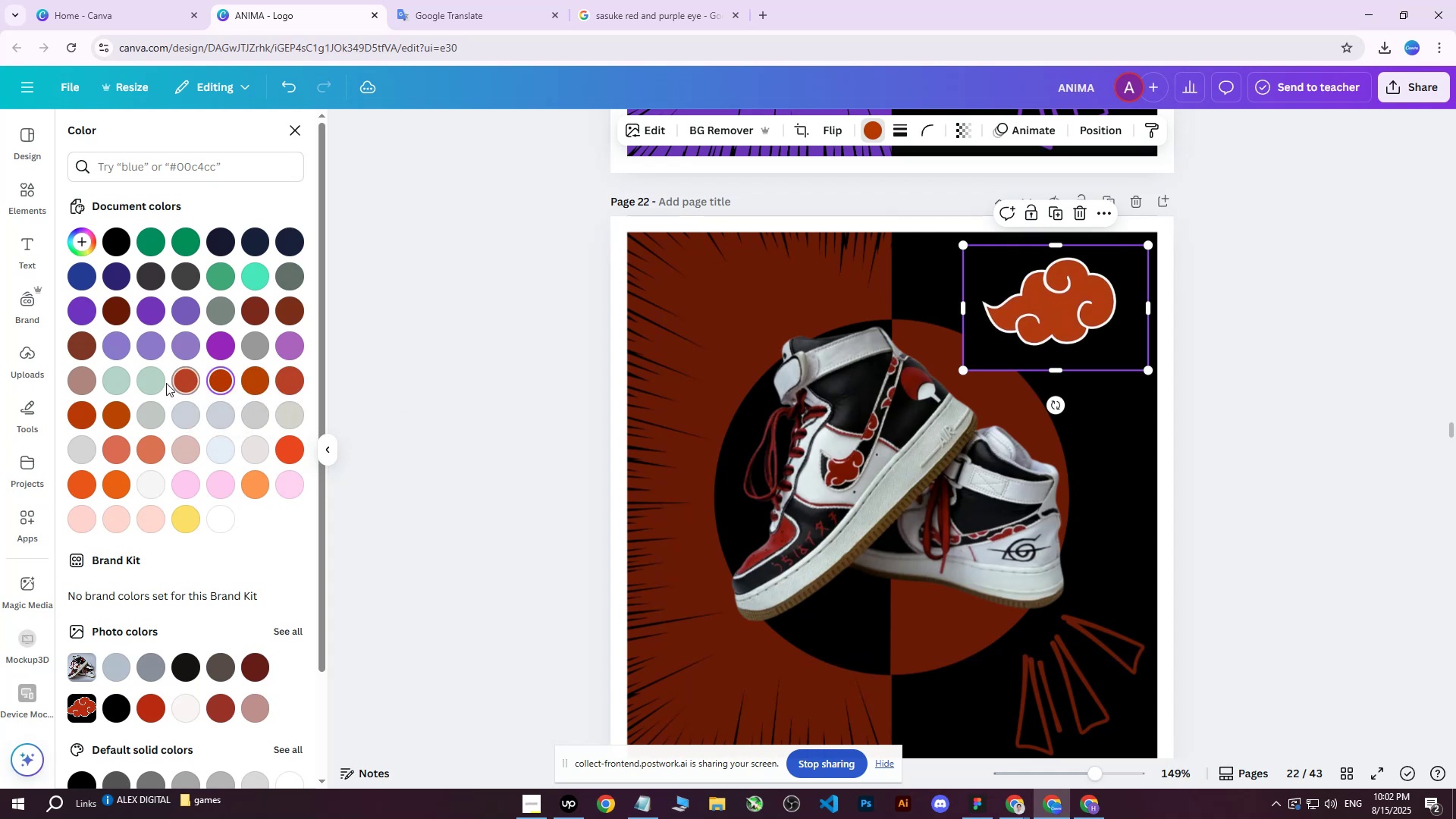 
left_click([180, 381])
 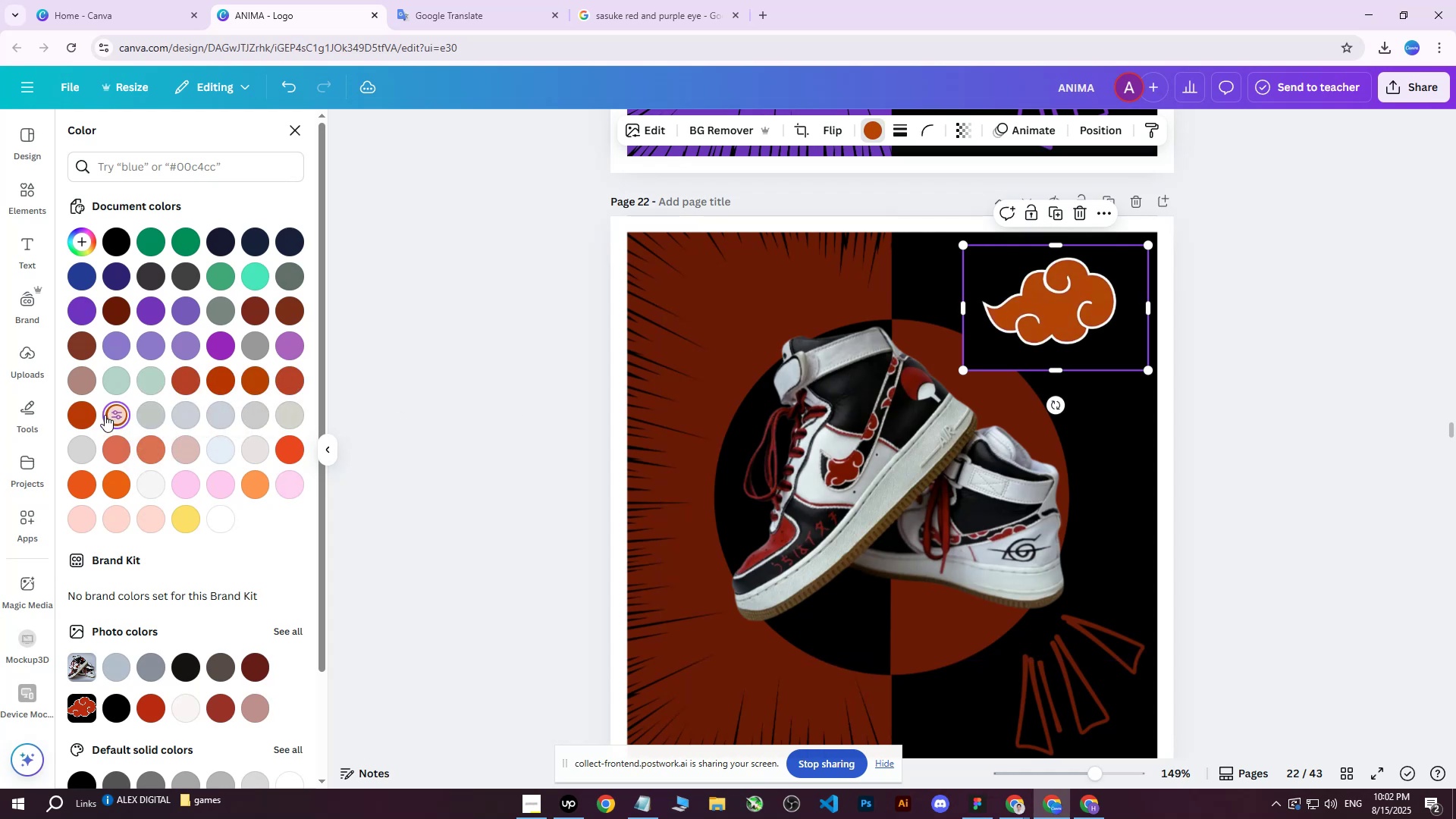 
double_click([82, 410])
 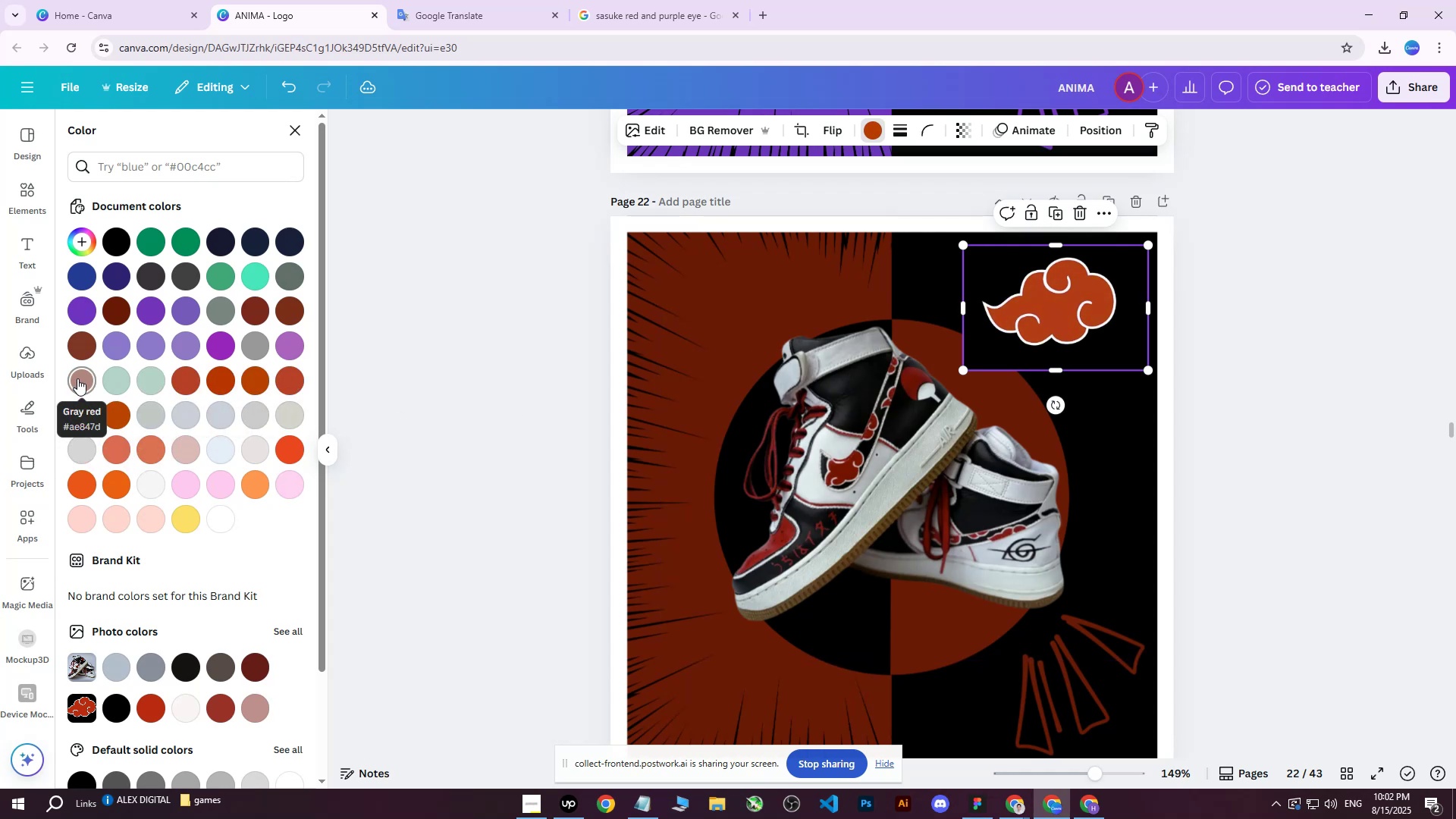 
left_click([83, 350])
 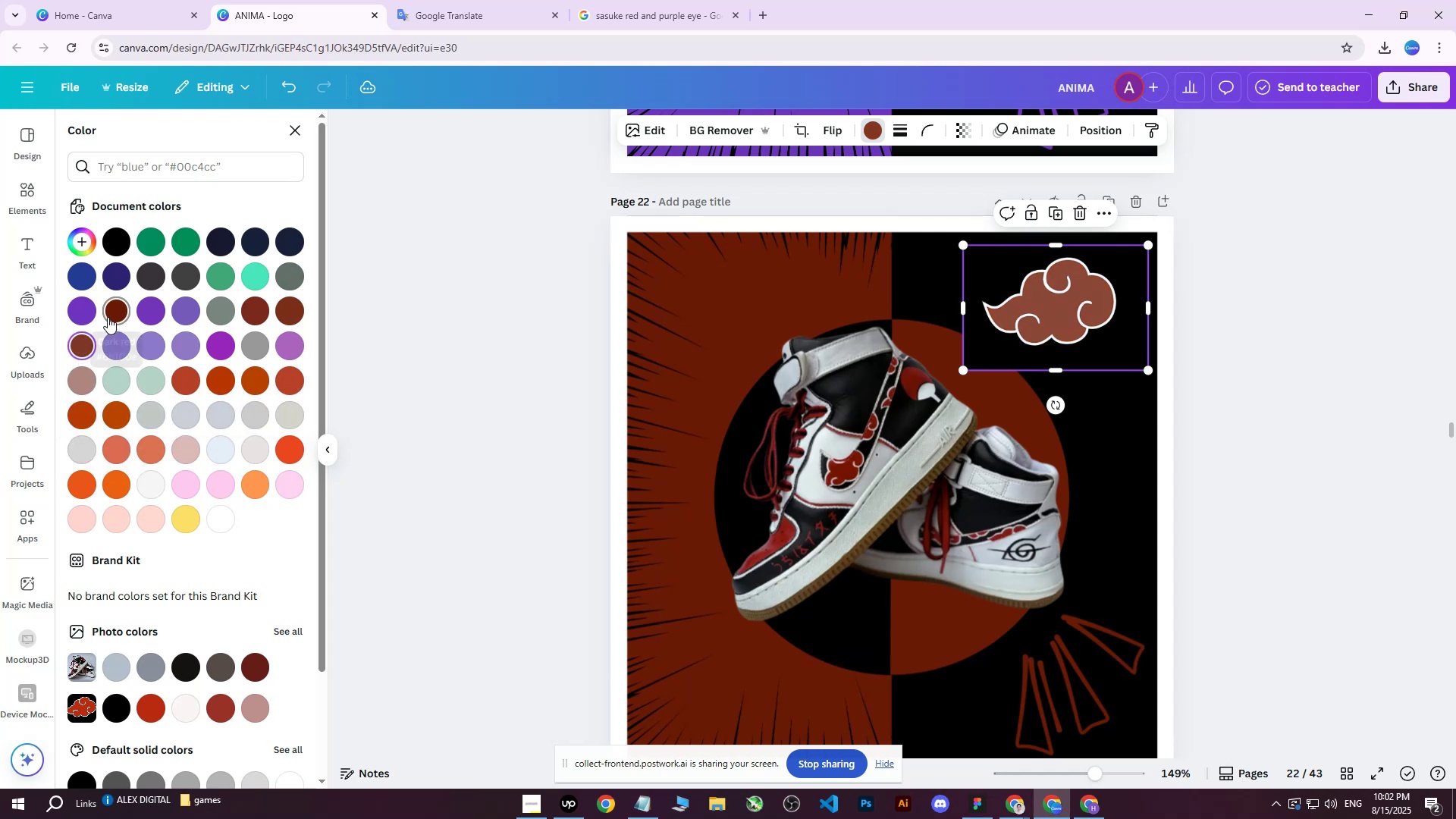 
left_click([287, 309])
 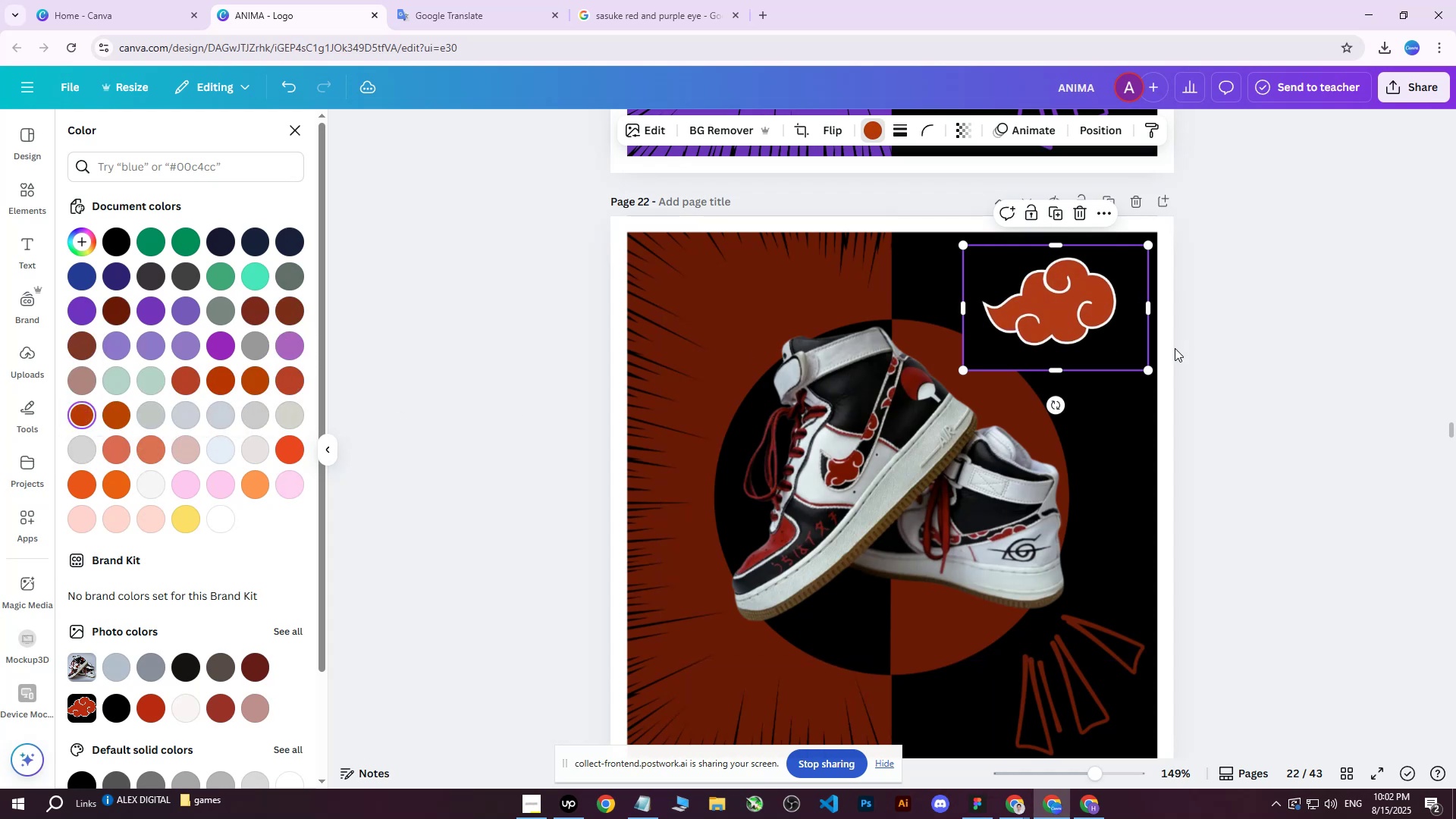 
left_click_drag(start_coordinate=[1057, 405], to_coordinate=[1054, 394])
 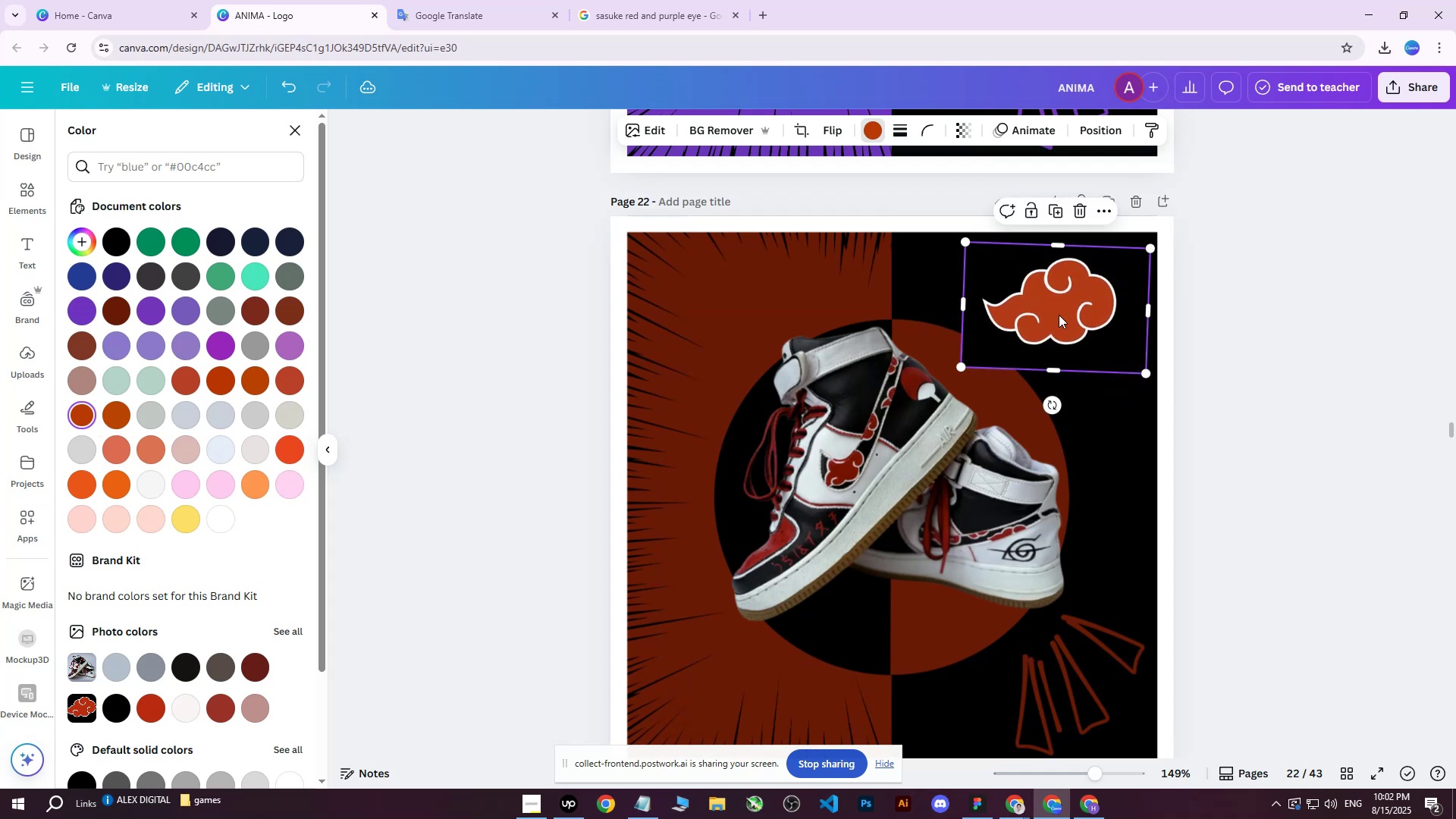 
left_click_drag(start_coordinate=[1060, 297], to_coordinate=[1065, 289])
 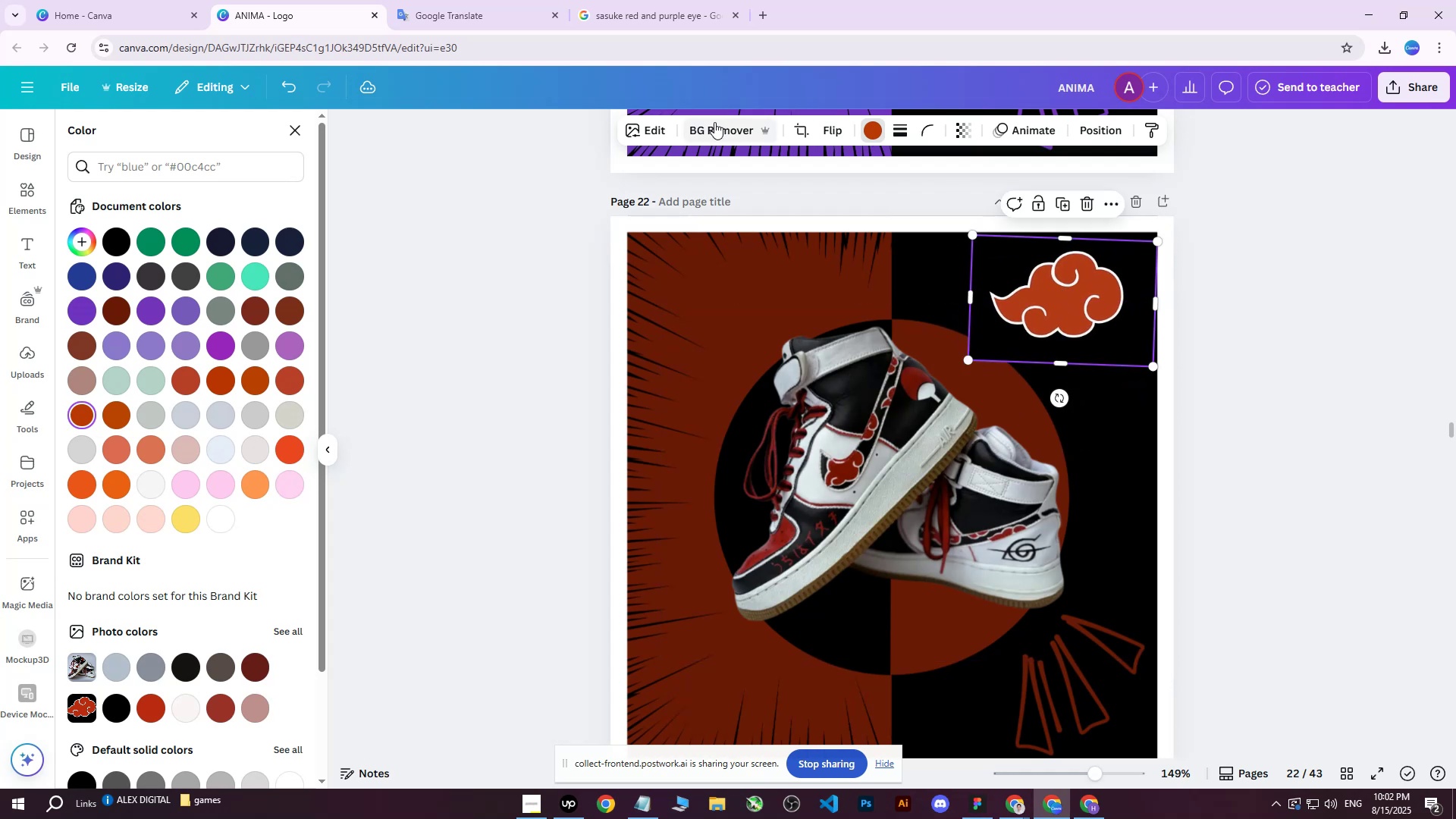 
left_click([711, 124])
 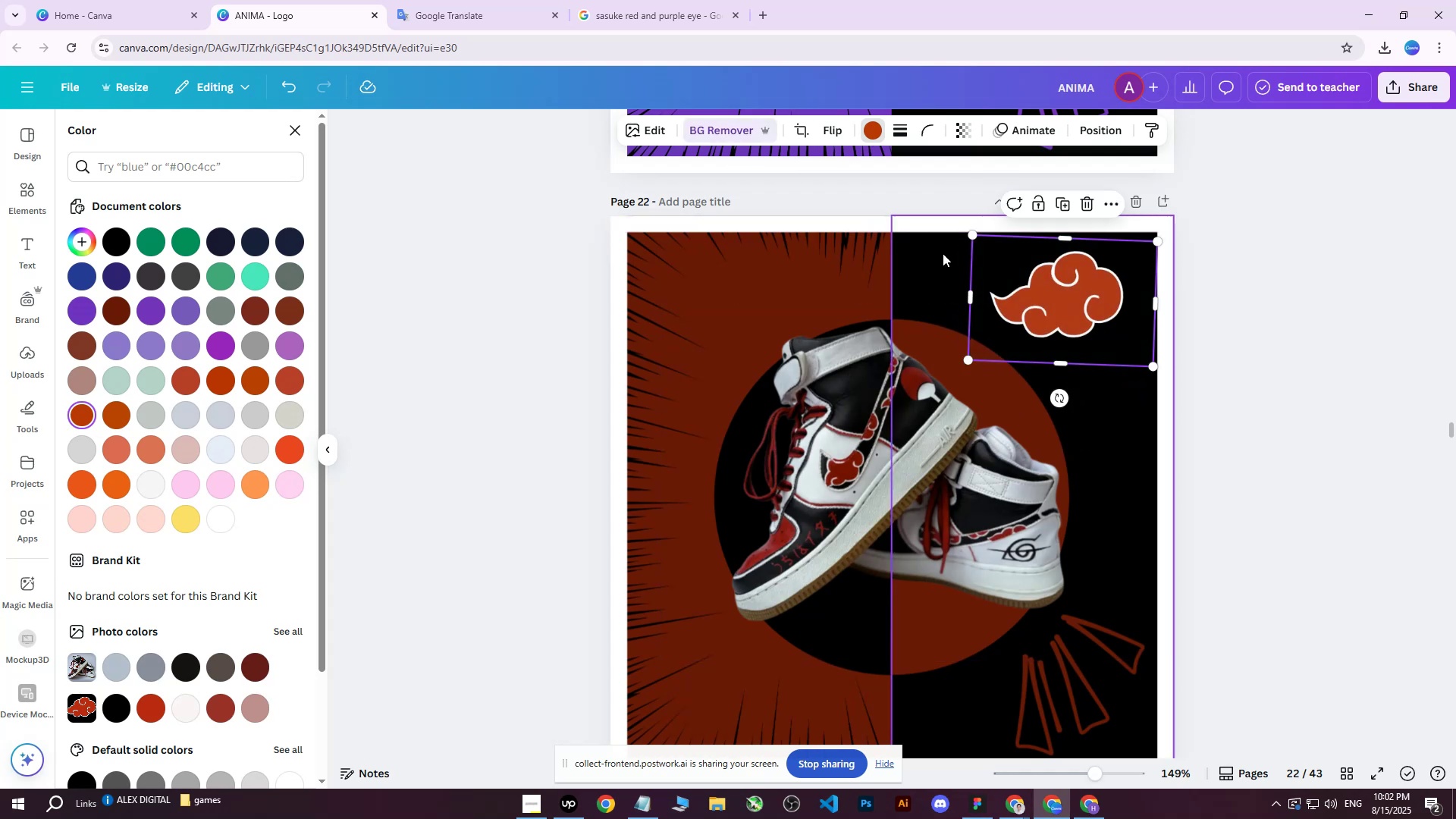 
left_click_drag(start_coordinate=[1071, 293], to_coordinate=[1086, 289])
 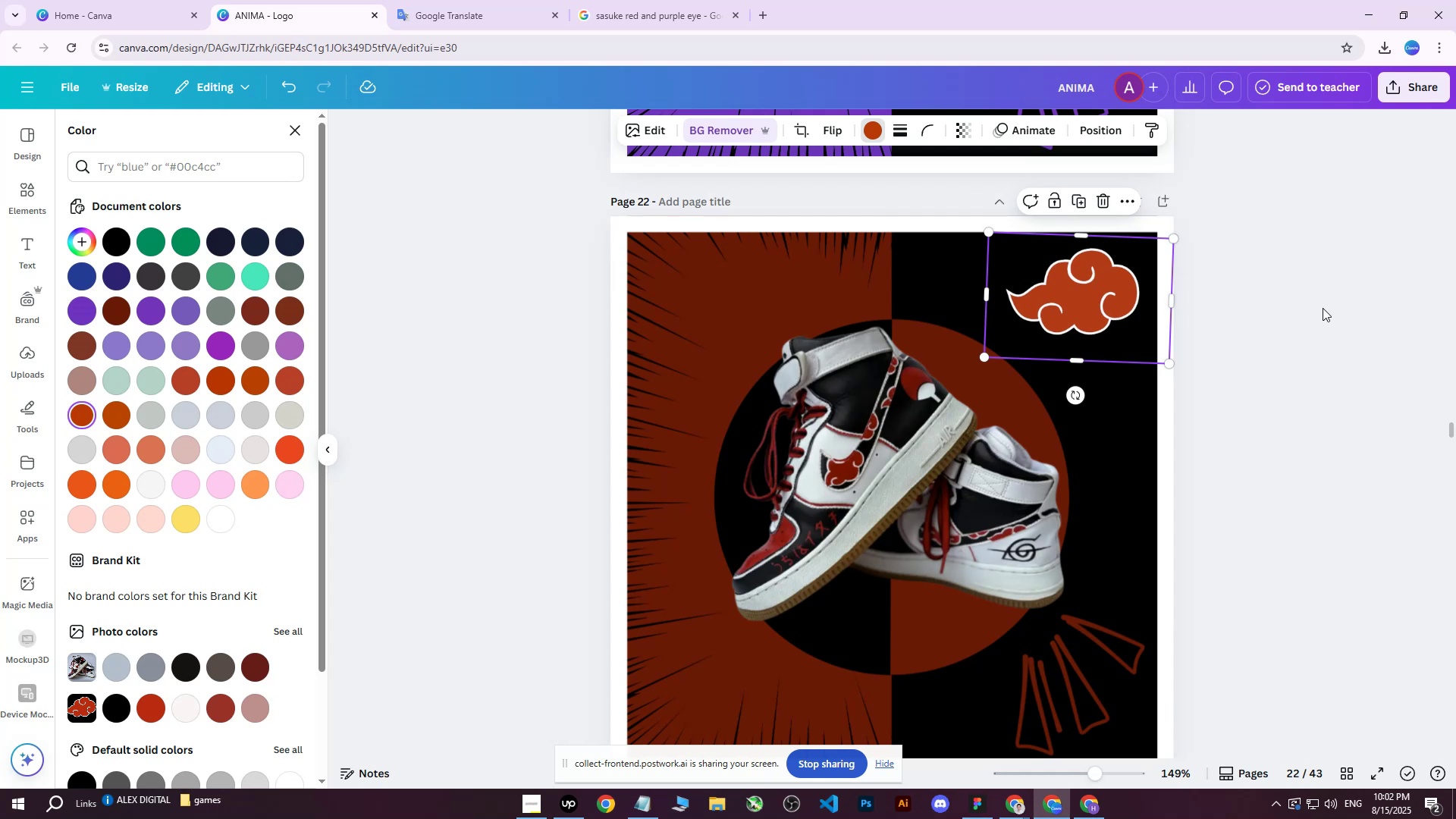 
left_click([1322, 307])
 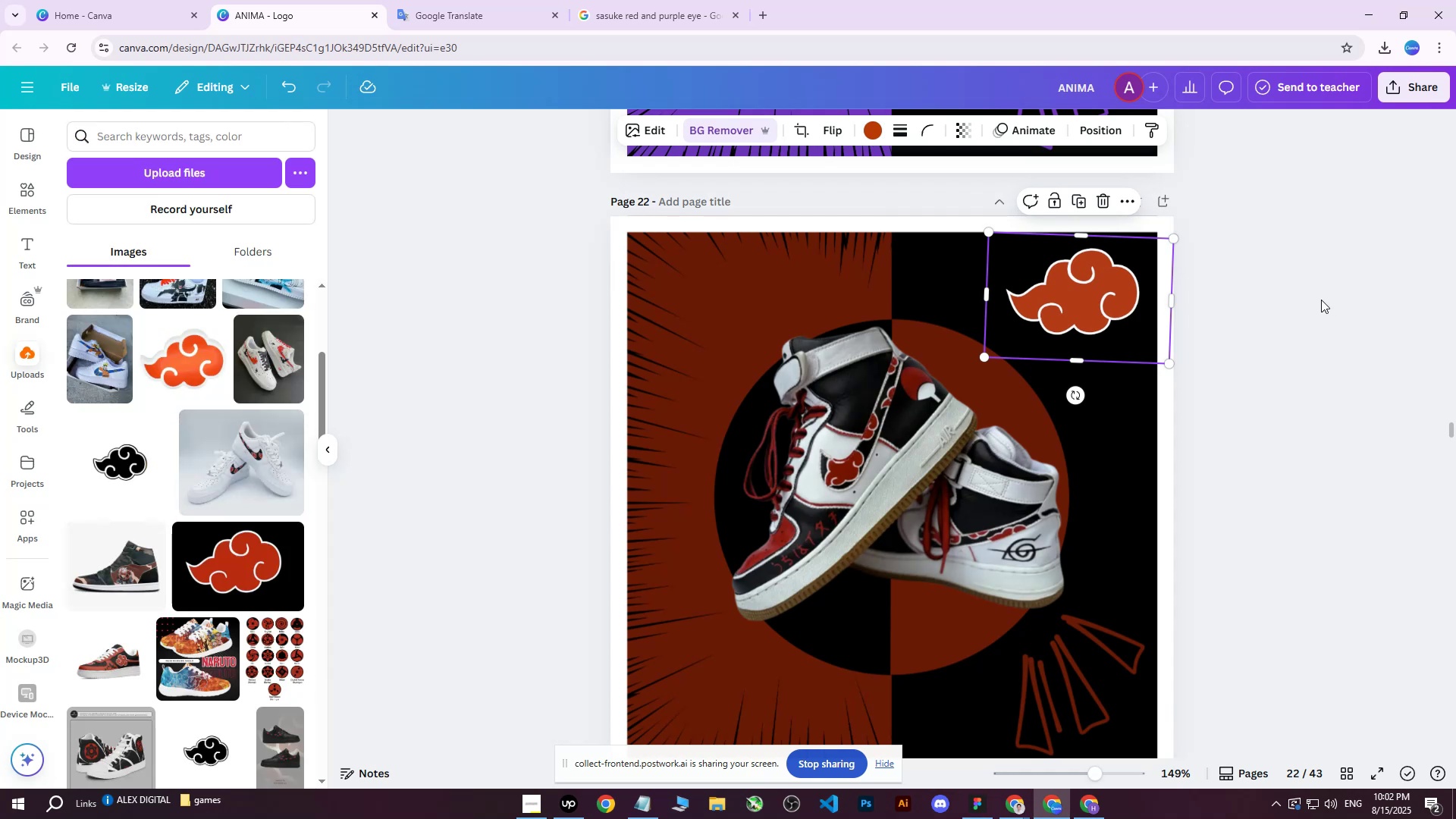 
scroll: coordinate [1321, 300], scroll_direction: down, amount: 2.0
 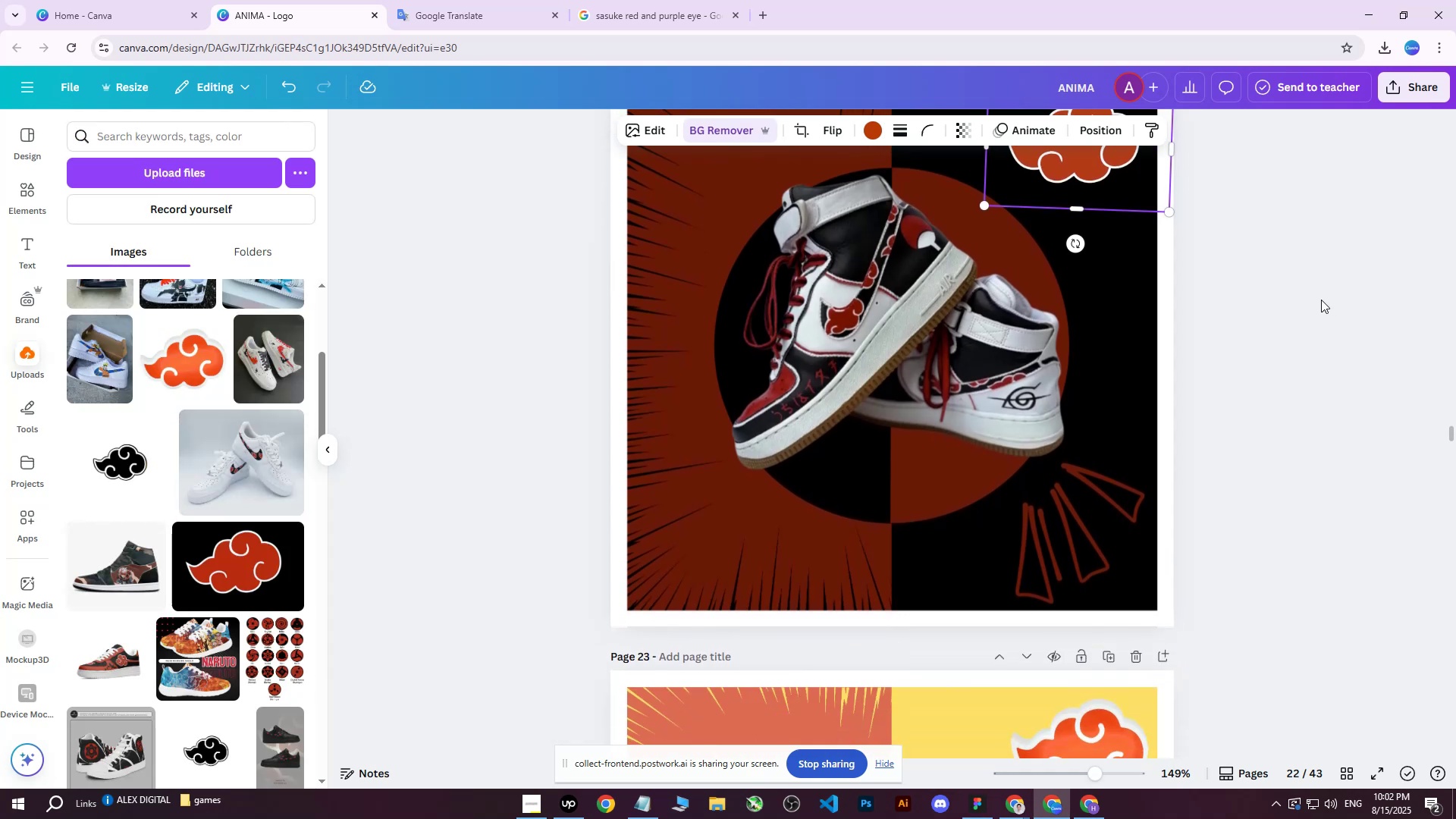 
scroll: coordinate [1321, 300], scroll_direction: up, amount: 1.0
 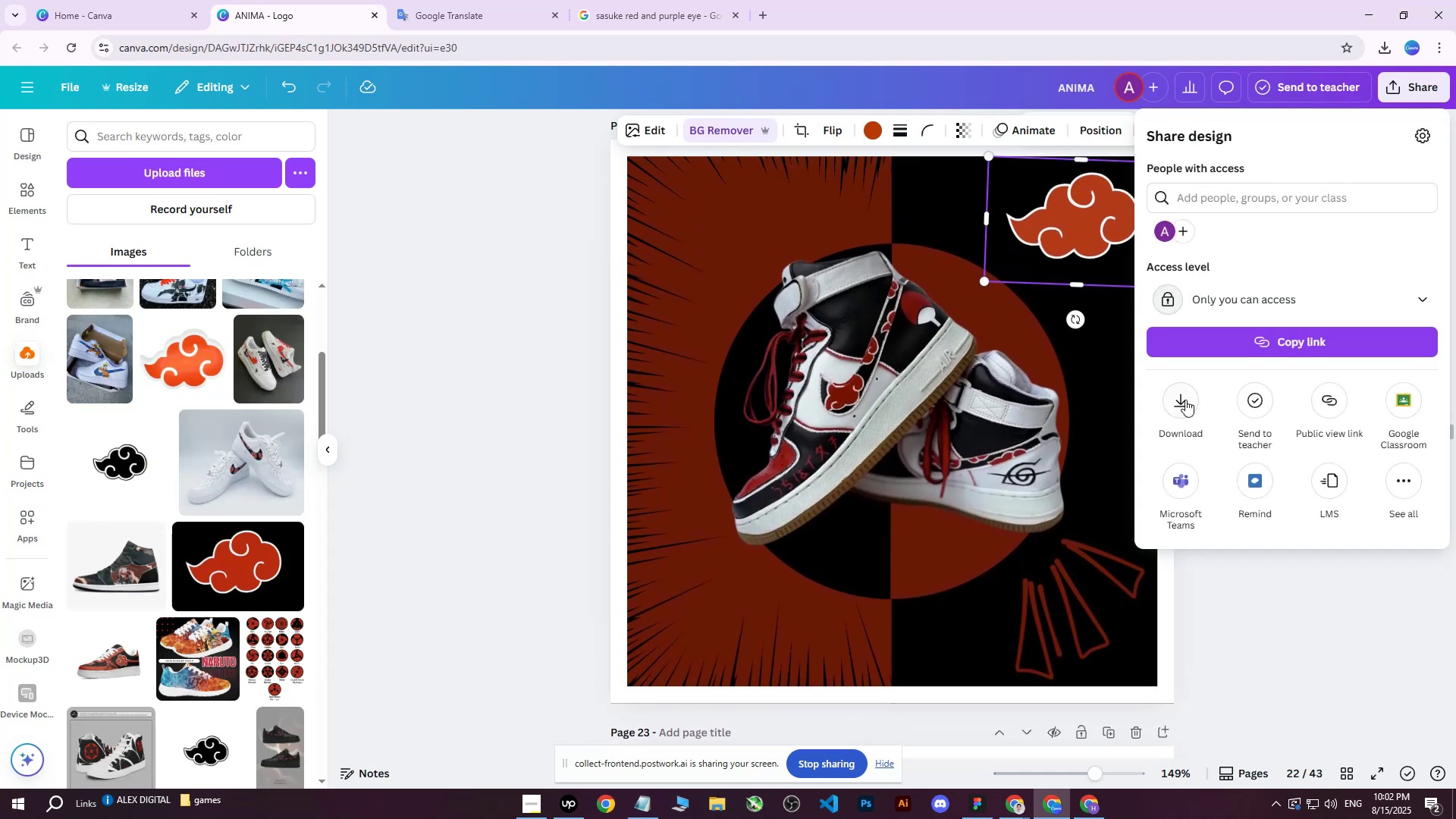 
double_click([1212, 410])
 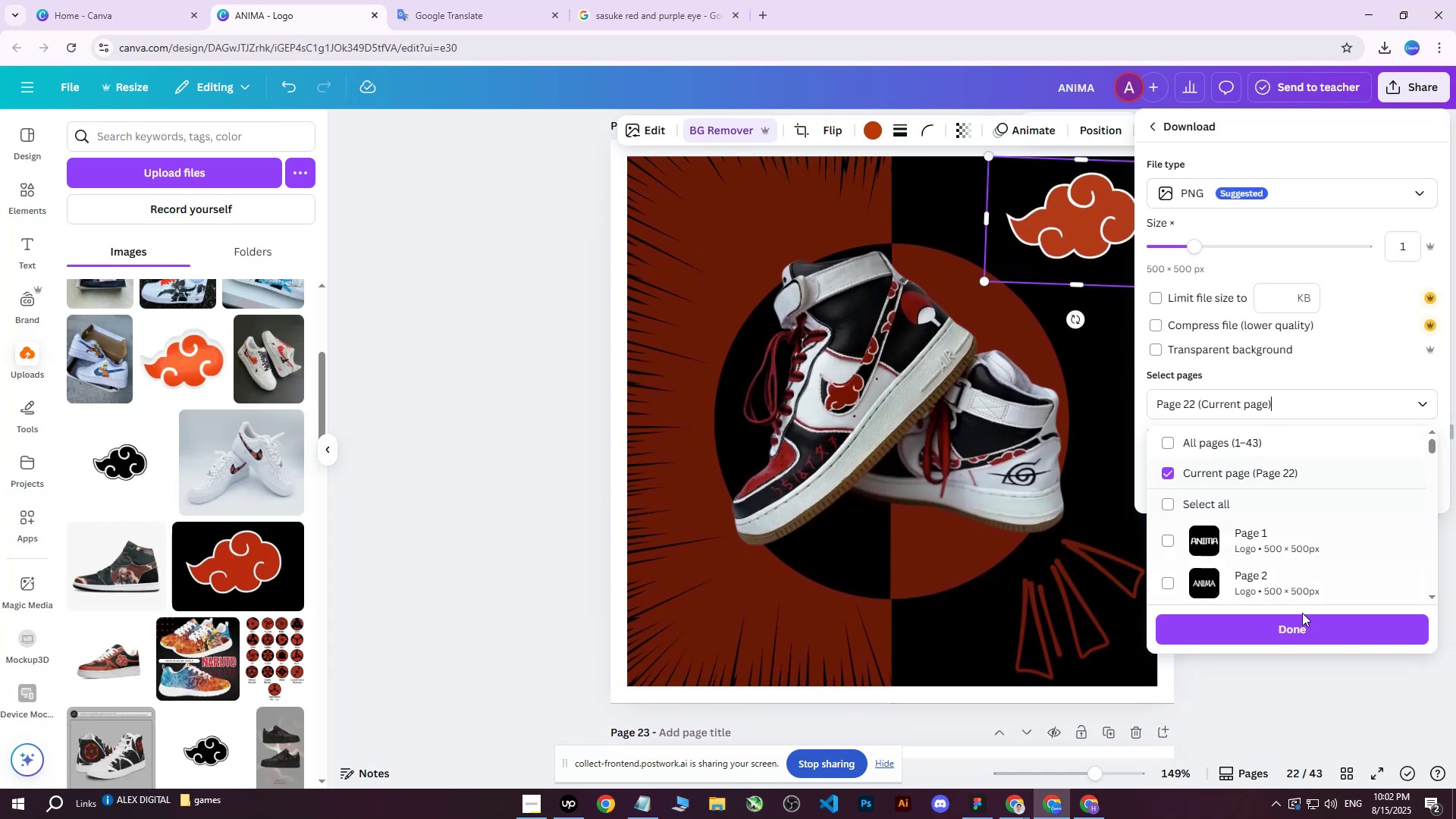 
triple_click([1270, 621])
 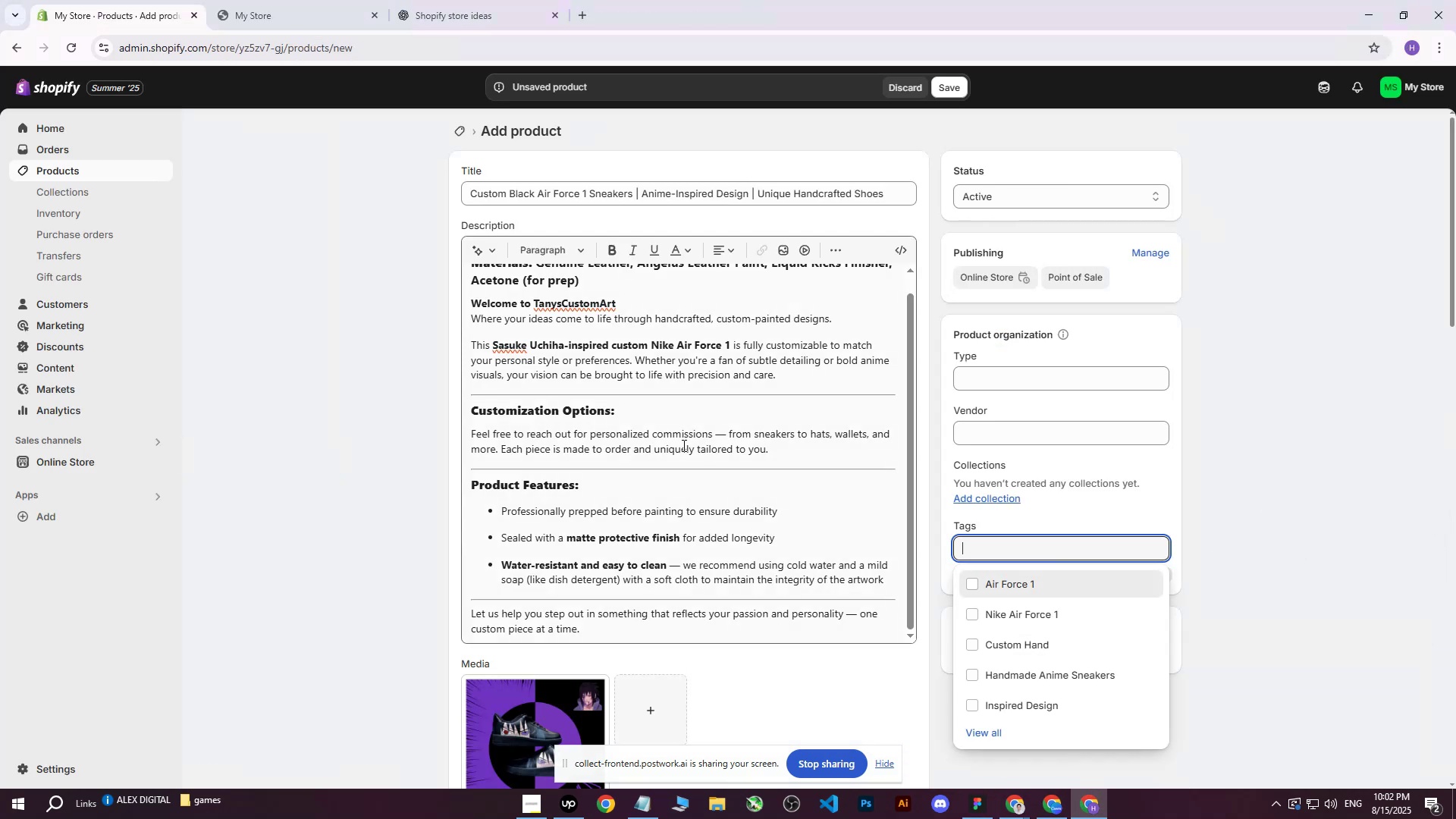 
scroll: coordinate [693, 450], scroll_direction: down, amount: 12.0
 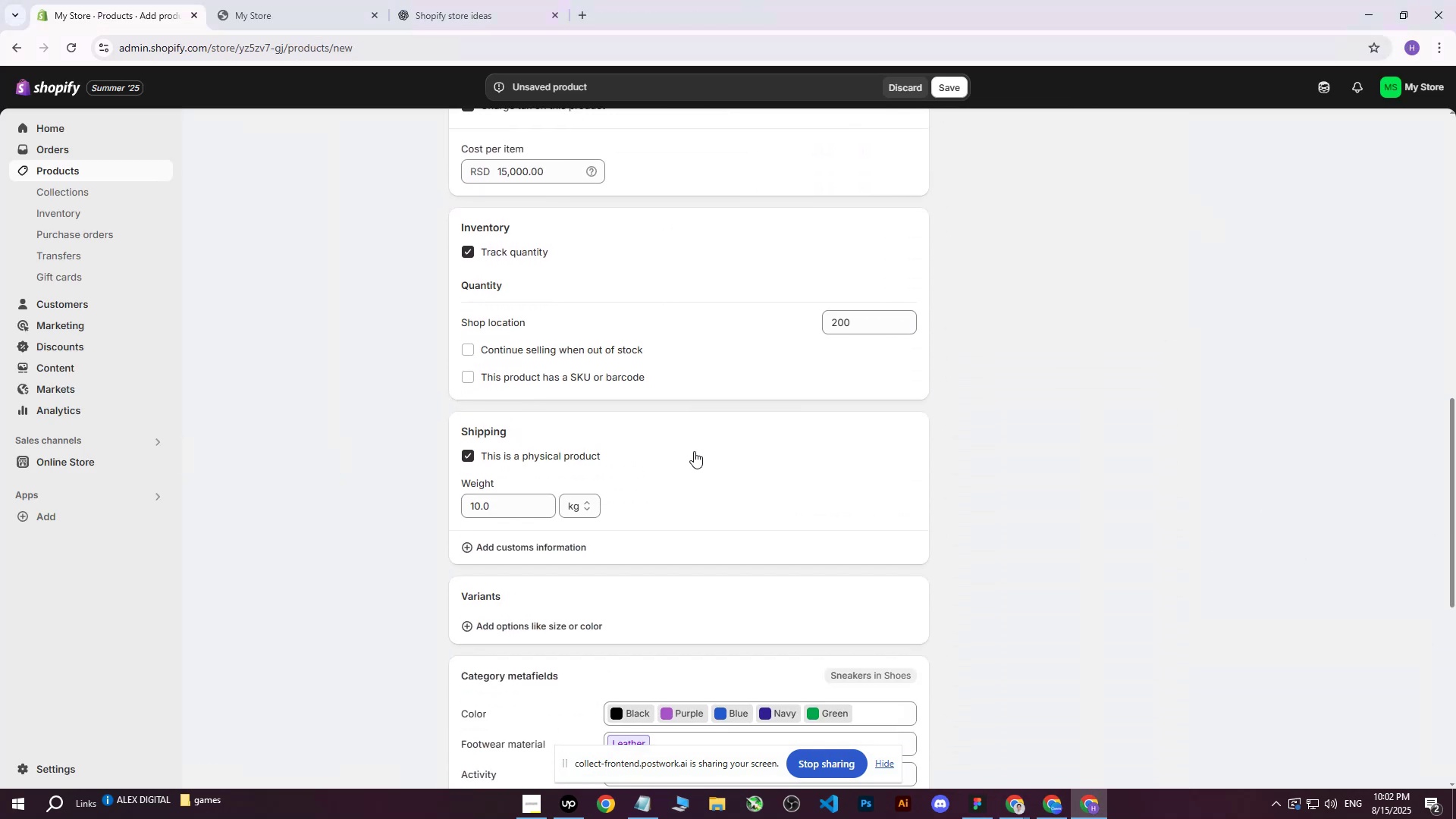 
scroll: coordinate [696, 453], scroll_direction: up, amount: 16.0
 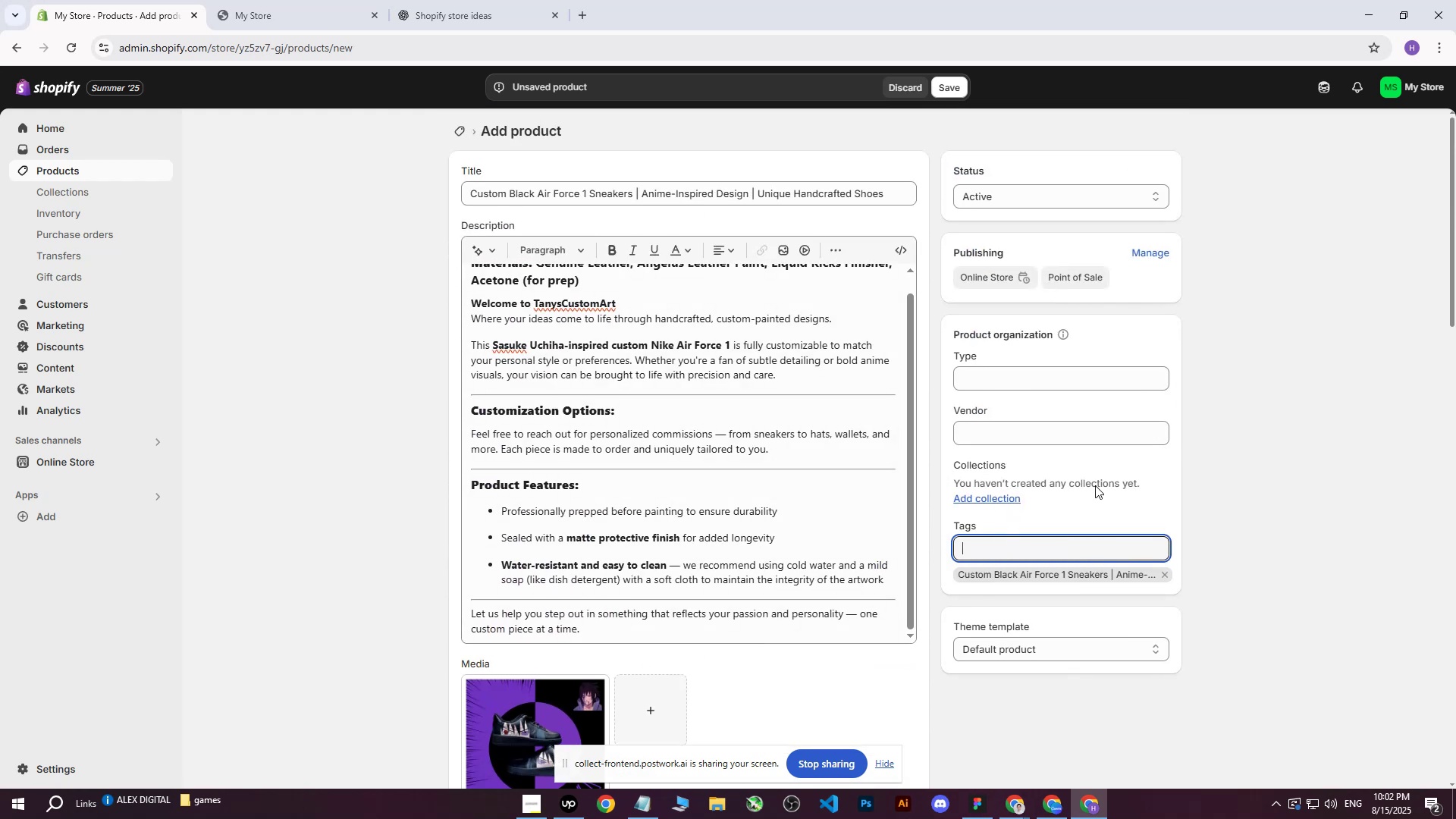 
left_click_drag(start_coordinate=[467, 195], to_coordinate=[633, 193])
 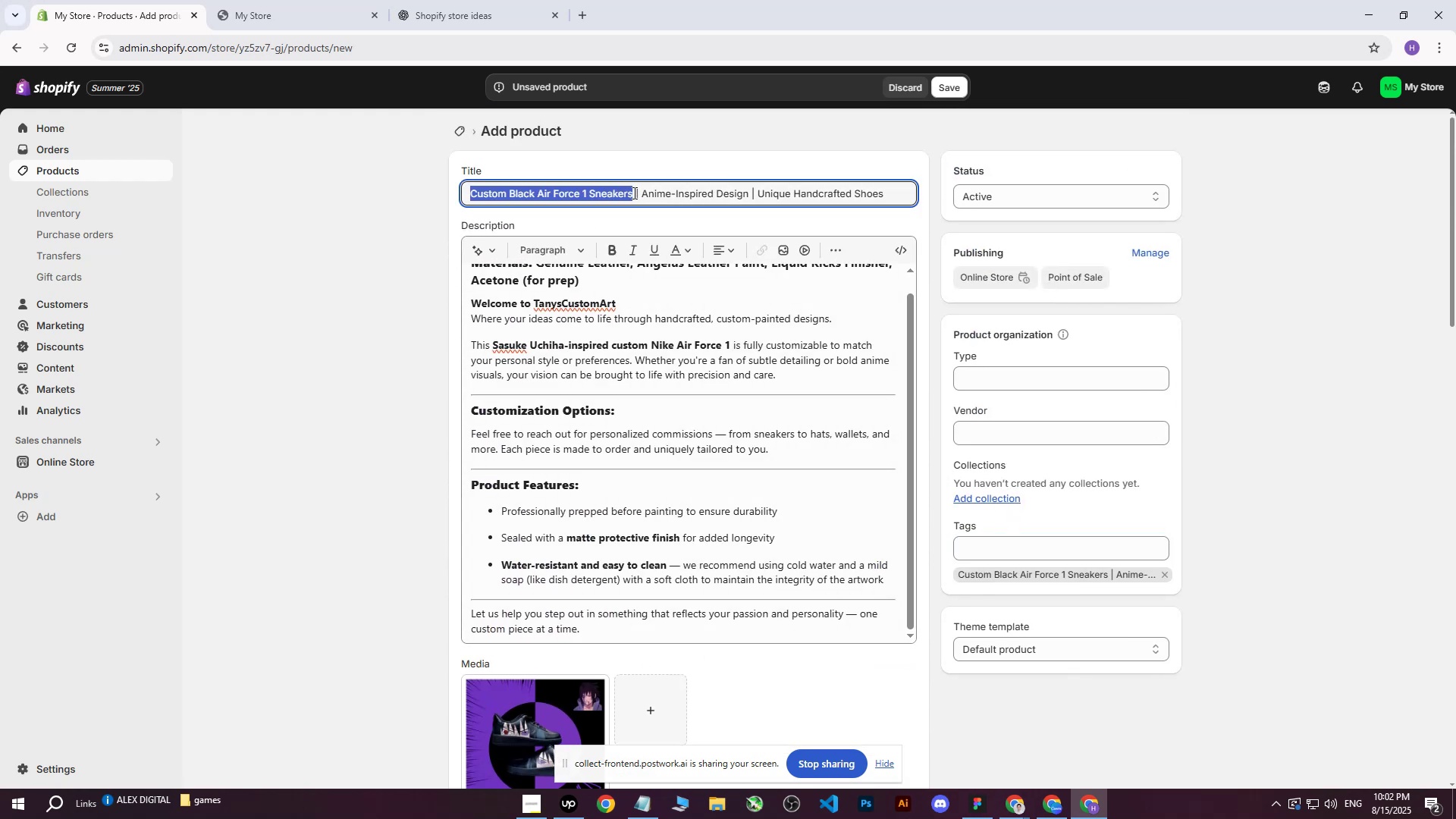 
key(Control+ControlLeft)
 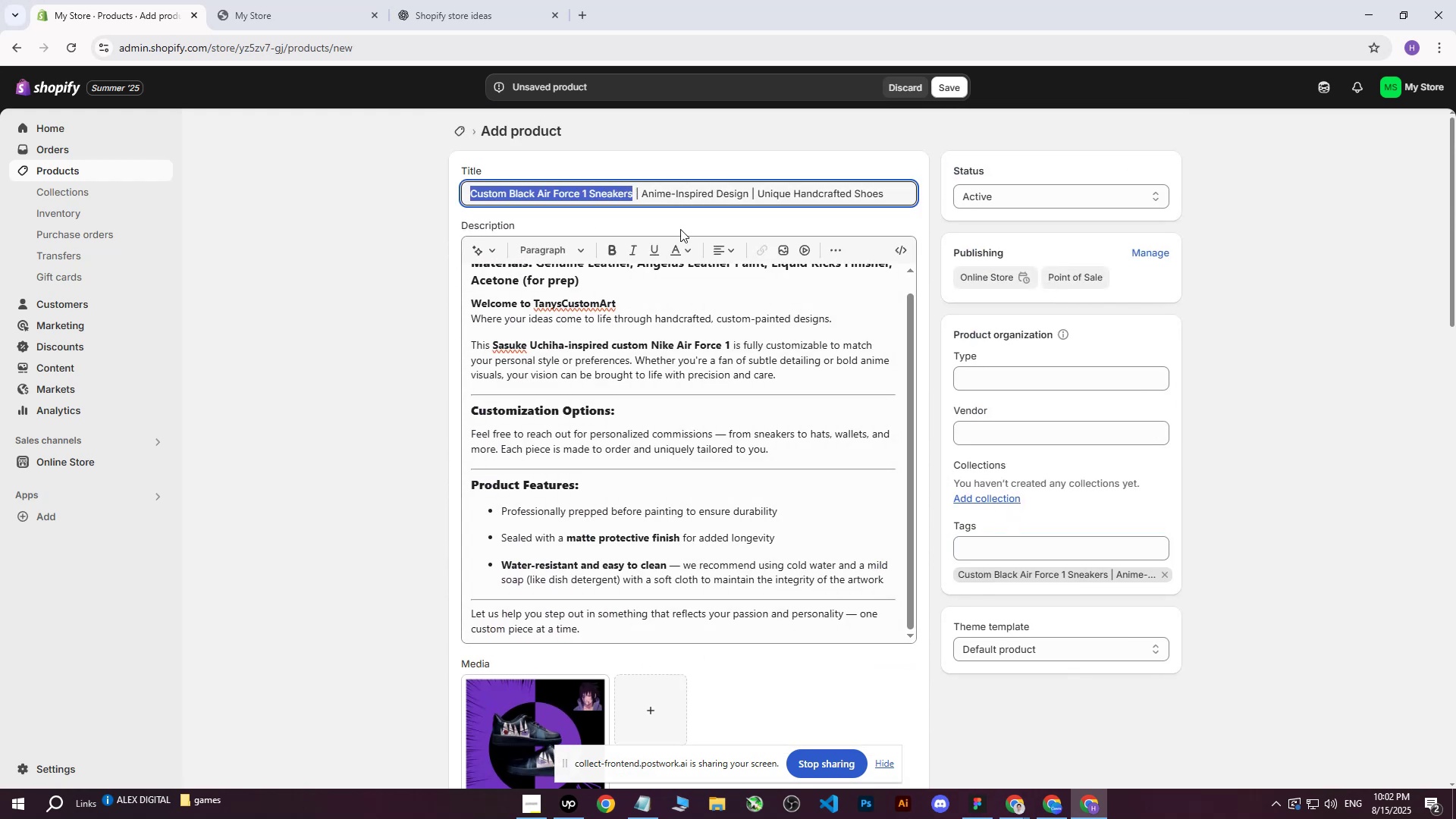 
key(Control+C)
 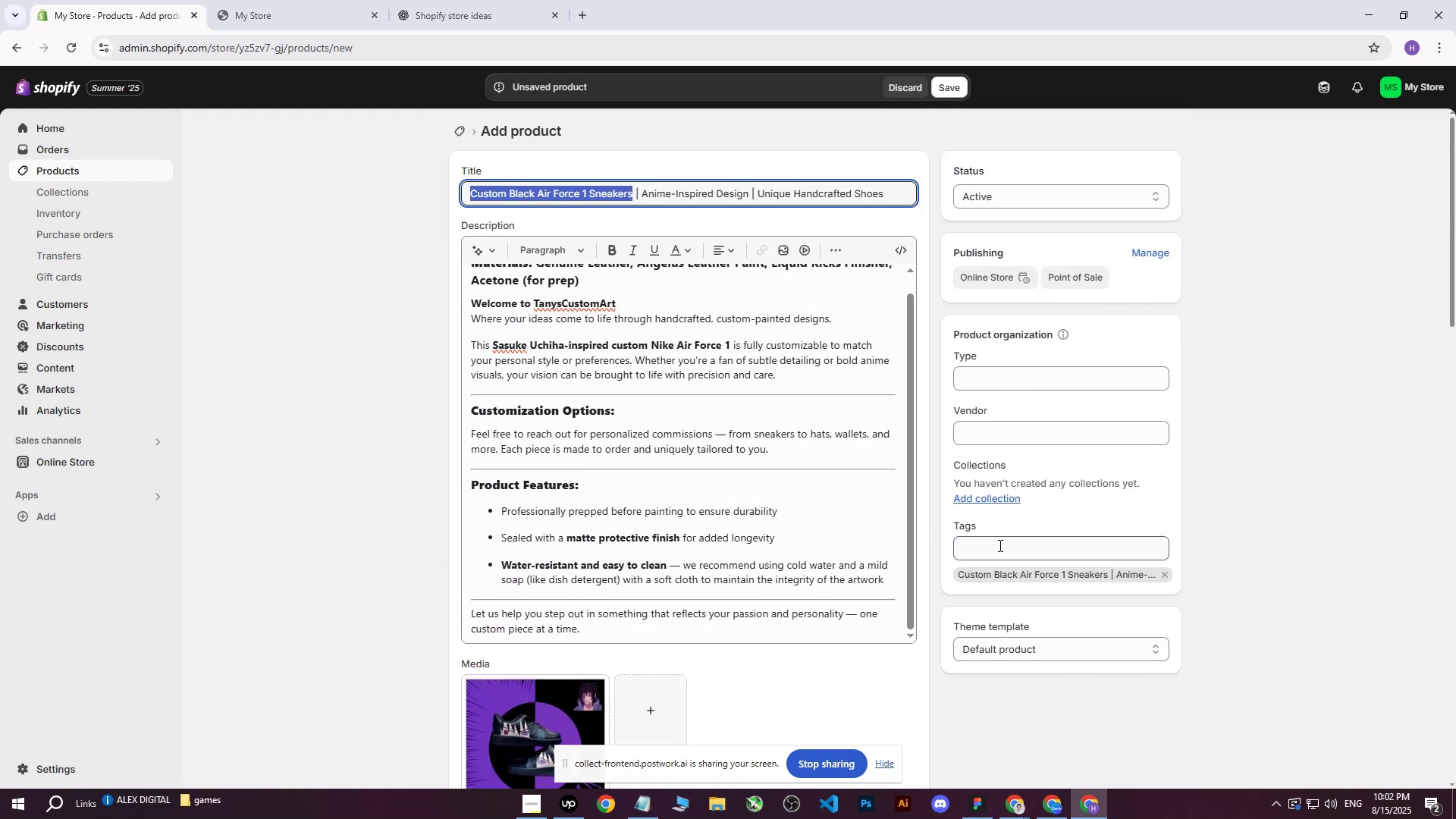 
left_click([999, 545])
 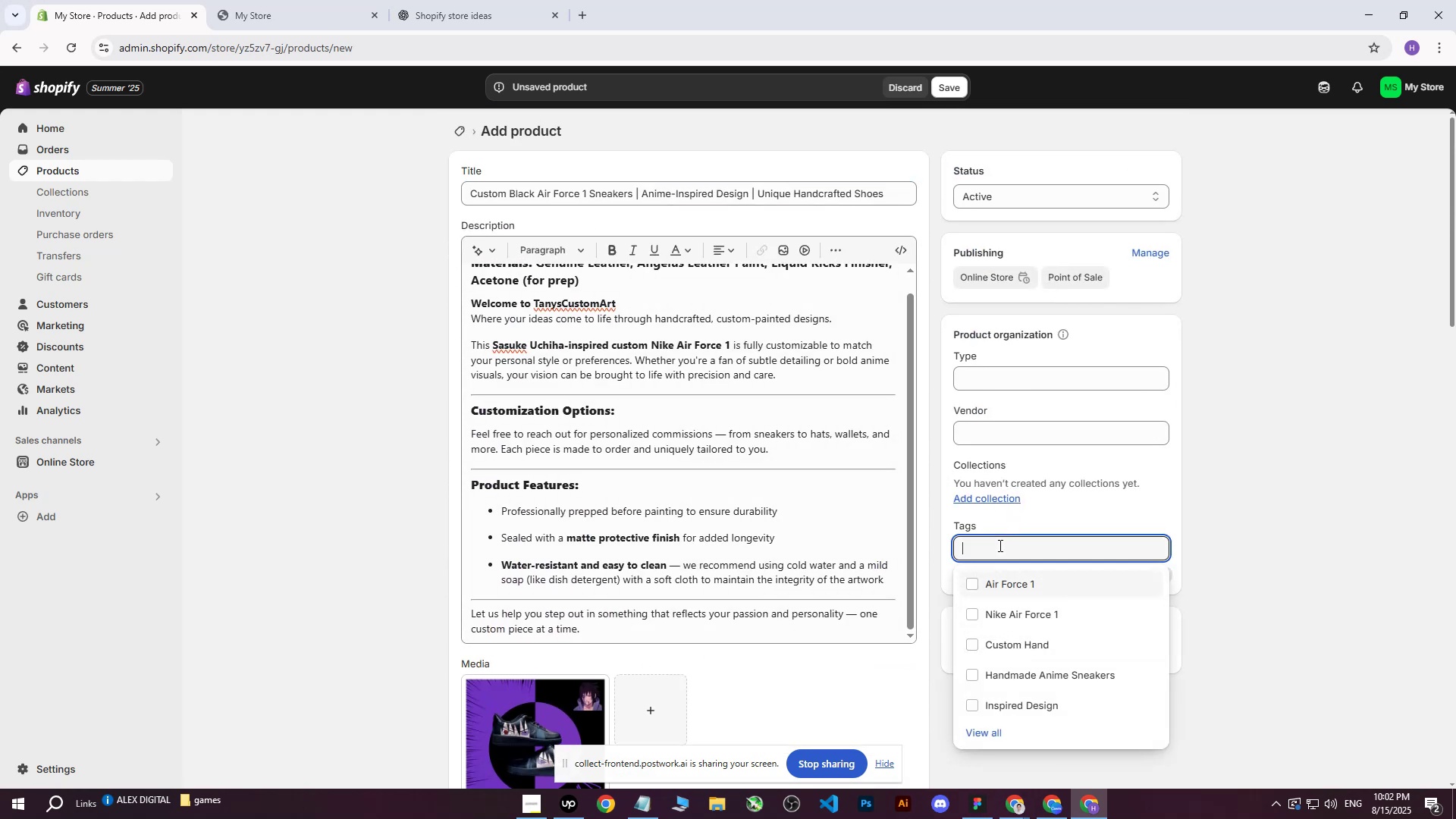 
key(Control+V)
 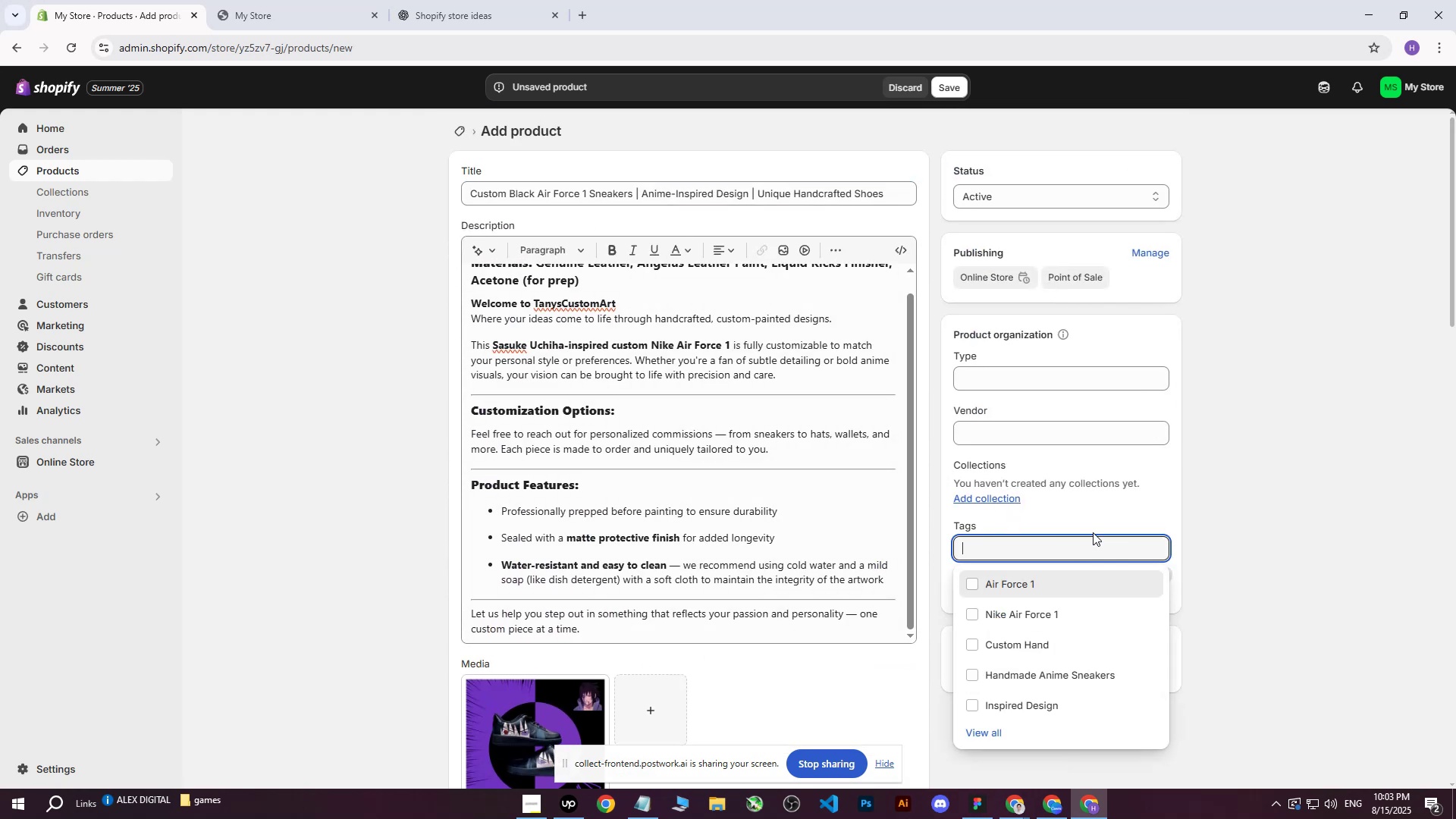 
double_click([1305, 389])
 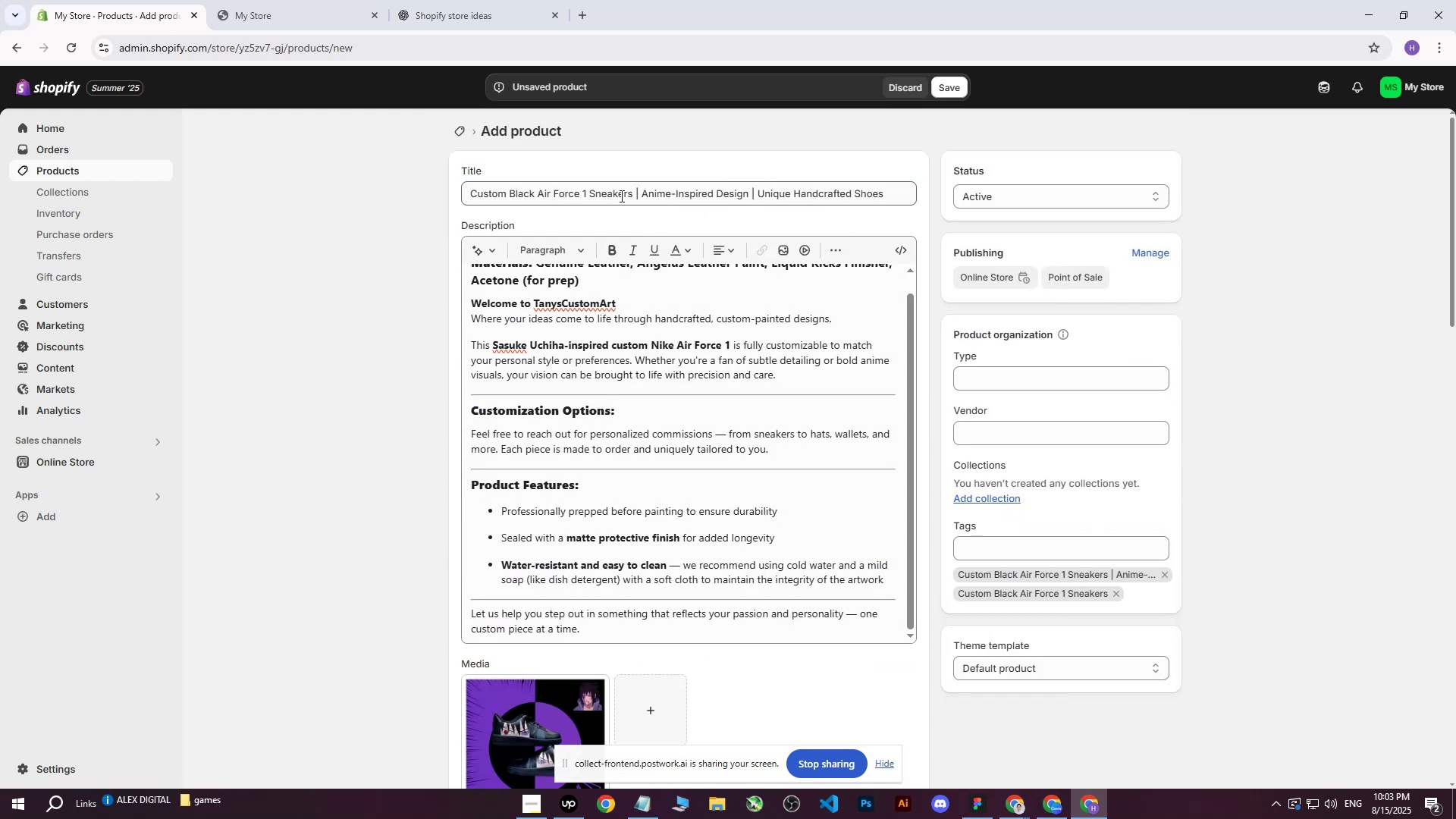 
left_click_drag(start_coordinate=[645, 196], to_coordinate=[673, 194])
 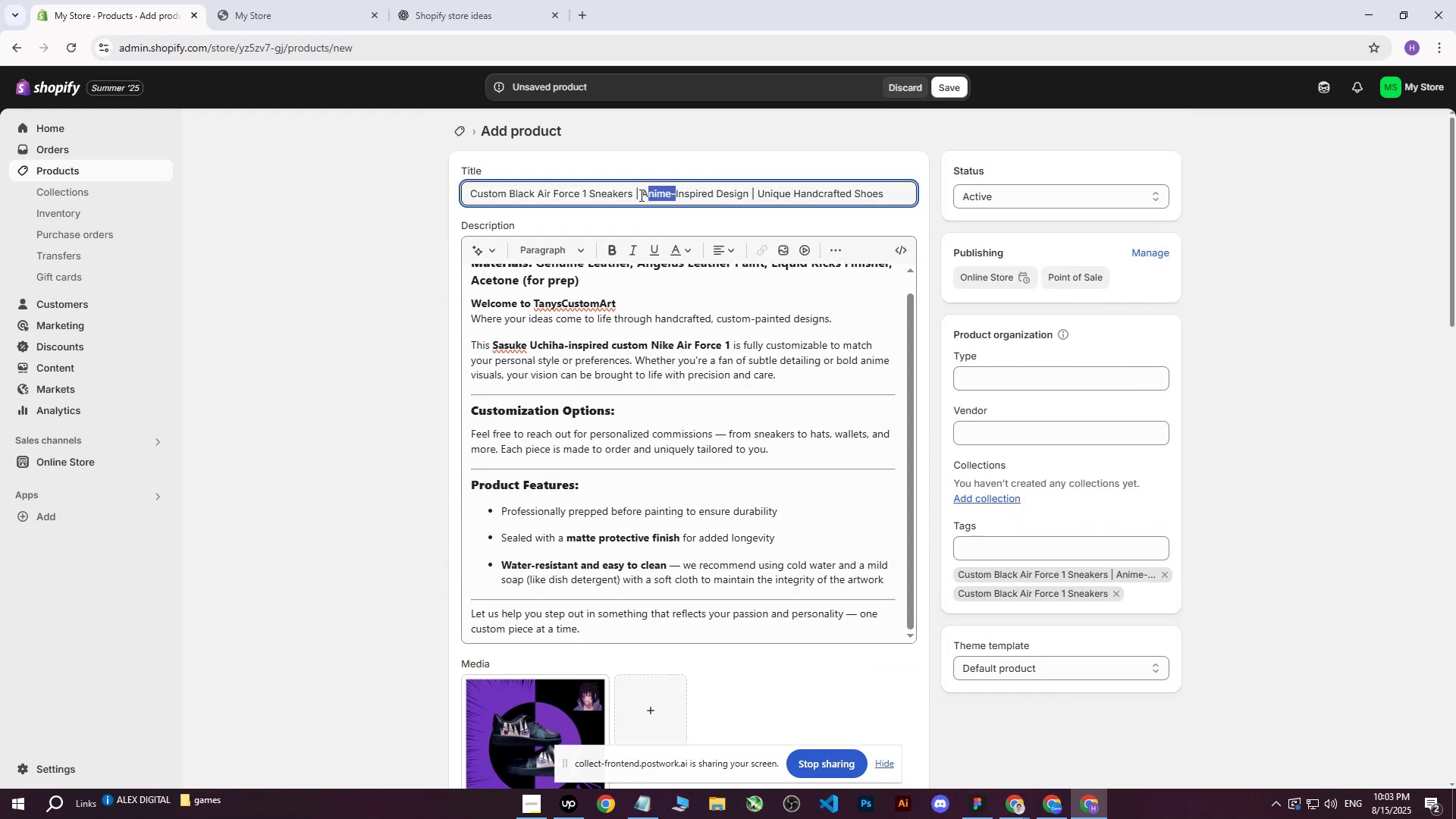 
left_click_drag(start_coordinate=[642, 195], to_coordinate=[747, 193])
 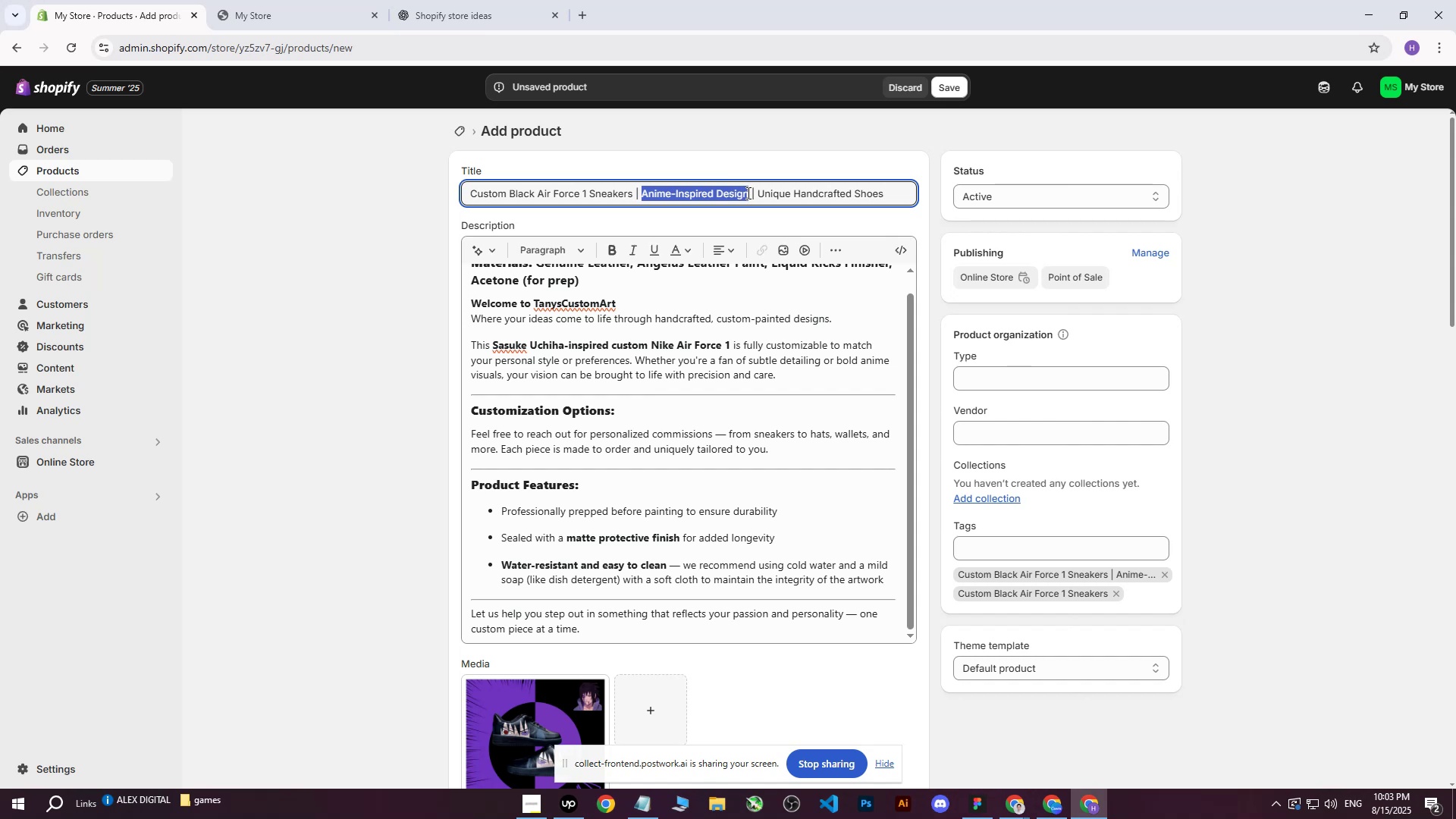 
key(Control+ControlLeft)
 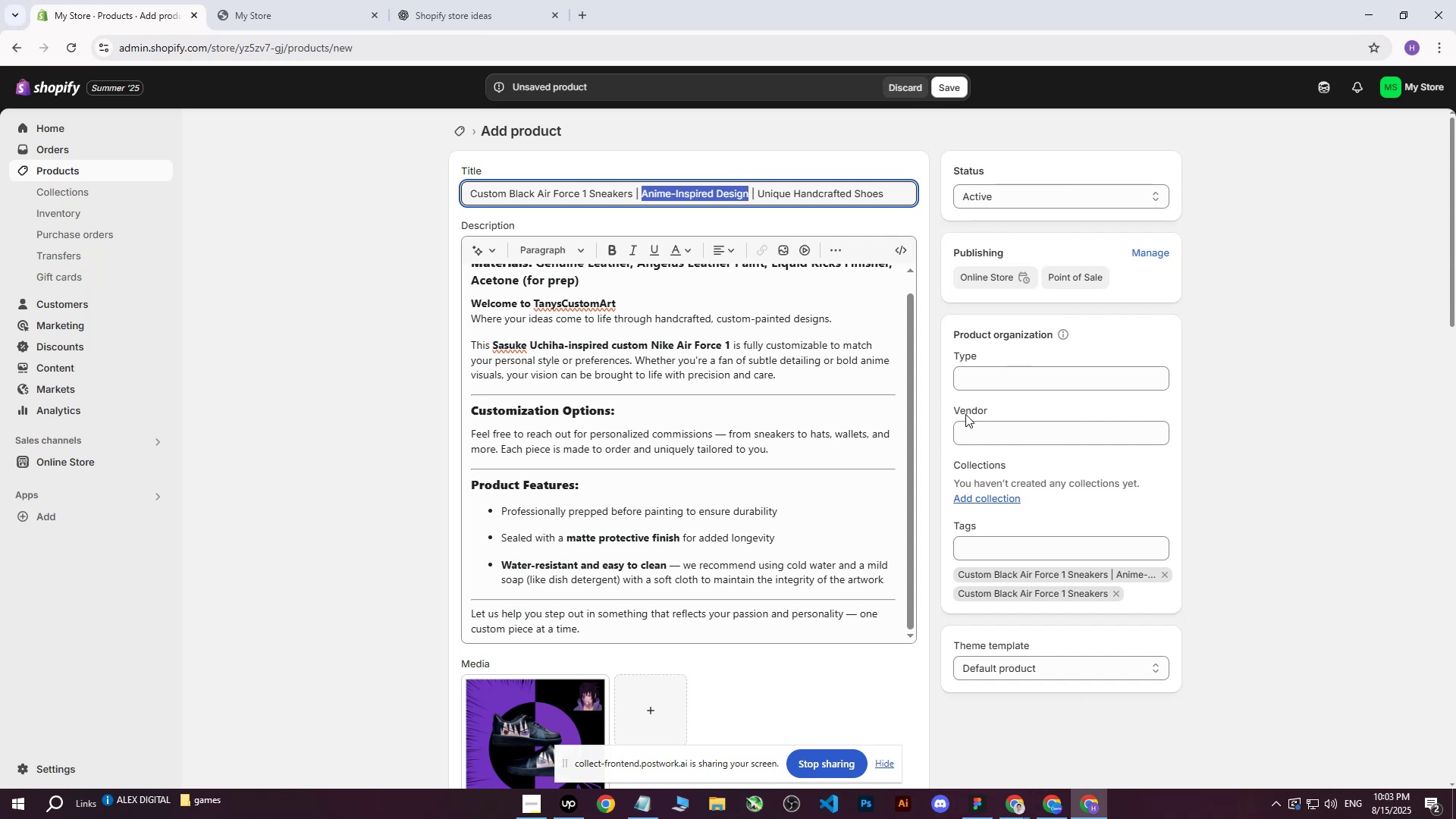 
key(Control+C)
 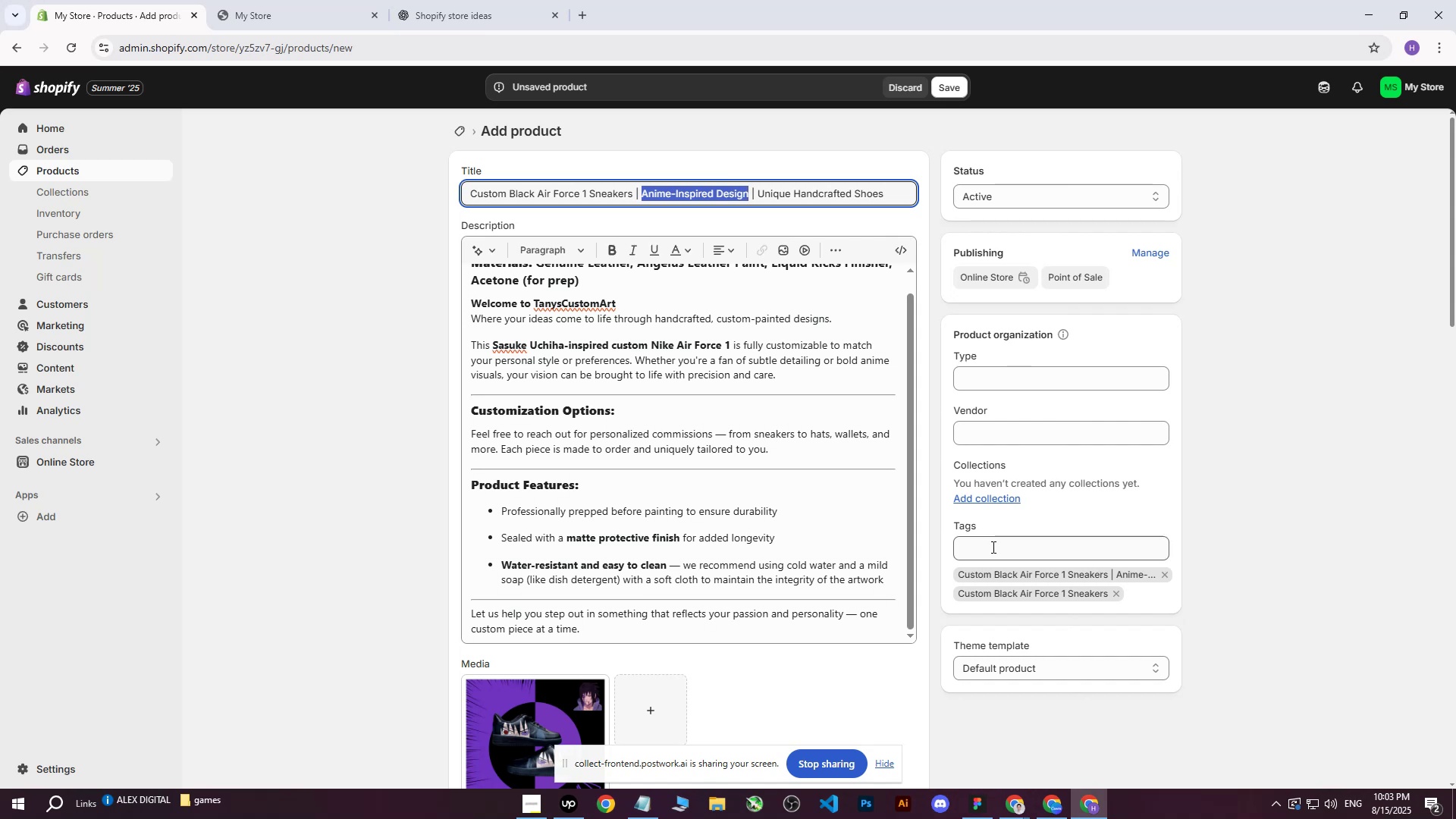 
left_click([991, 548])
 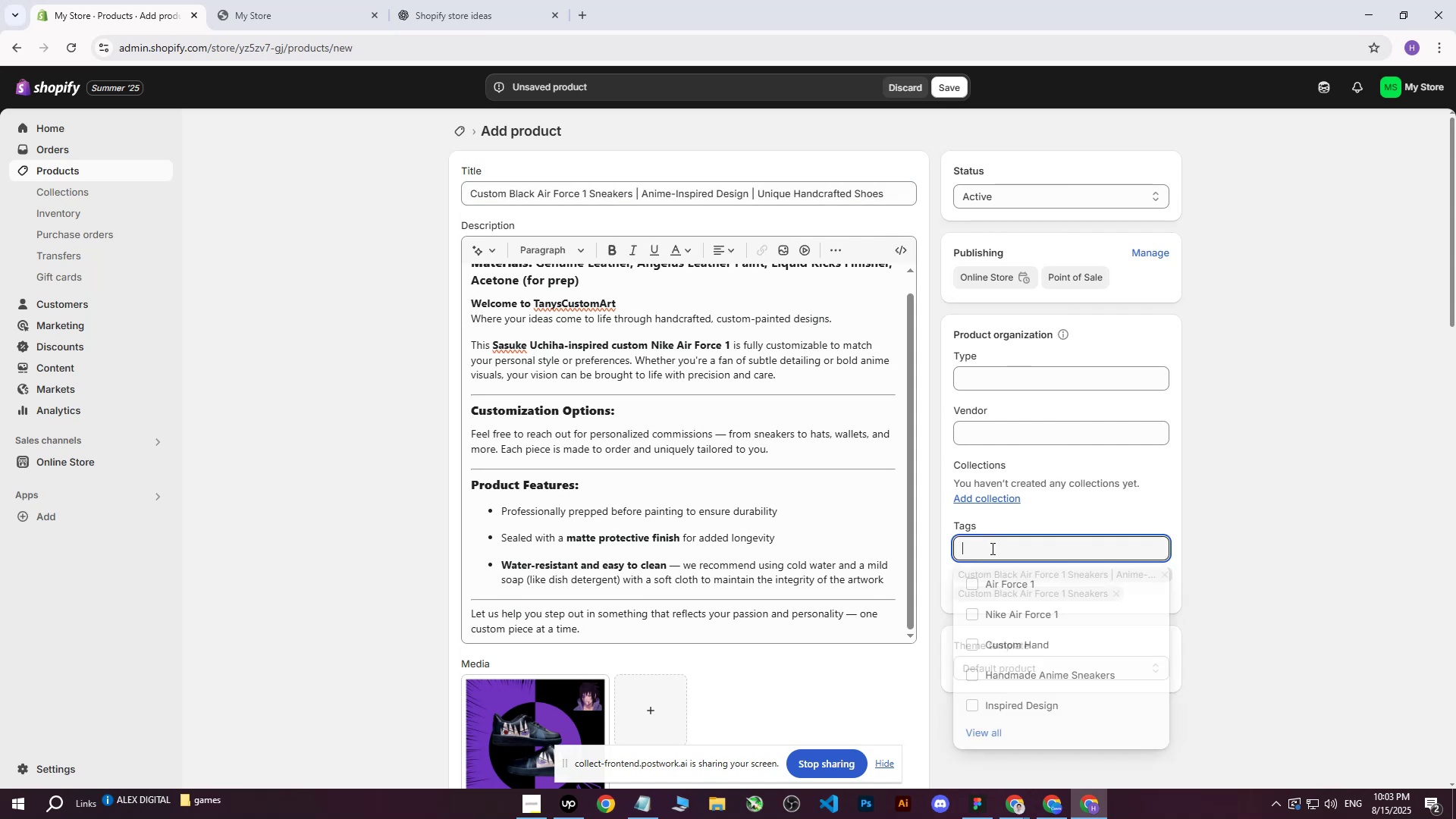 
key(Control+ControlLeft)
 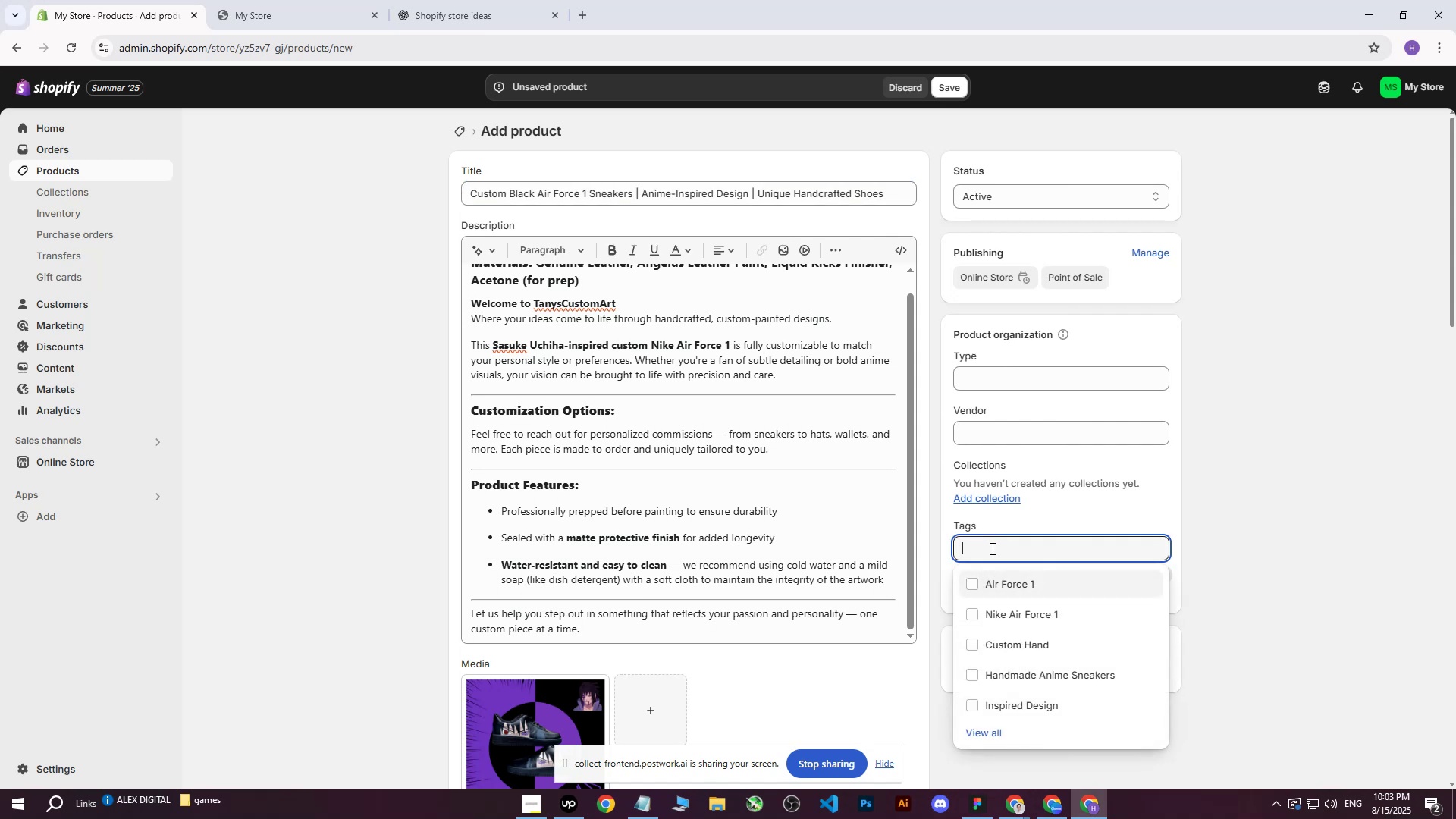 
key(Control+V)
 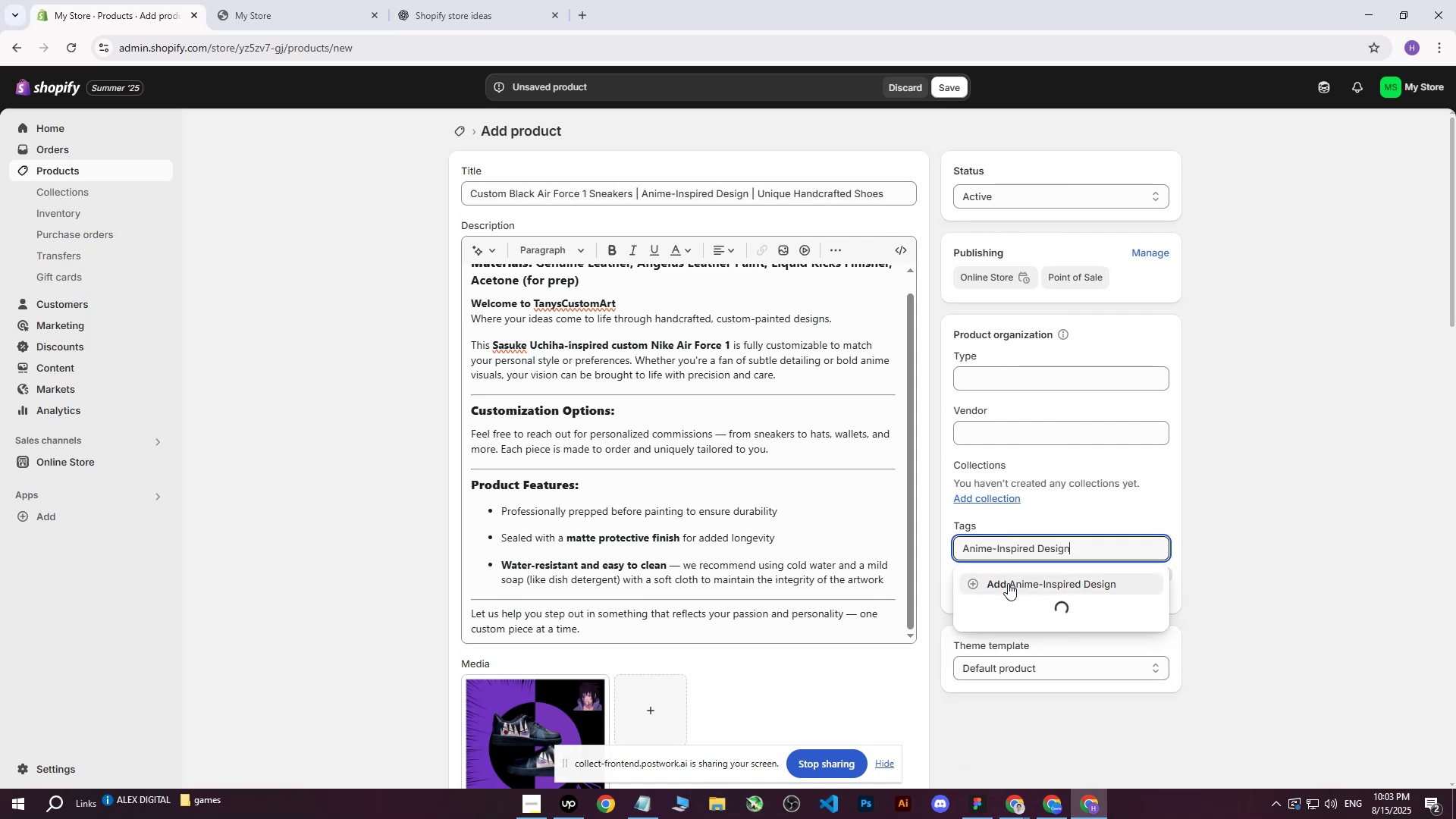 
left_click([1008, 583])
 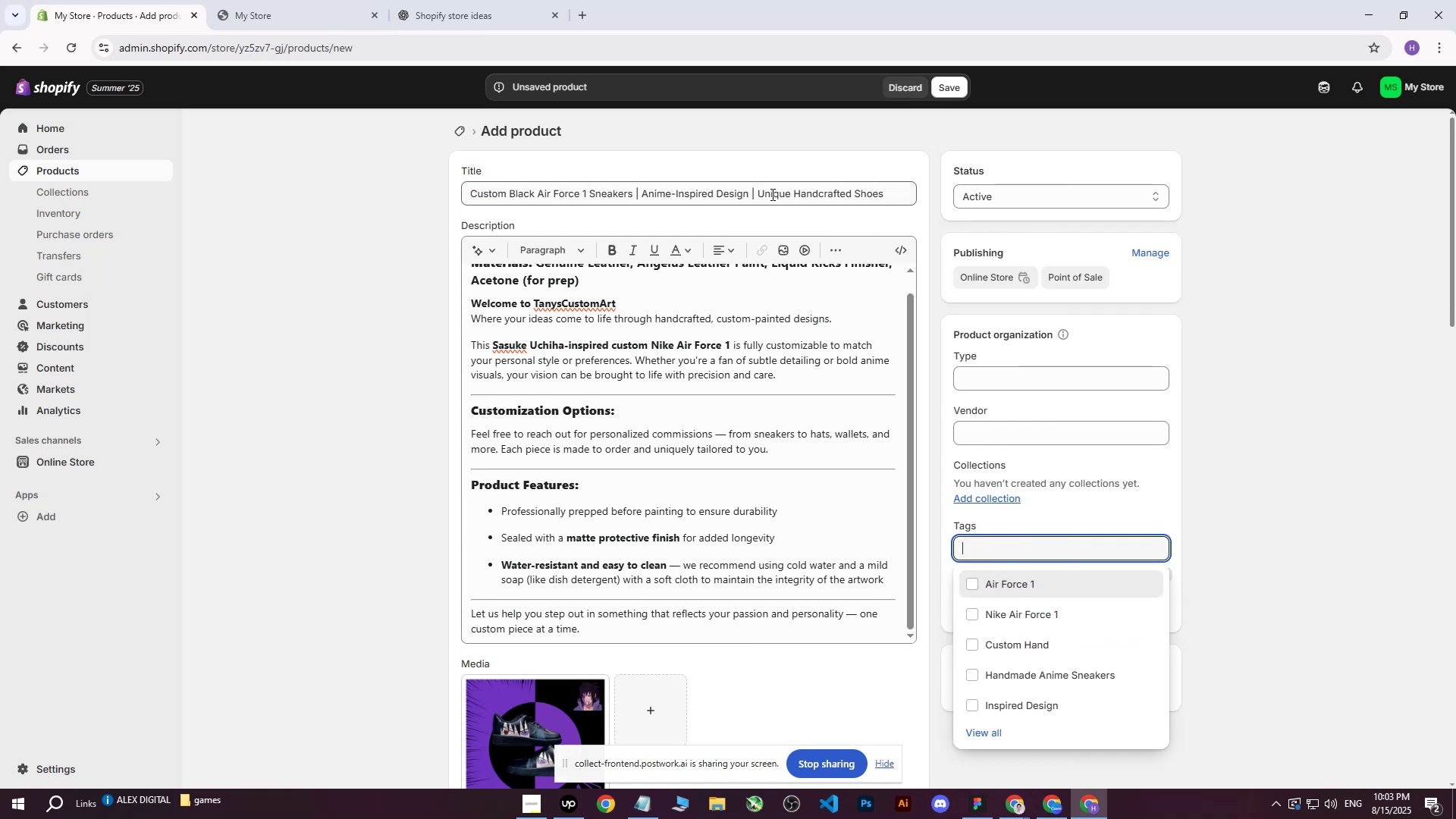 
left_click_drag(start_coordinate=[759, 194], to_coordinate=[881, 193])
 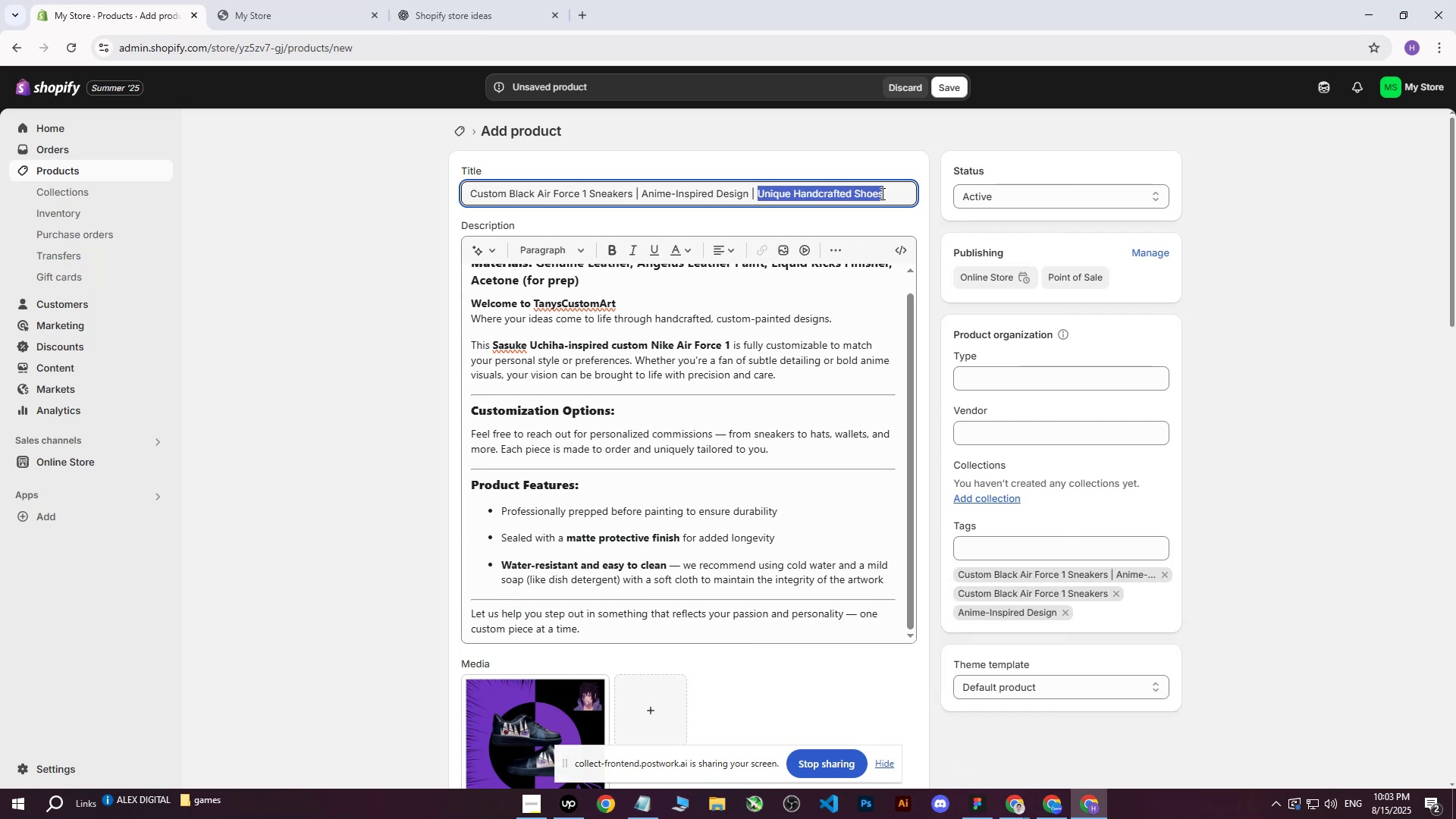 
key(Control+ControlLeft)
 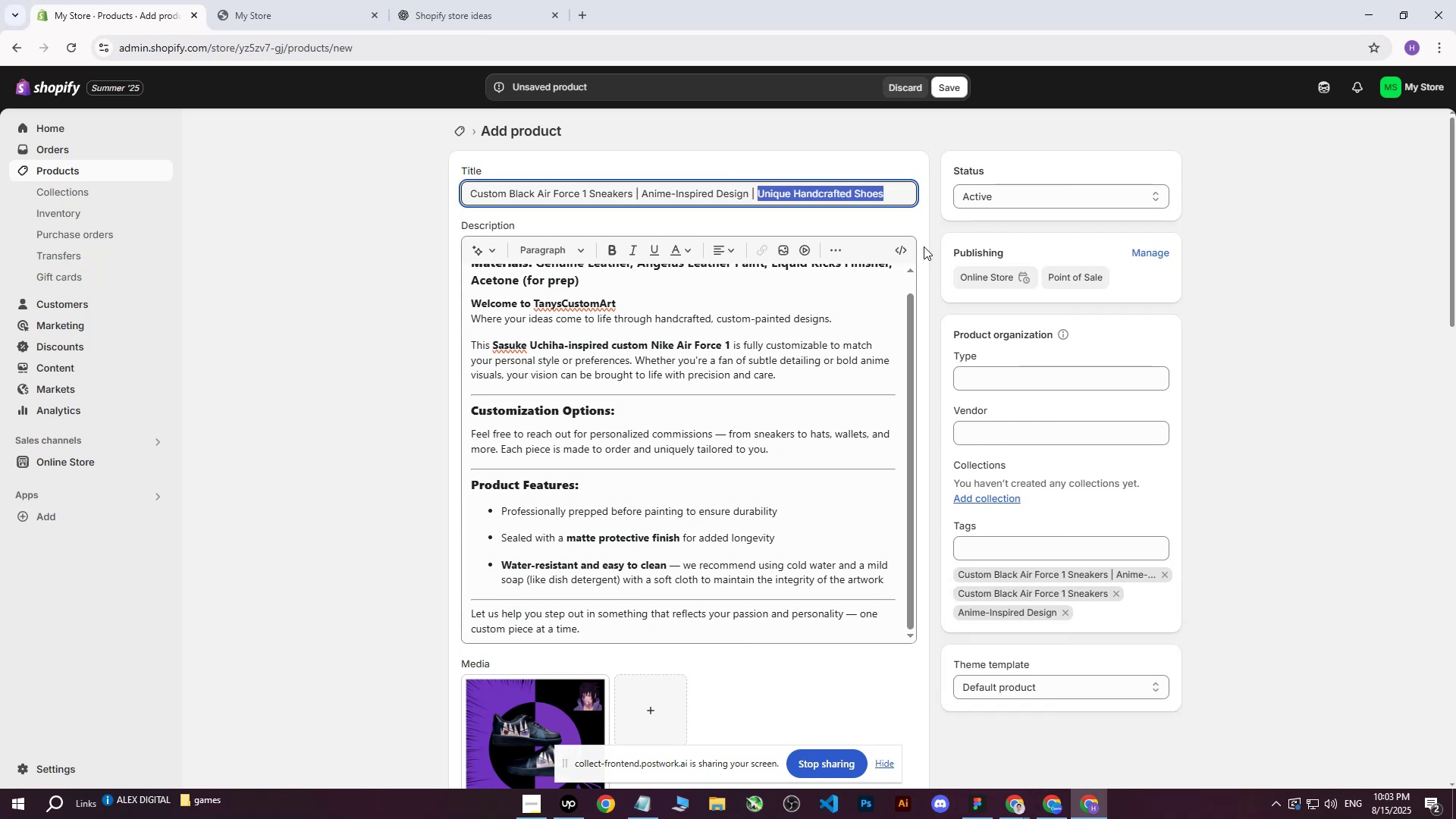 
key(Control+C)
 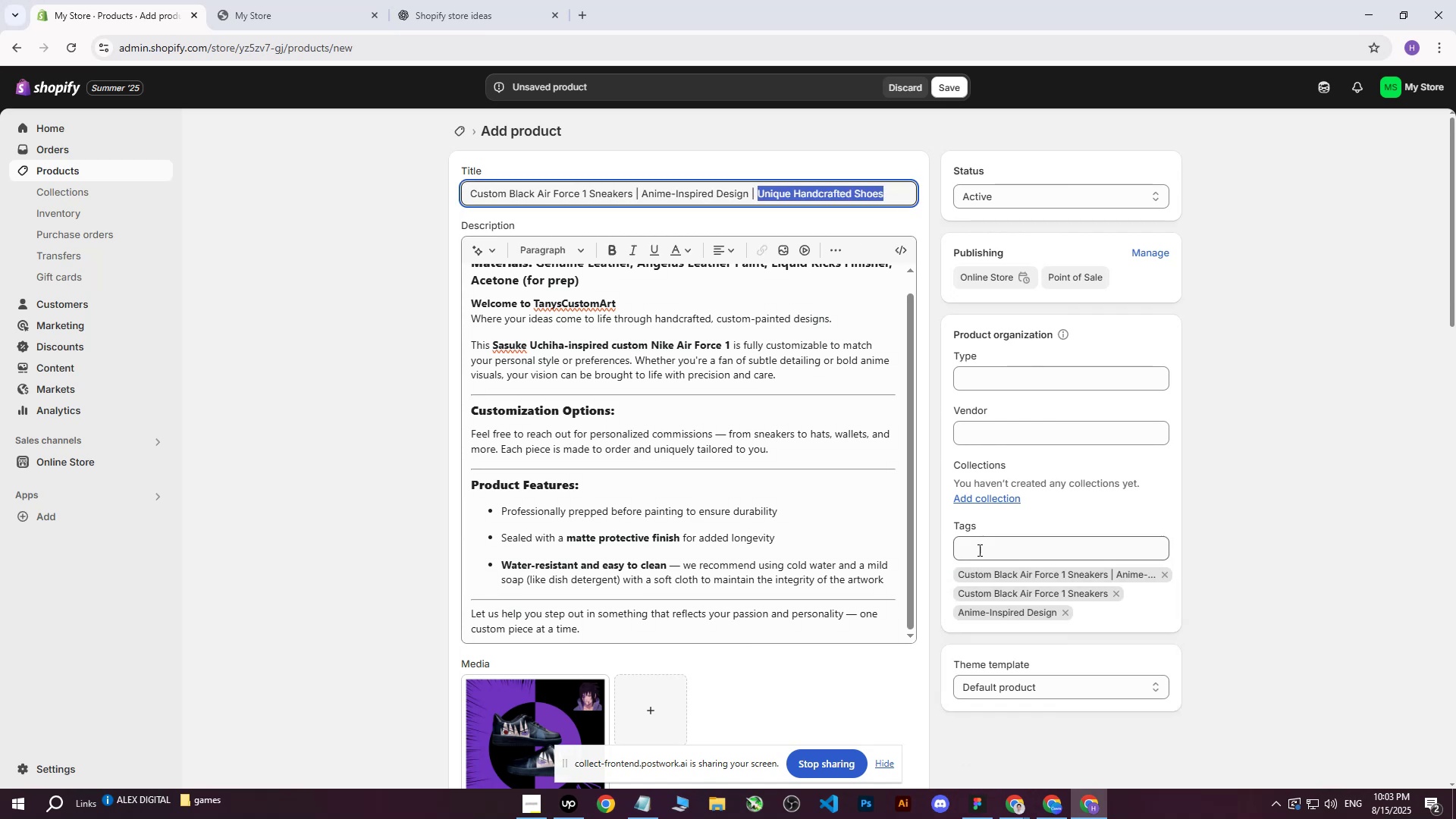 
left_click([979, 551])
 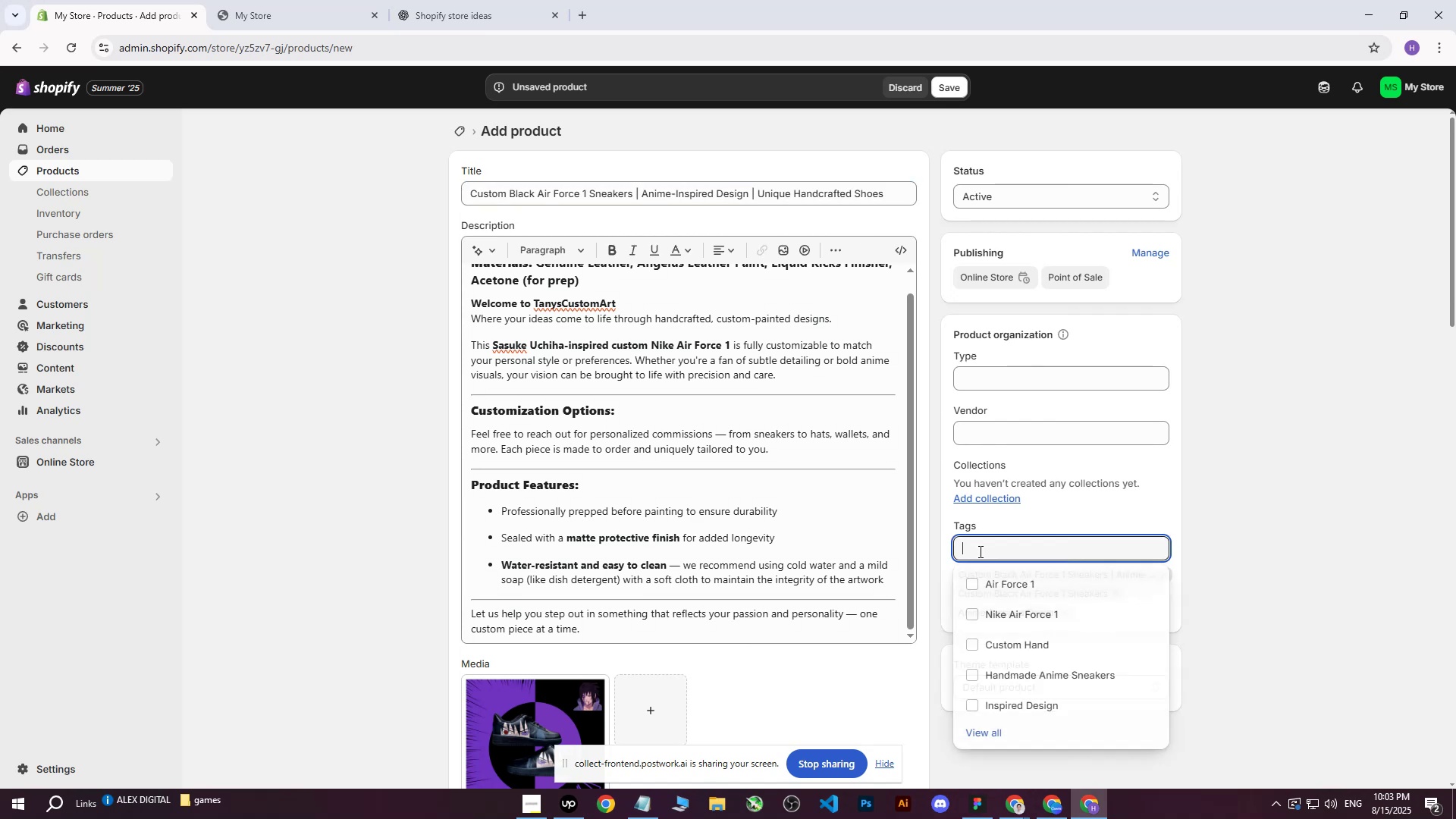 
key(Control+ControlLeft)
 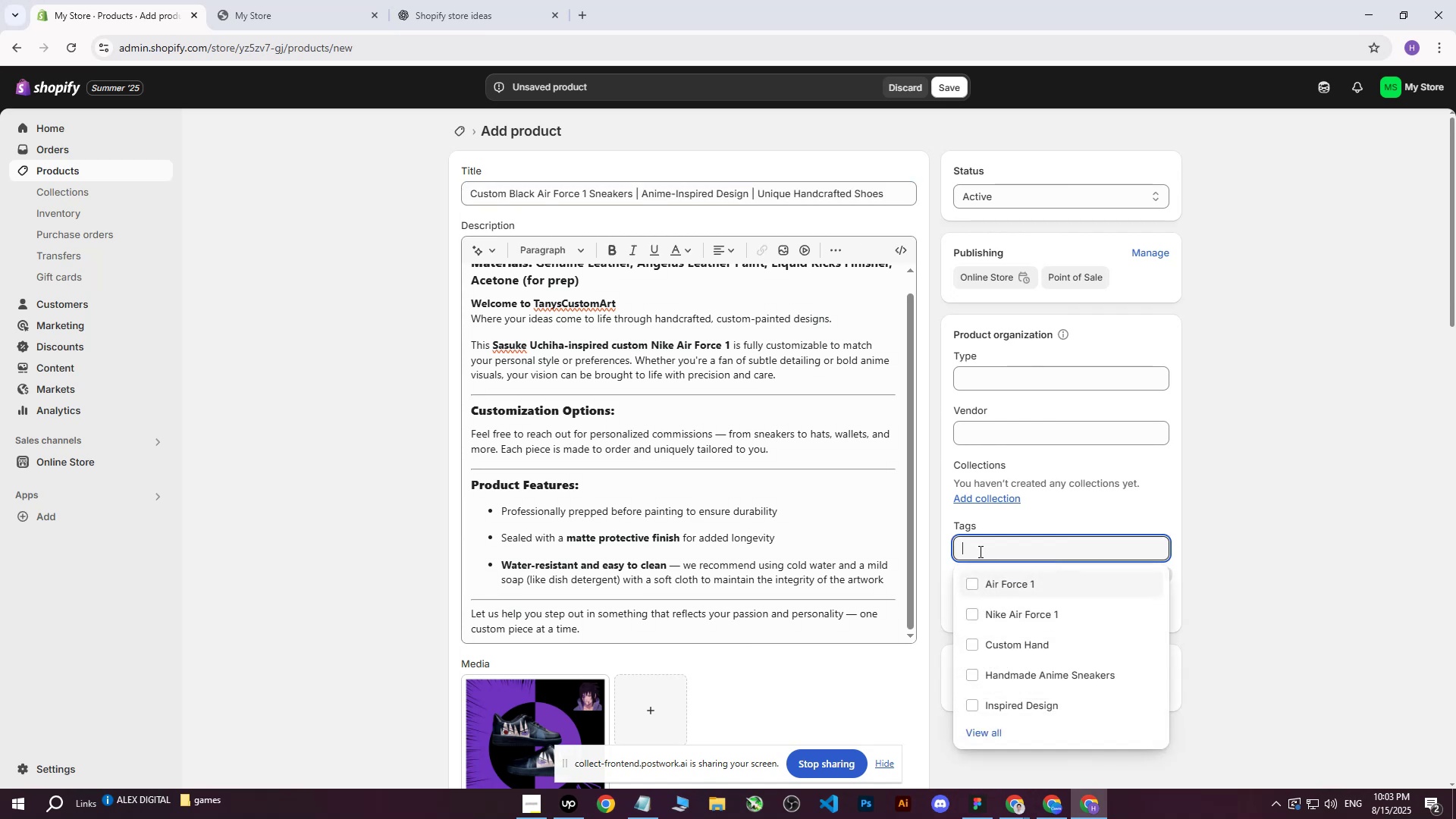 
key(Control+V)
 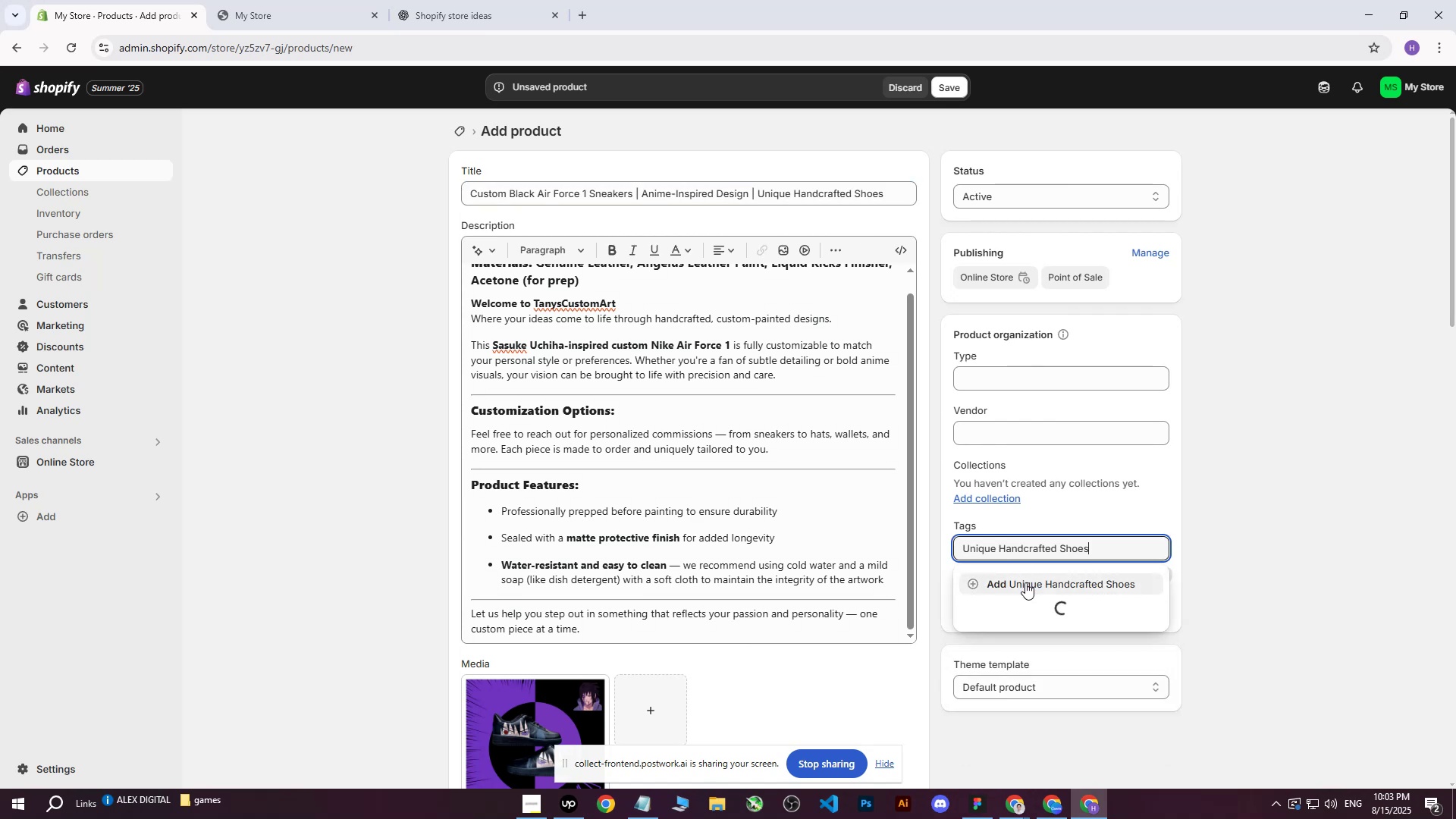 
left_click([1025, 582])
 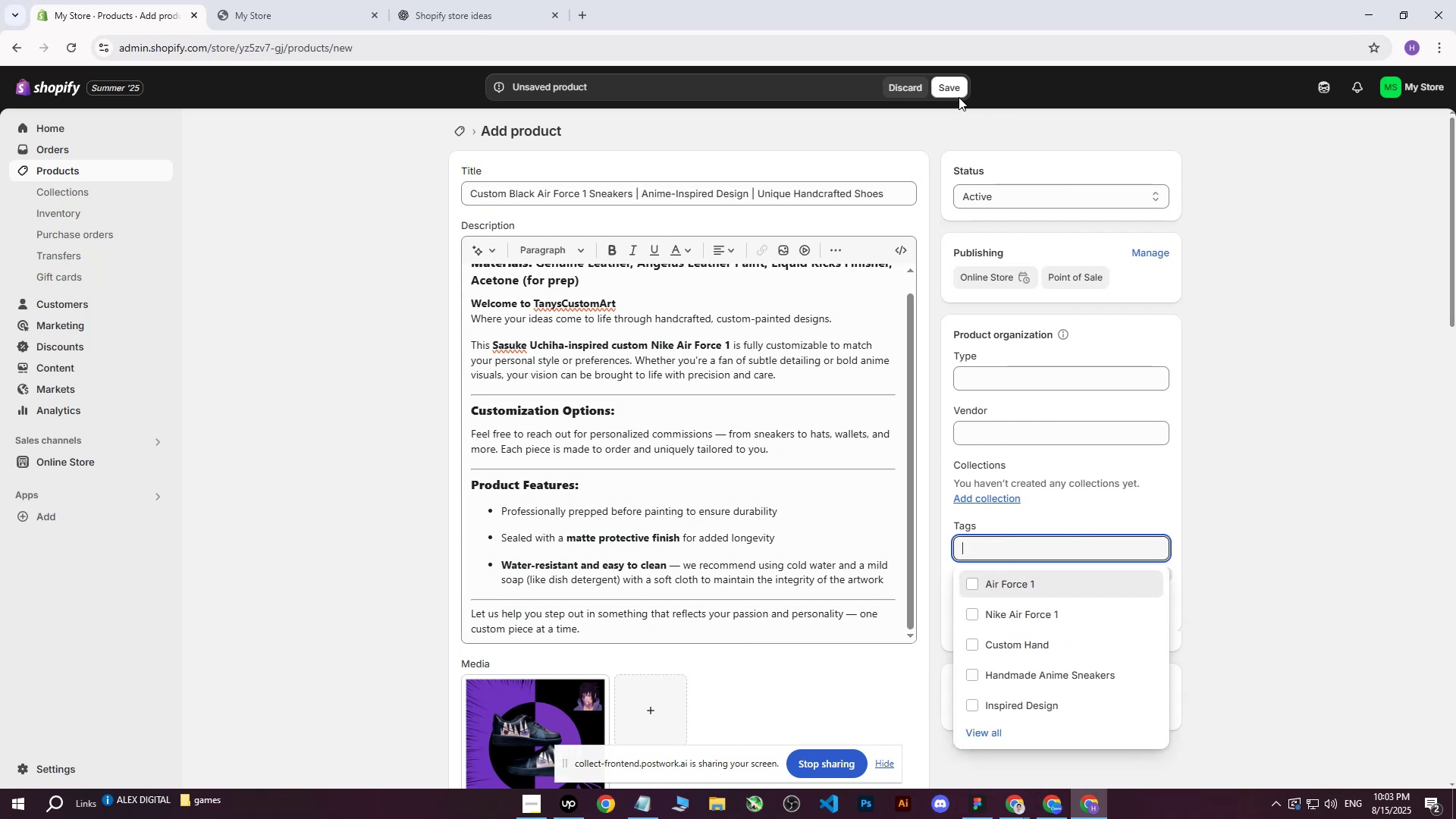 
left_click([950, 80])
 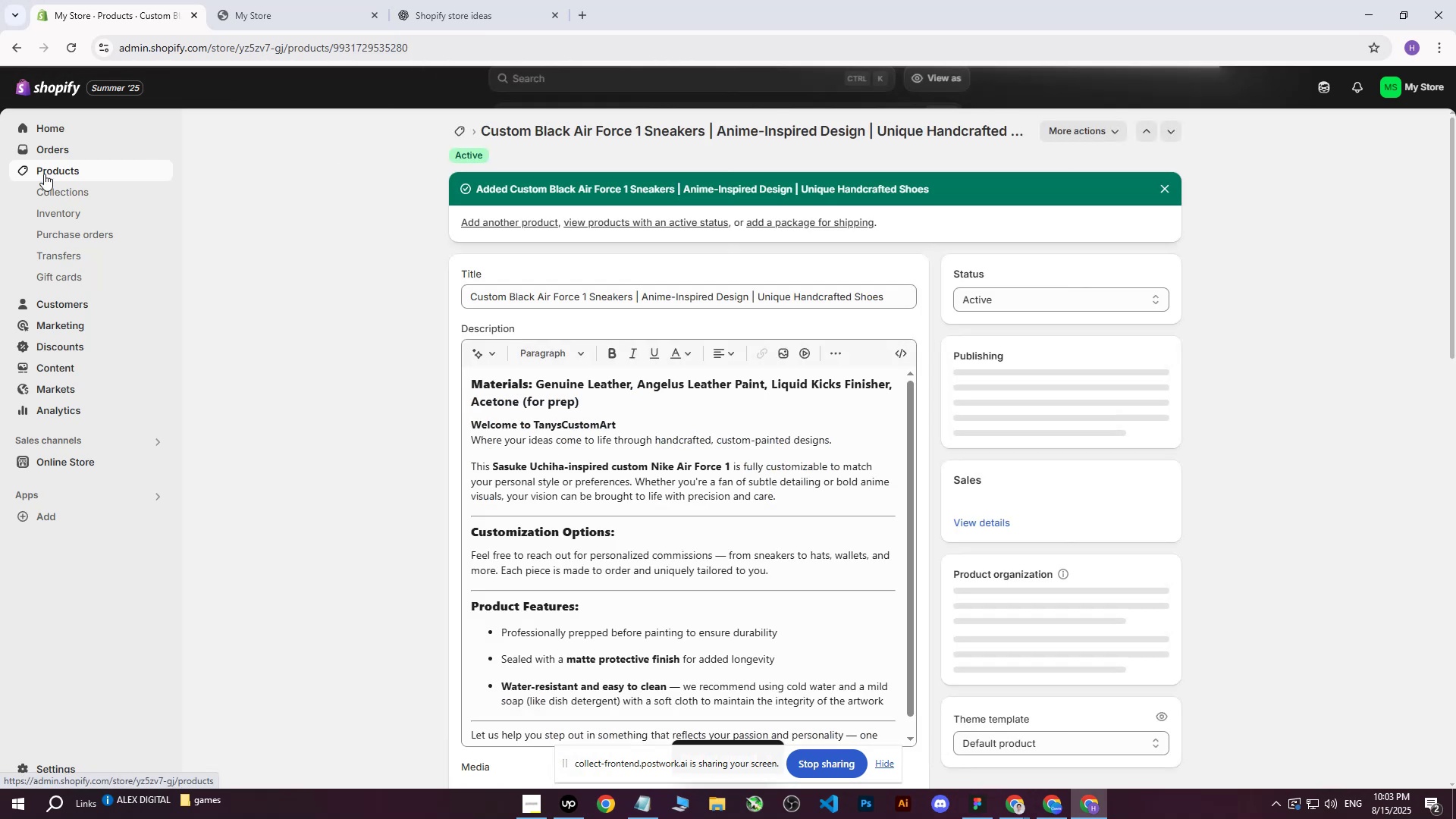 
left_click([71, 175])
 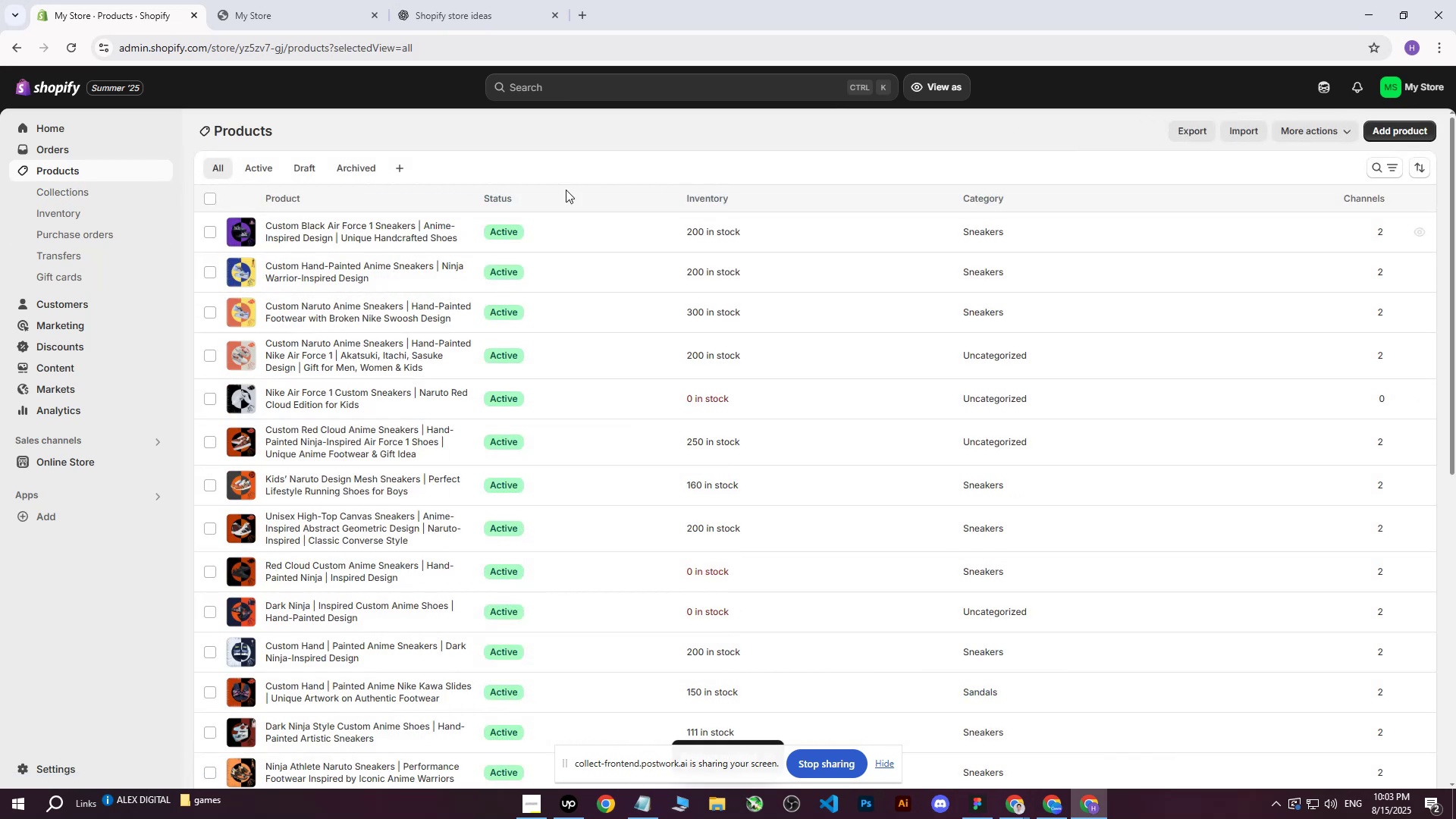 
left_click([1389, 129])
 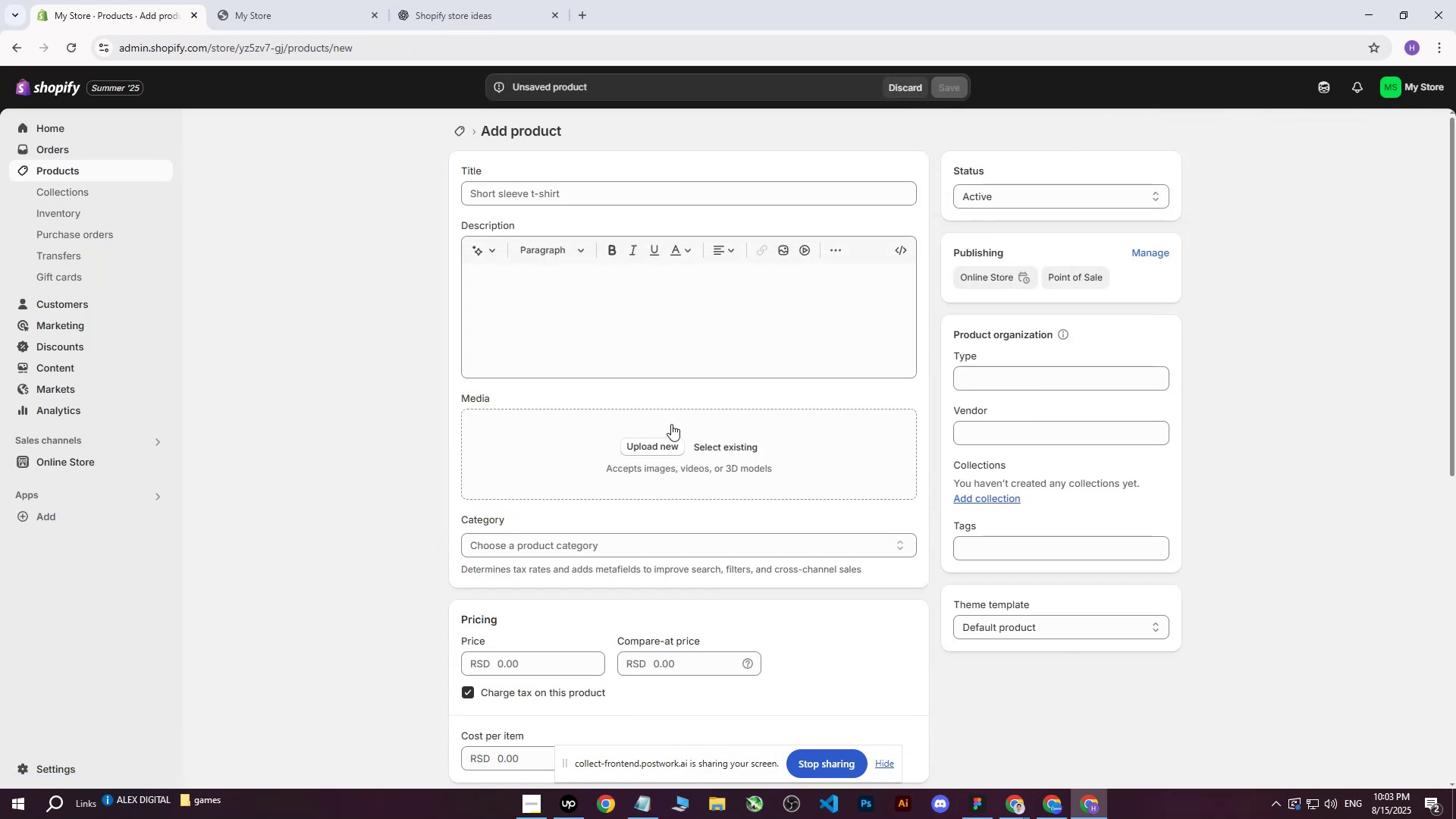 
left_click([658, 449])
 